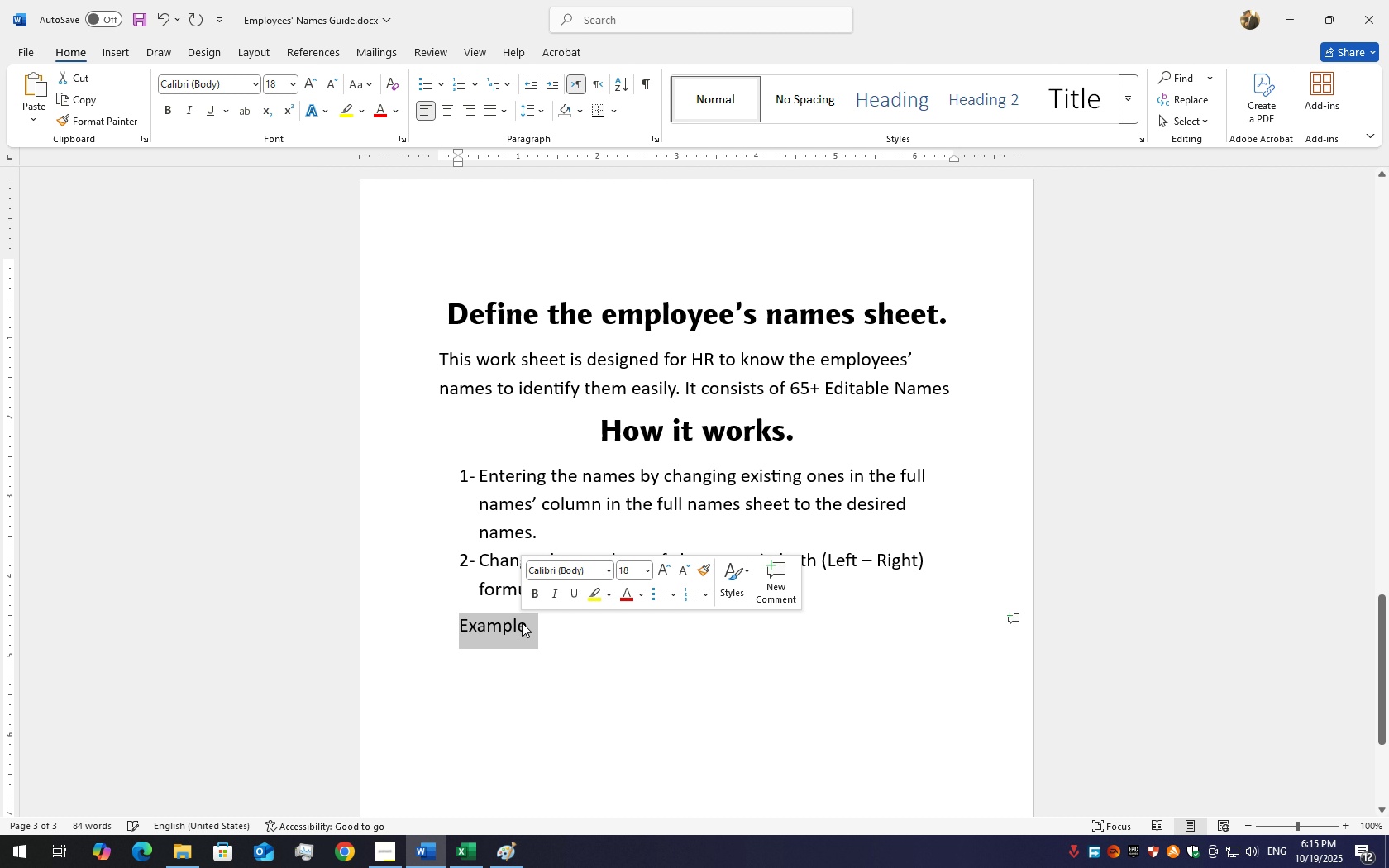 
triple_click([522, 622])
 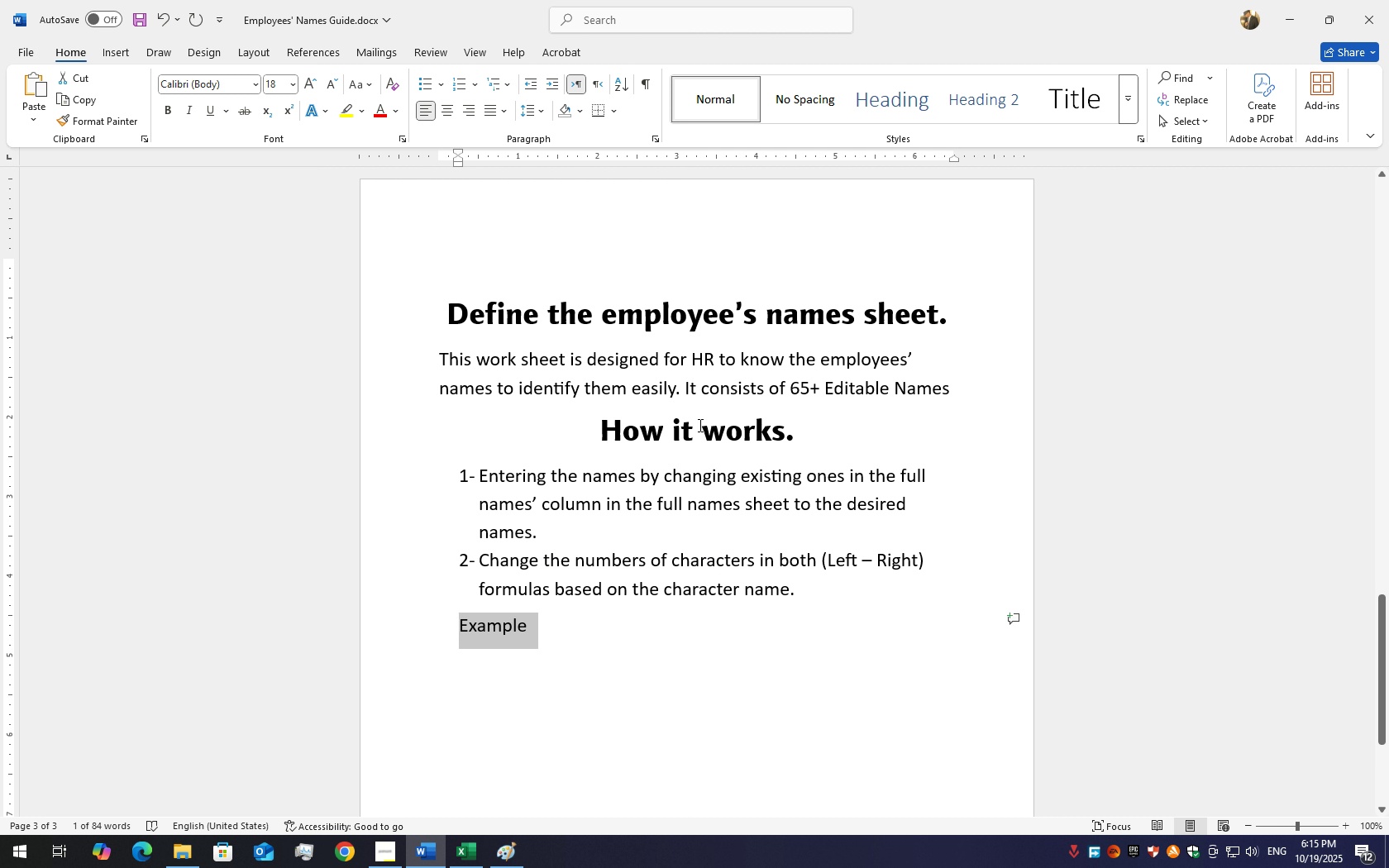 
left_click([699, 425])
 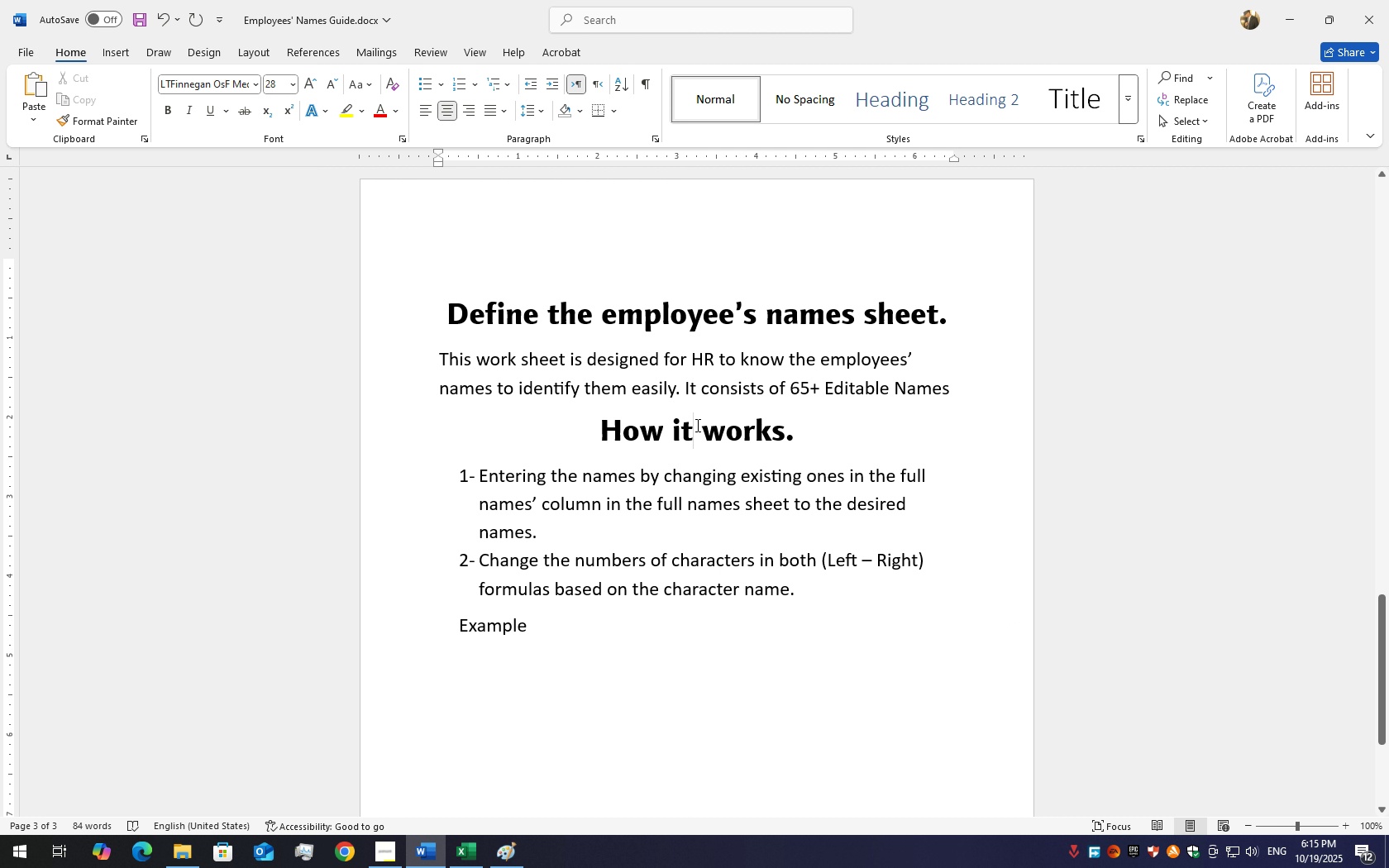 
double_click([696, 425])
 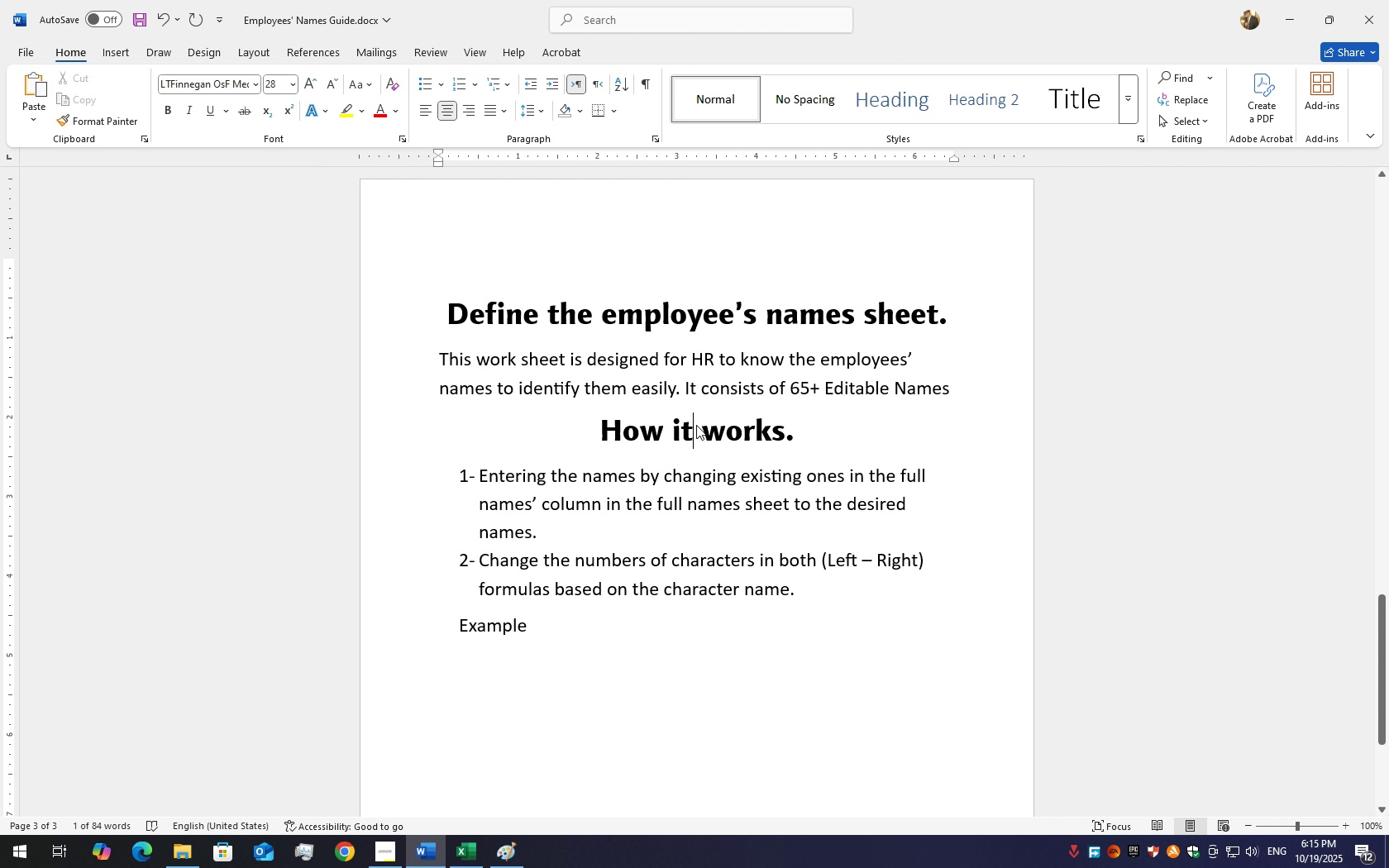 
double_click([696, 425])
 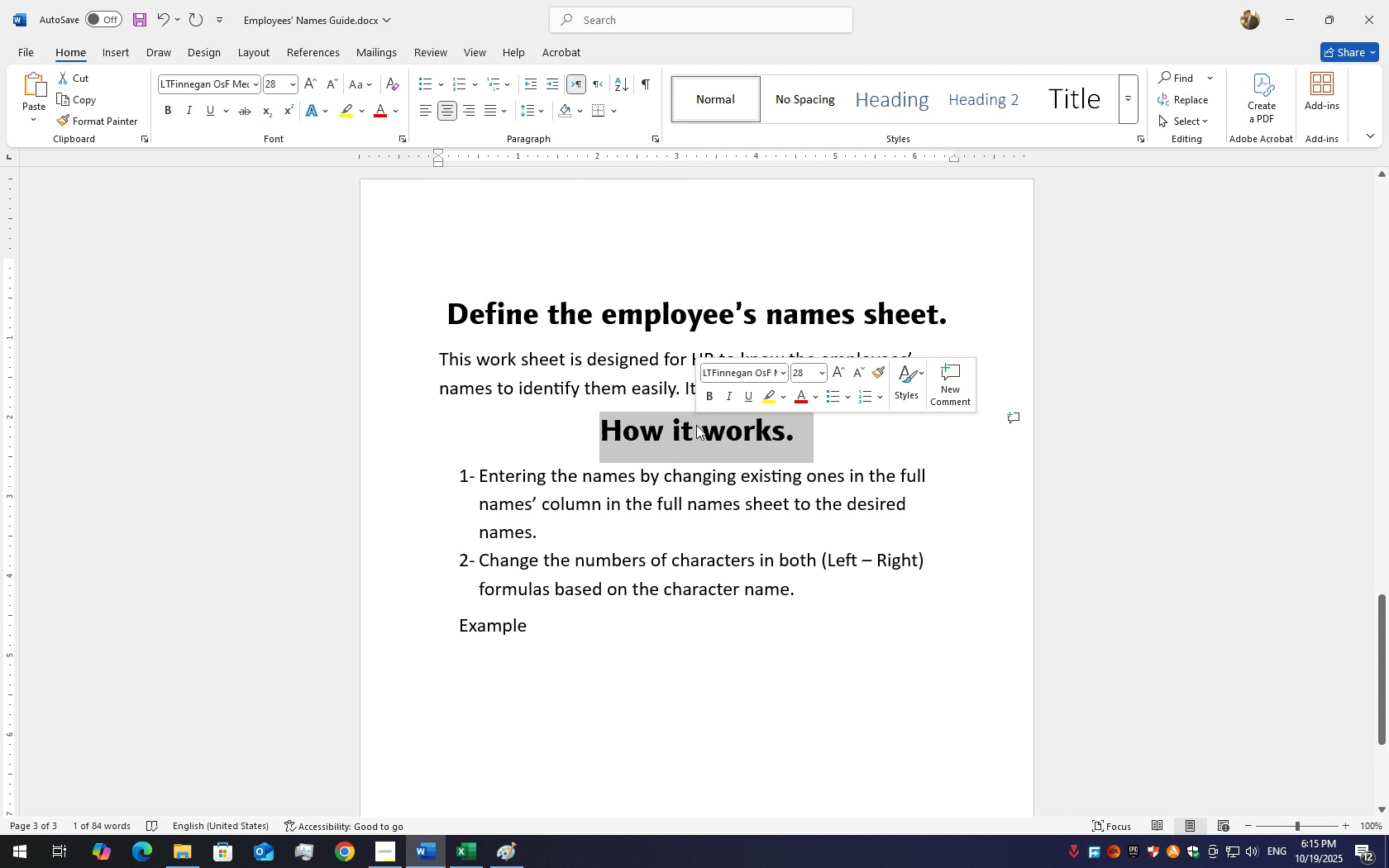 
triple_click([696, 425])
 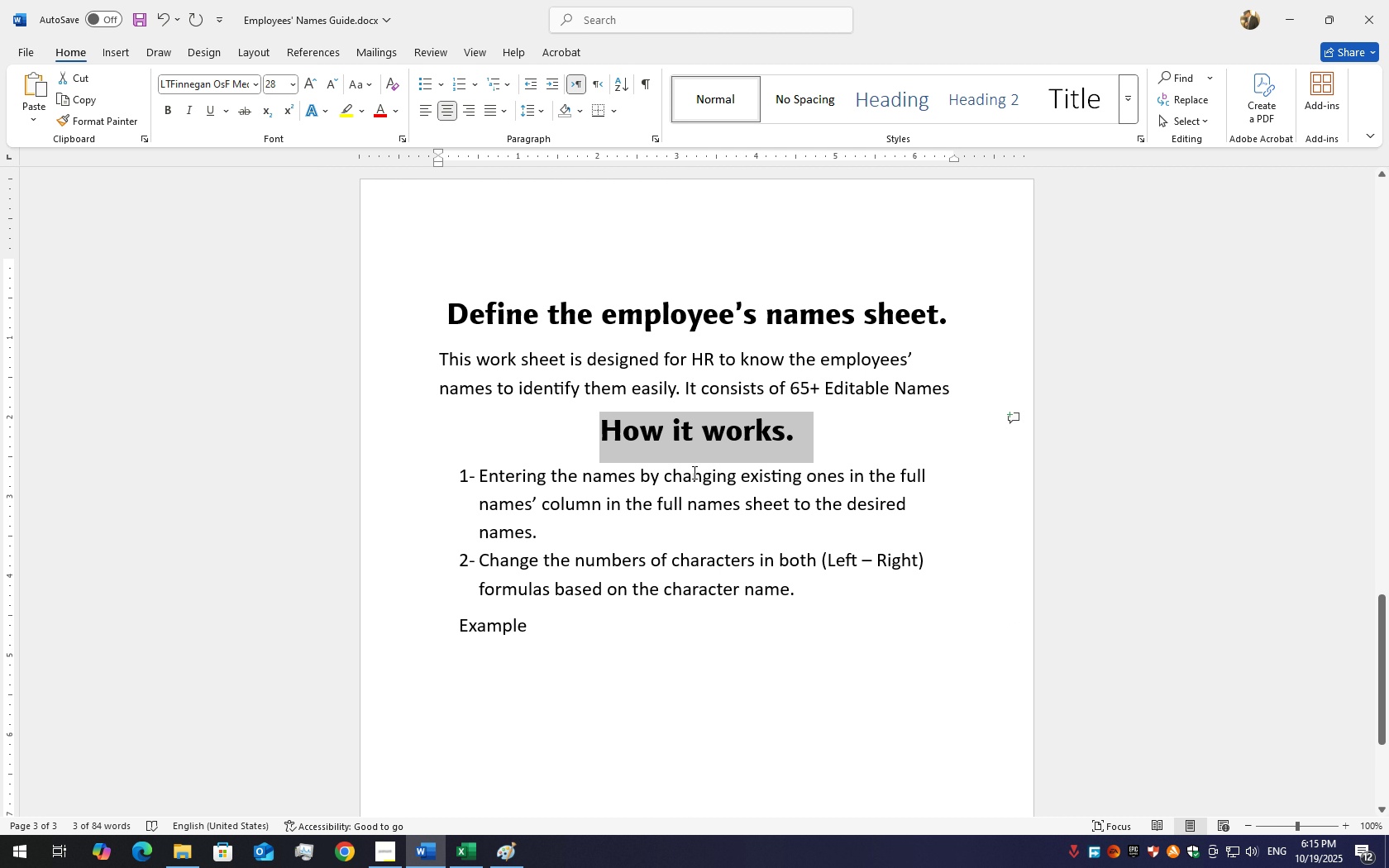 
key(Control+C)
 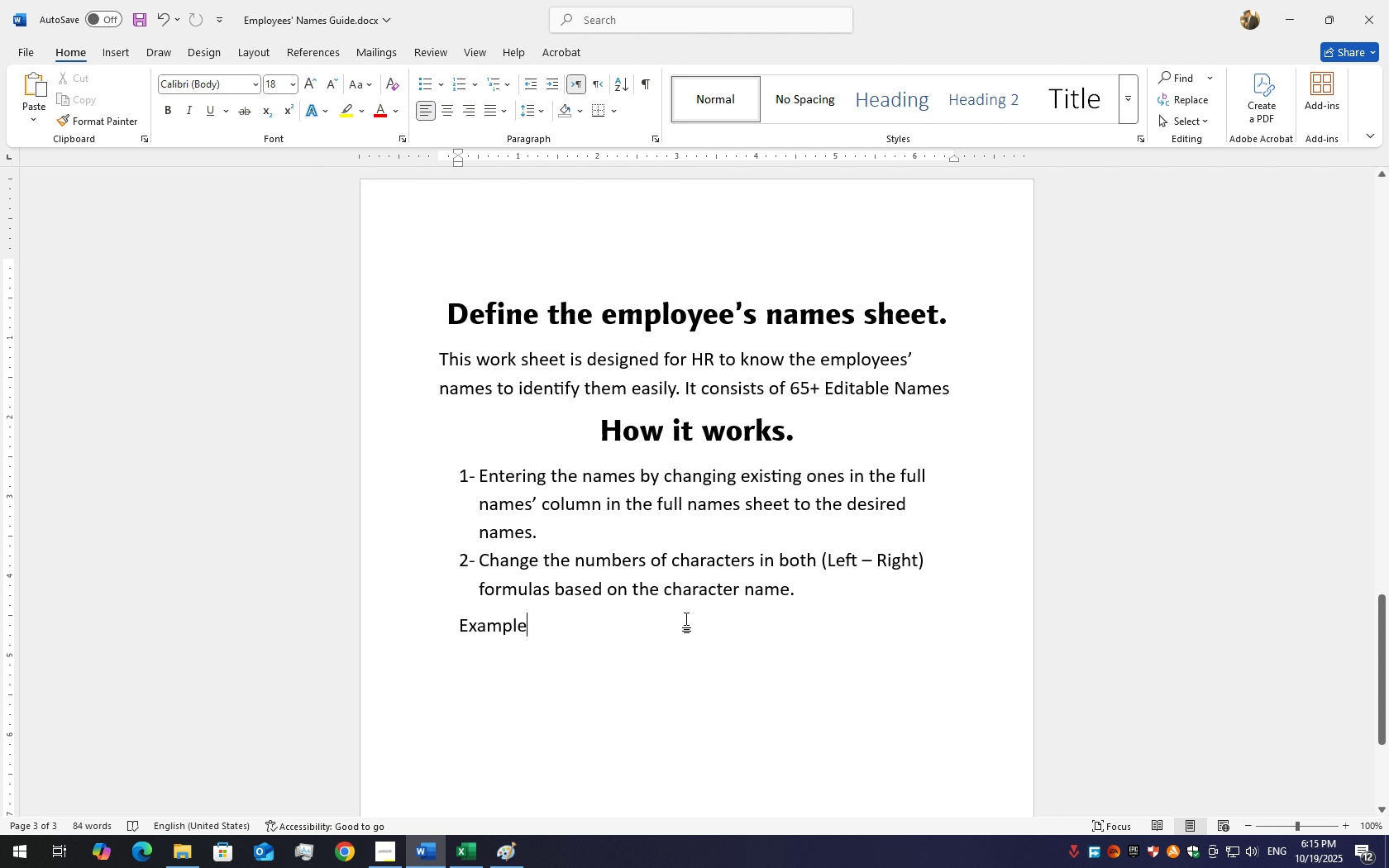 
hold_key(key=ControlLeft, duration=0.39)
 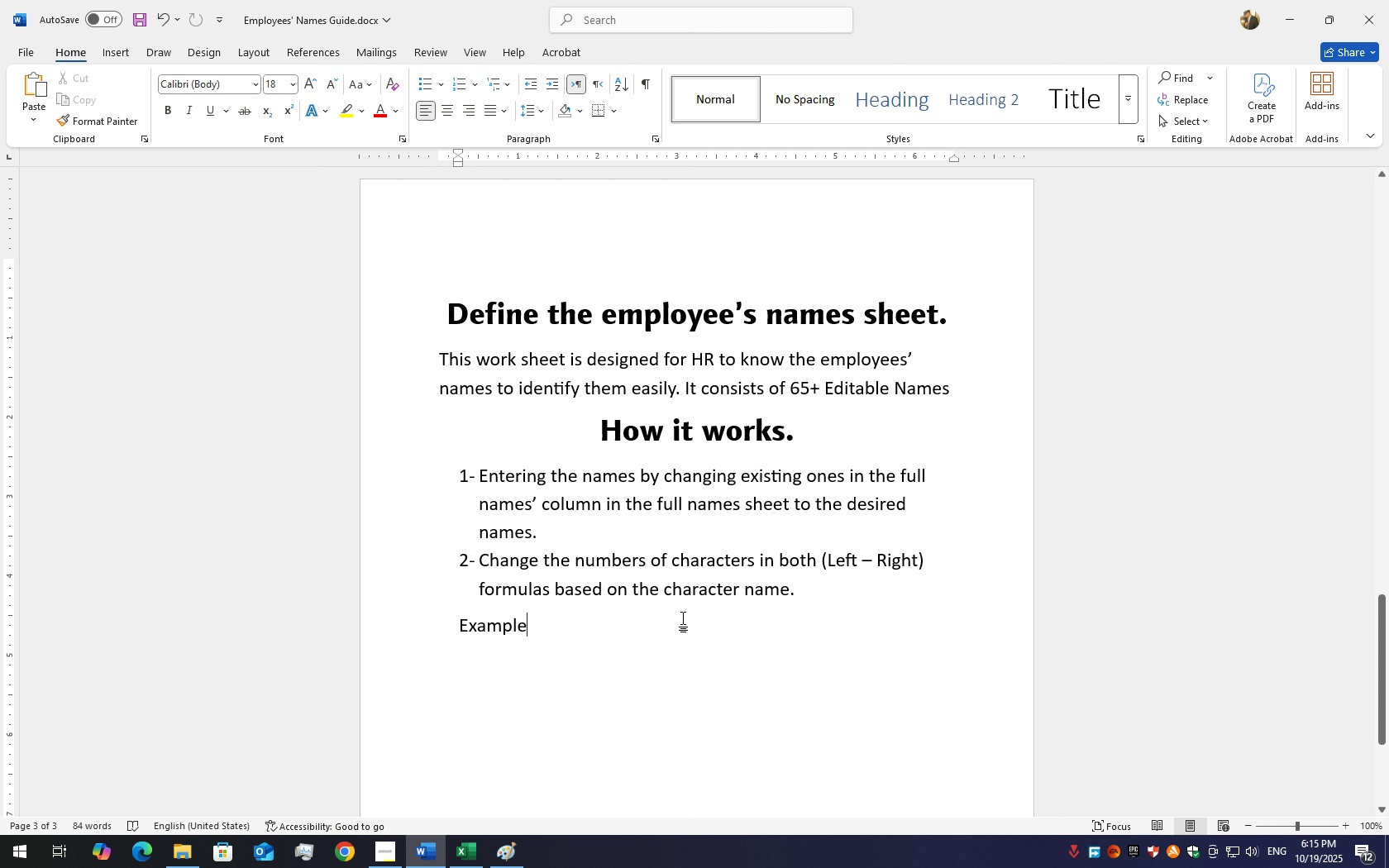 
key(Backspace)
 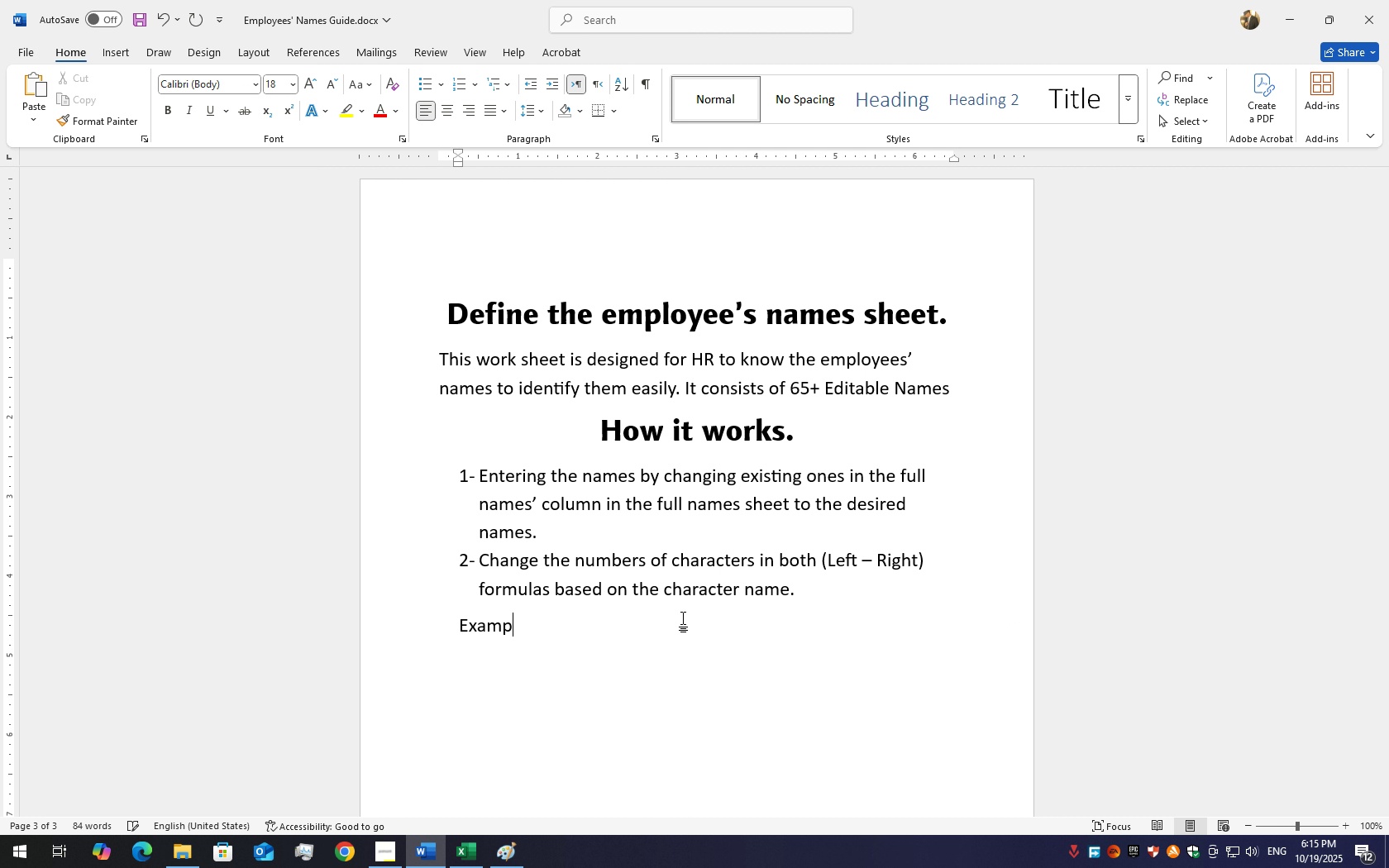 
key(Backspace)
 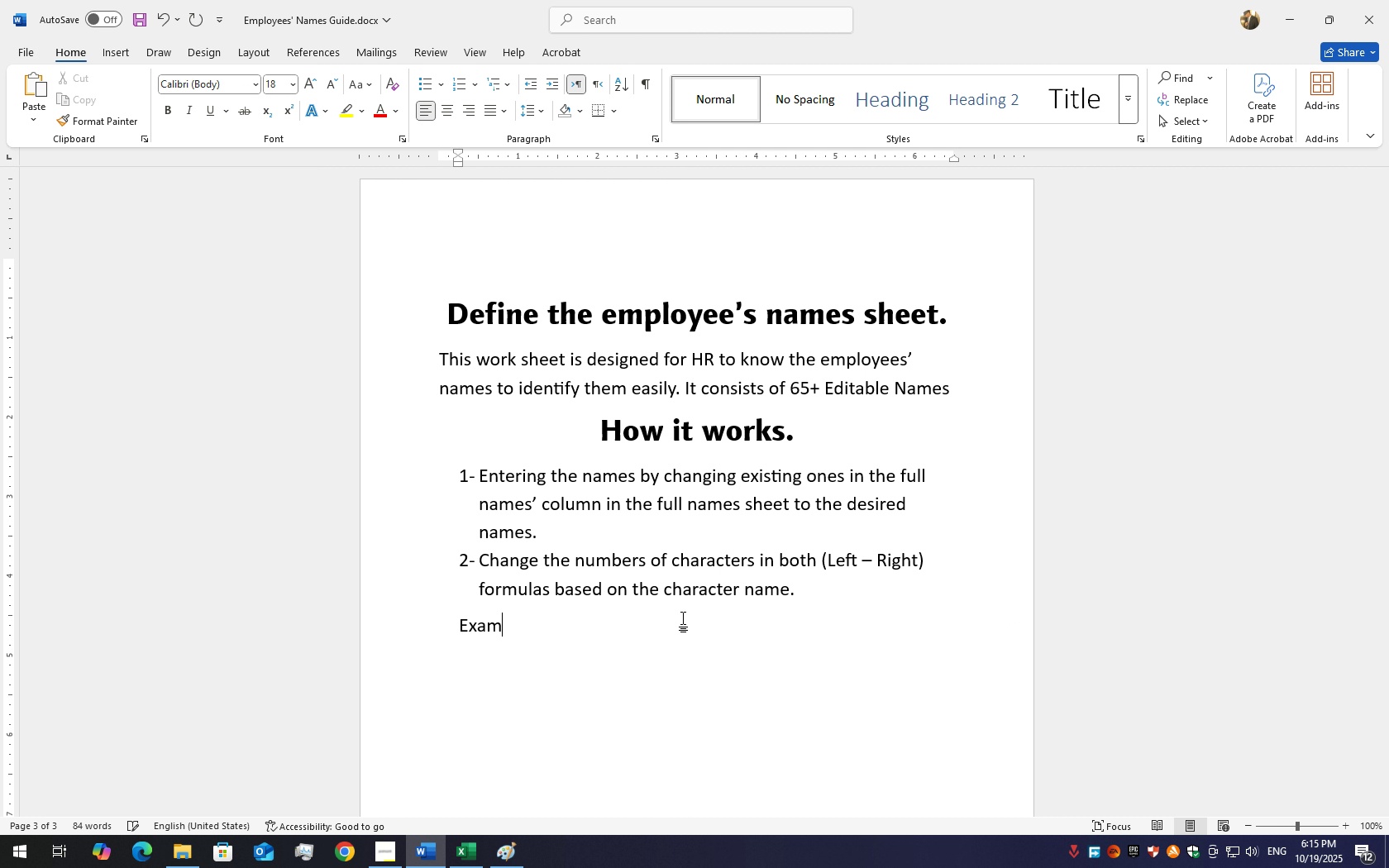 
key(Backspace)
 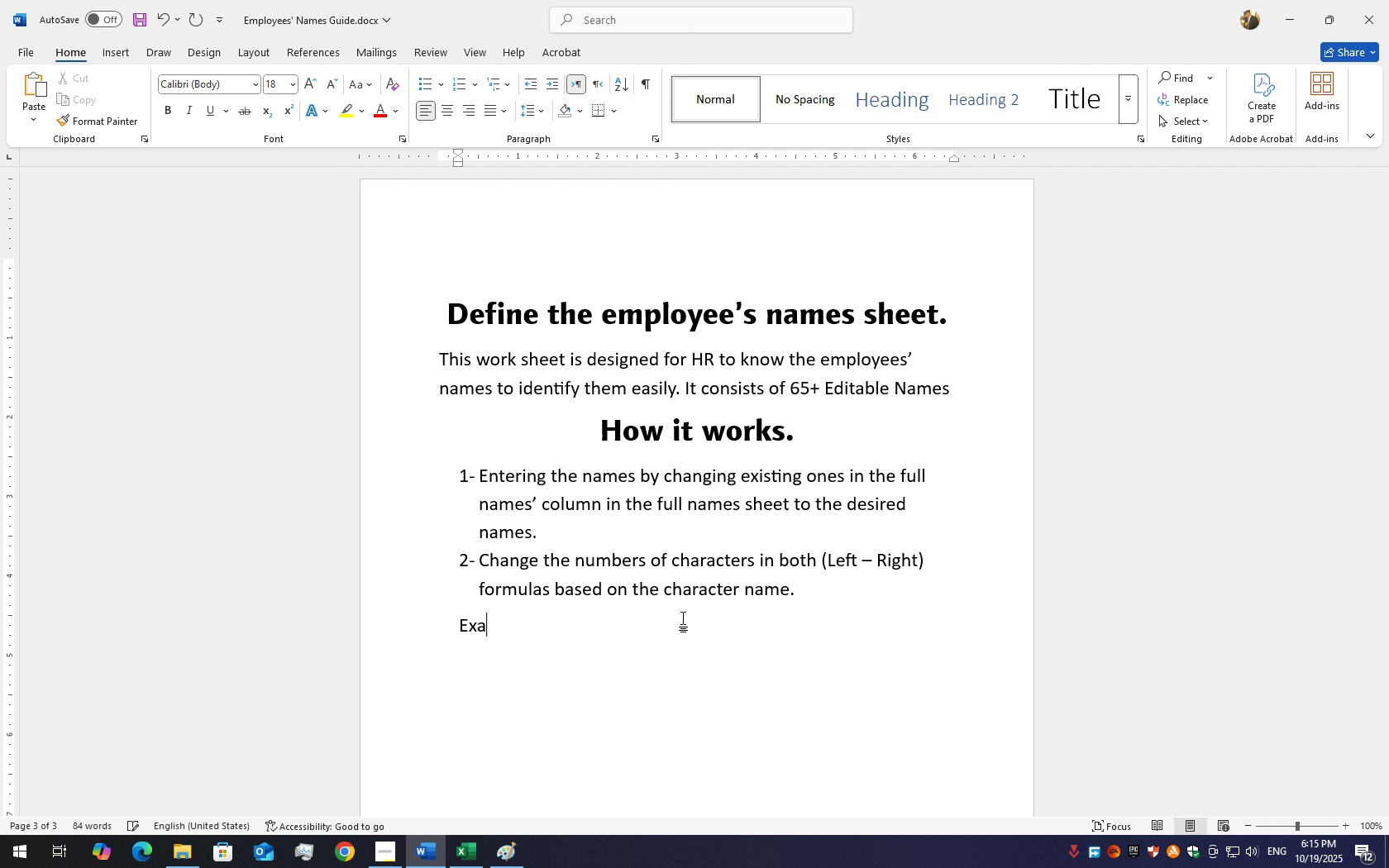 
key(Backspace)
 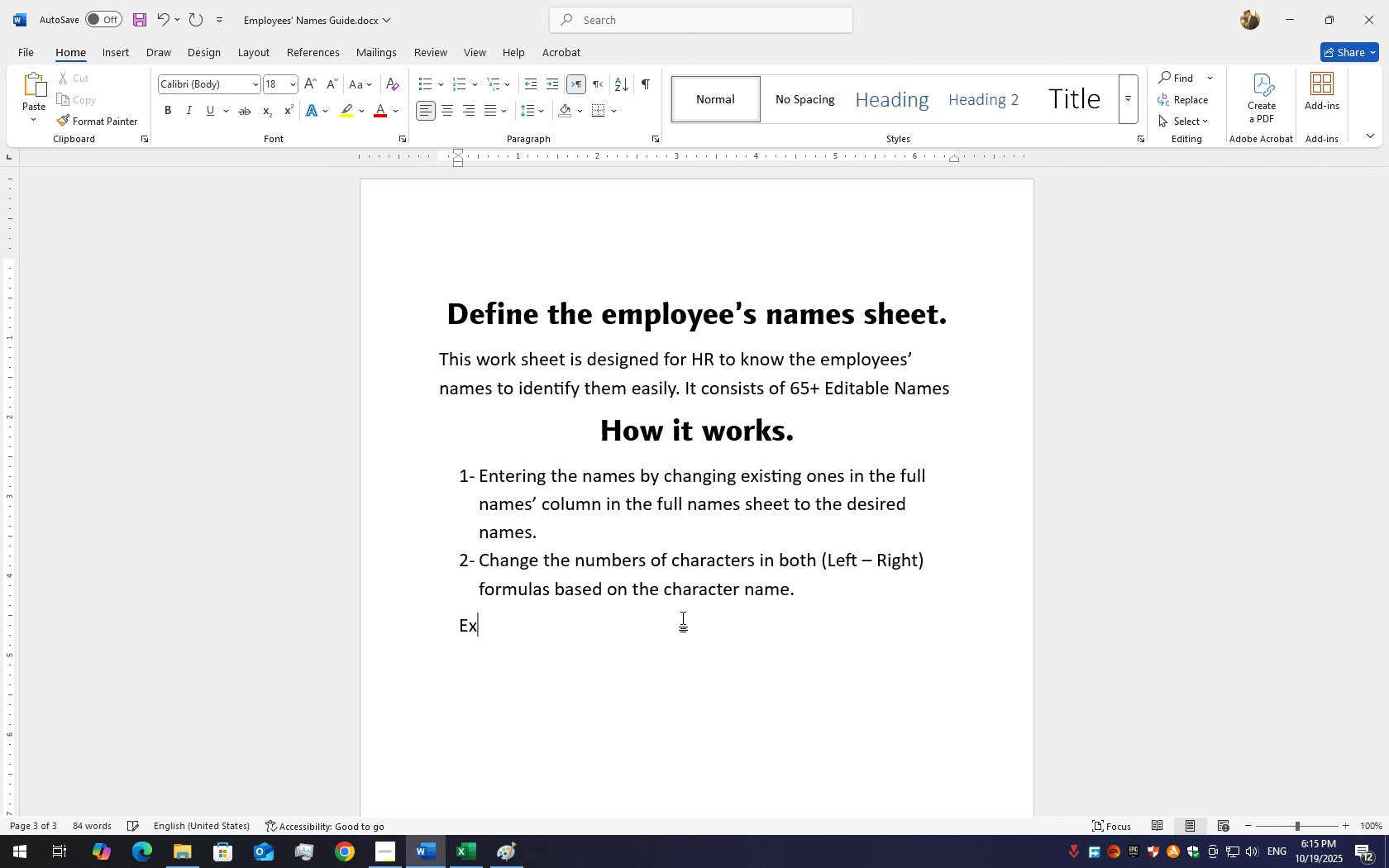 
key(Backspace)
 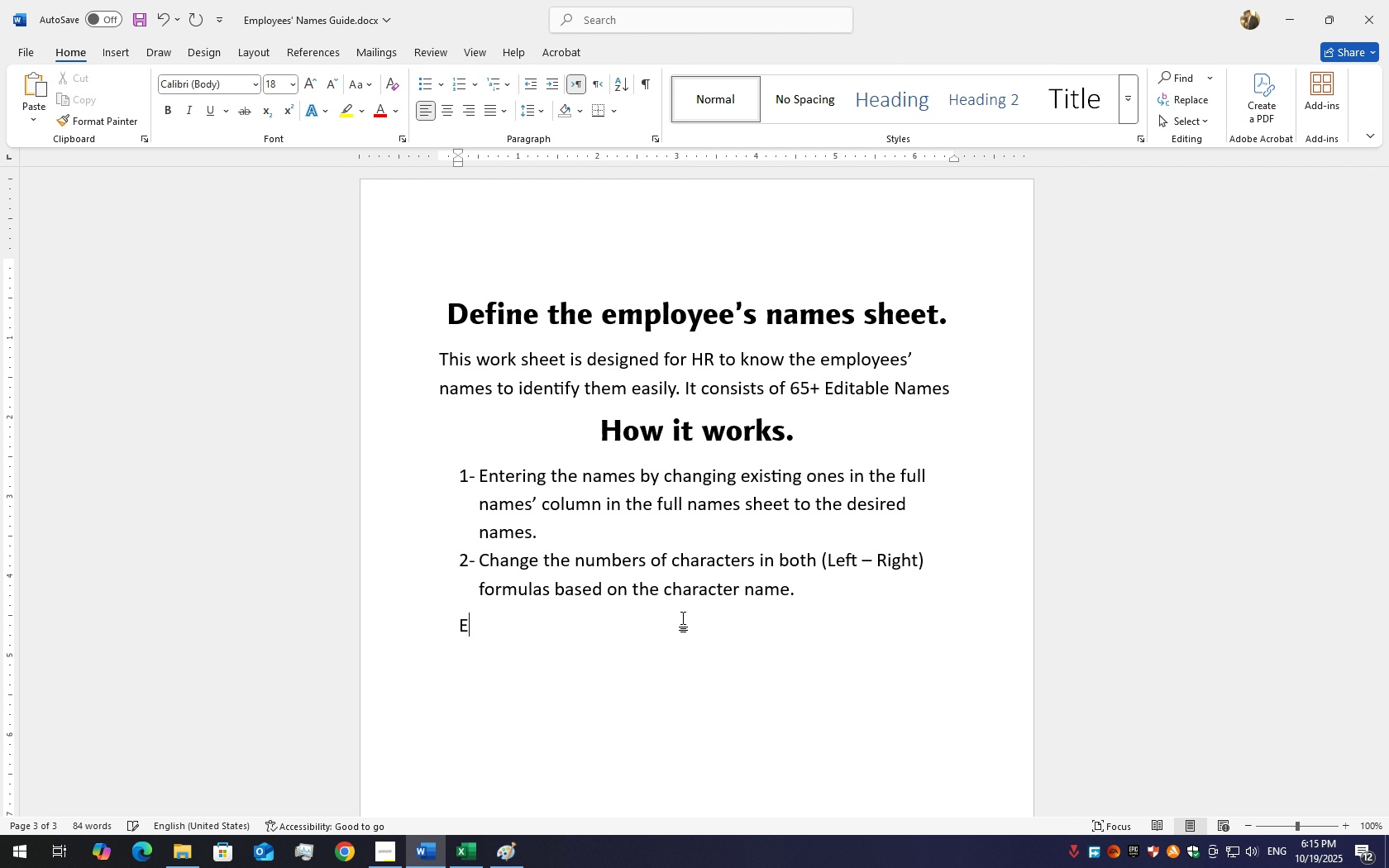 
key(Backspace)
 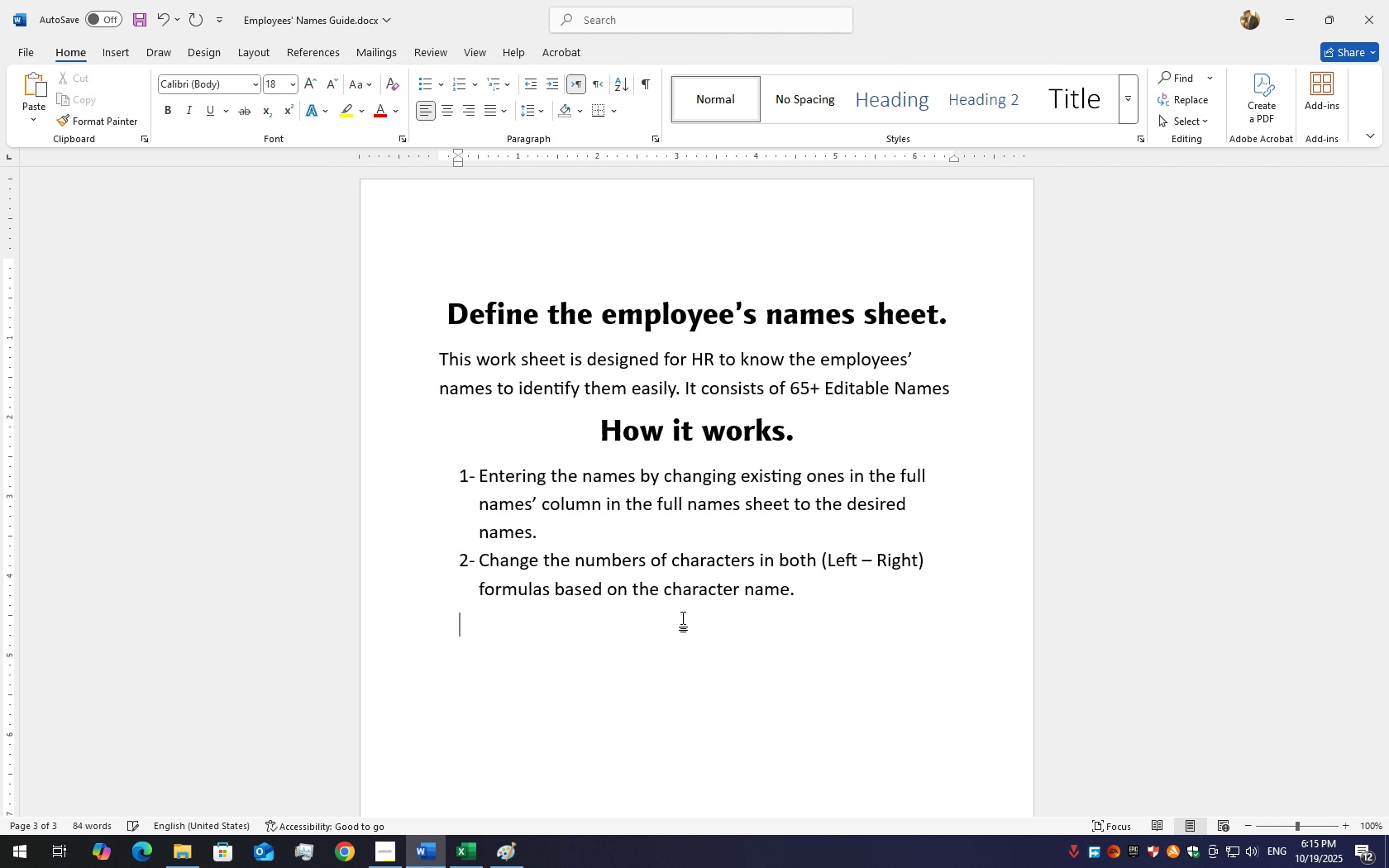 
key(Backspace)
 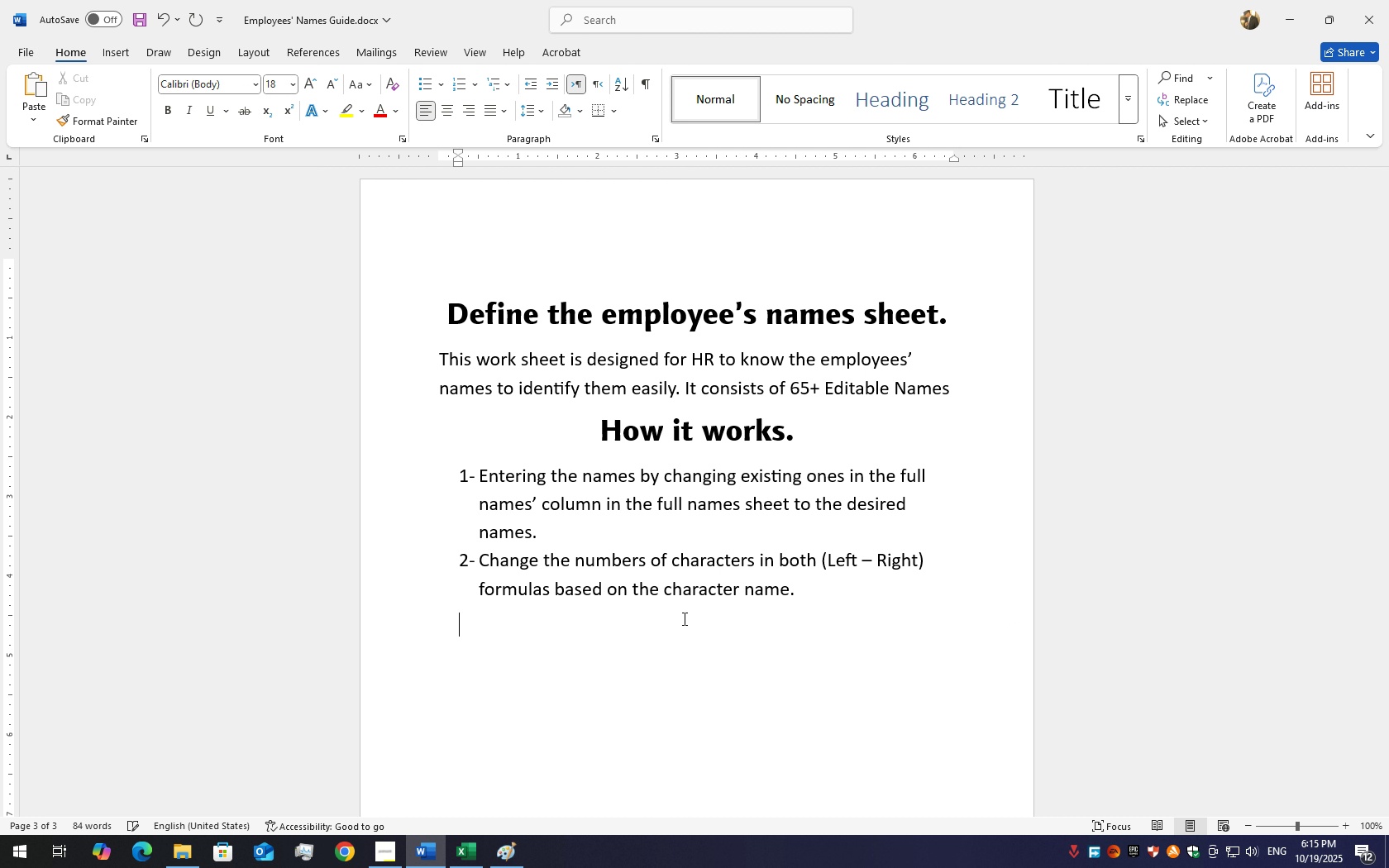 
key(Control+V)
 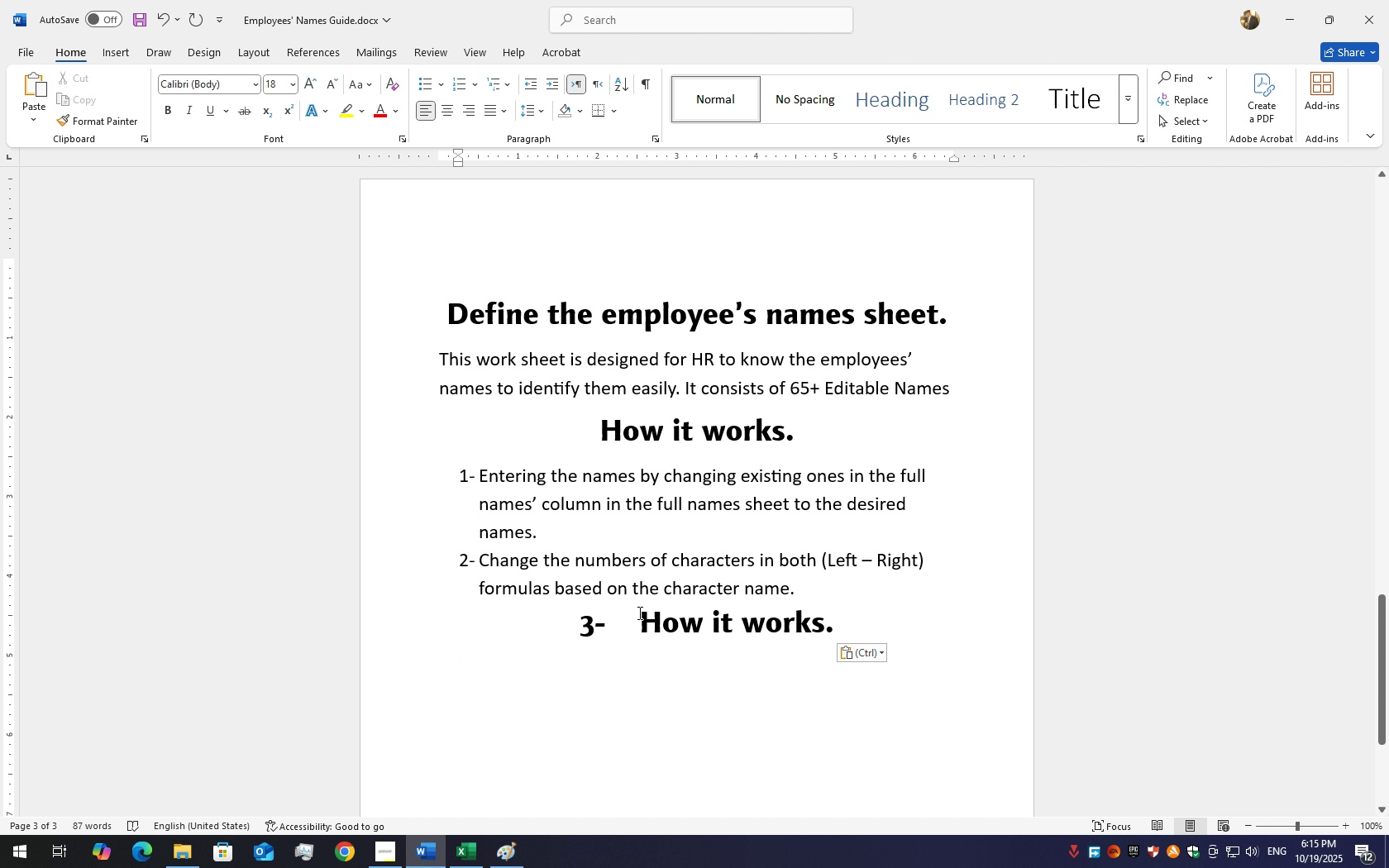 
left_click([642, 613])
 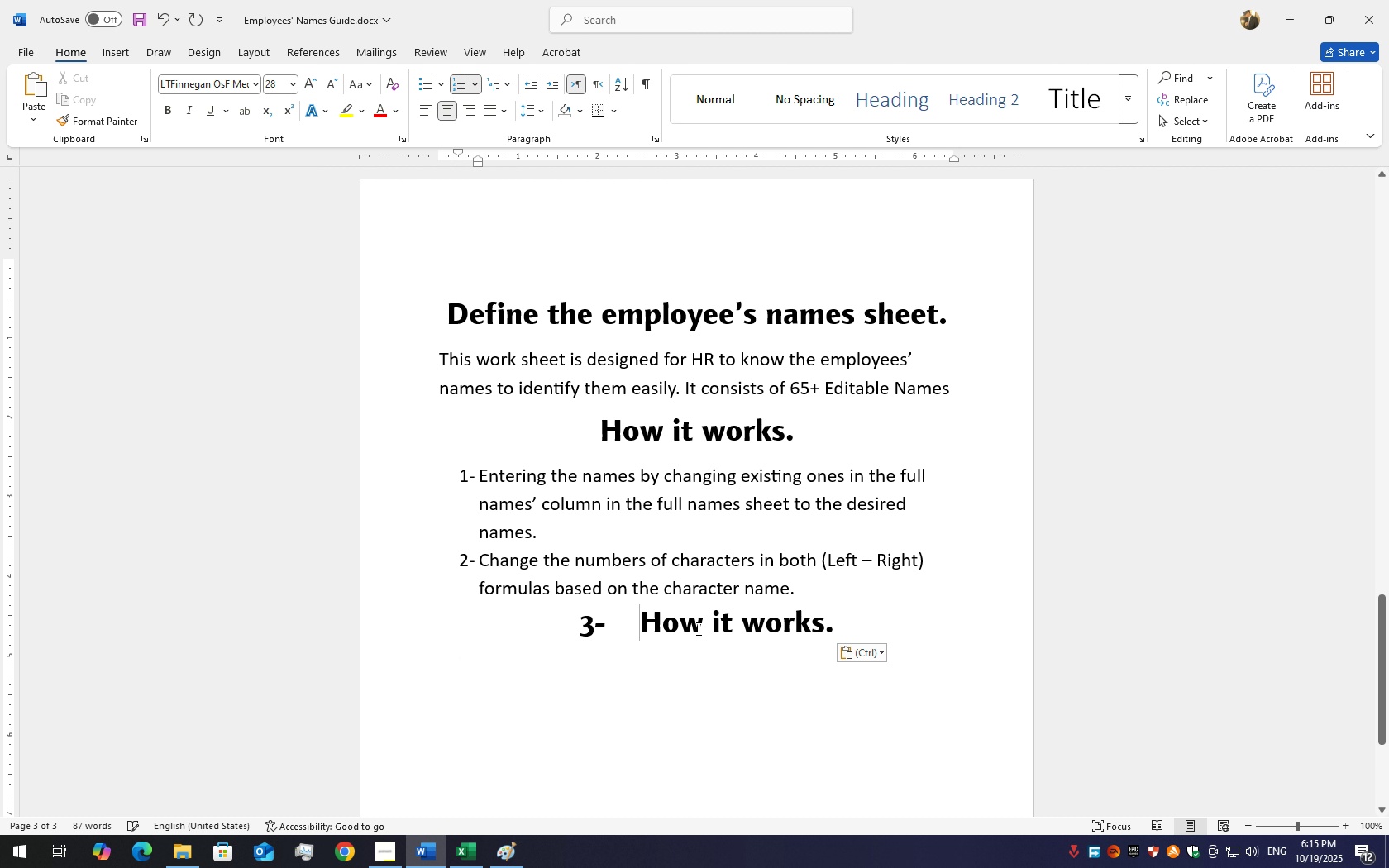 
key(Control+Backspace)
 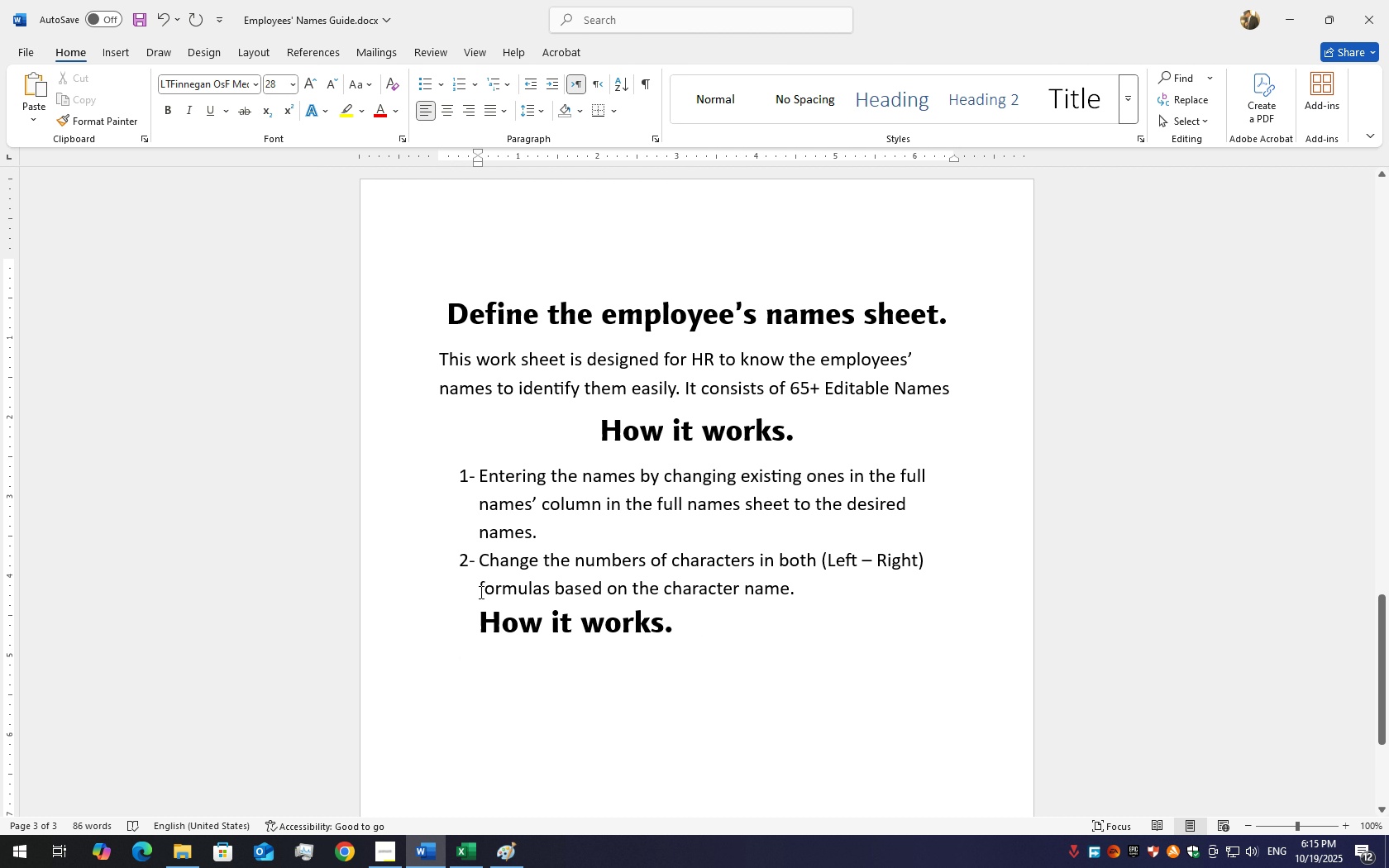 
key(Backspace)
 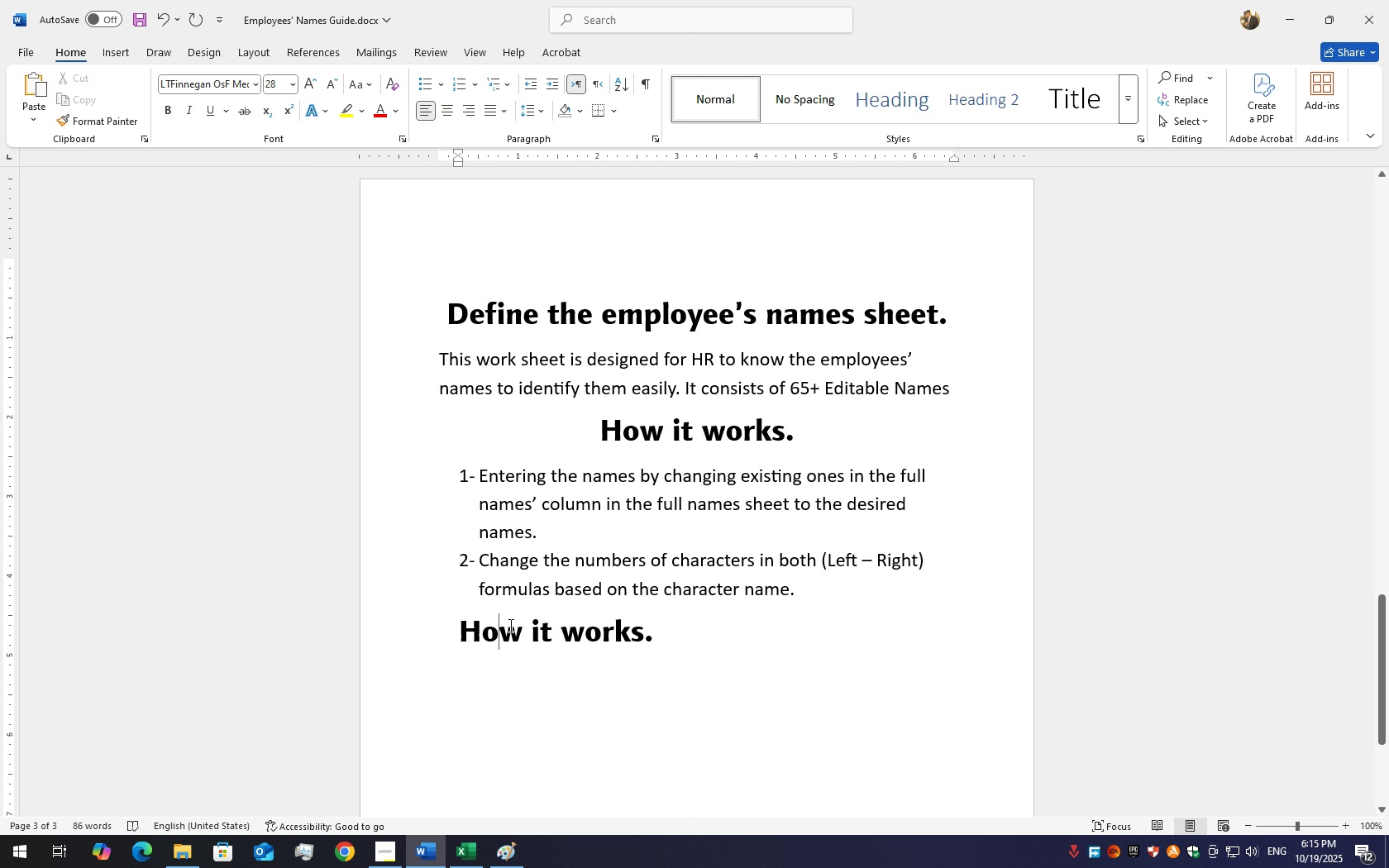 
double_click([509, 625])
 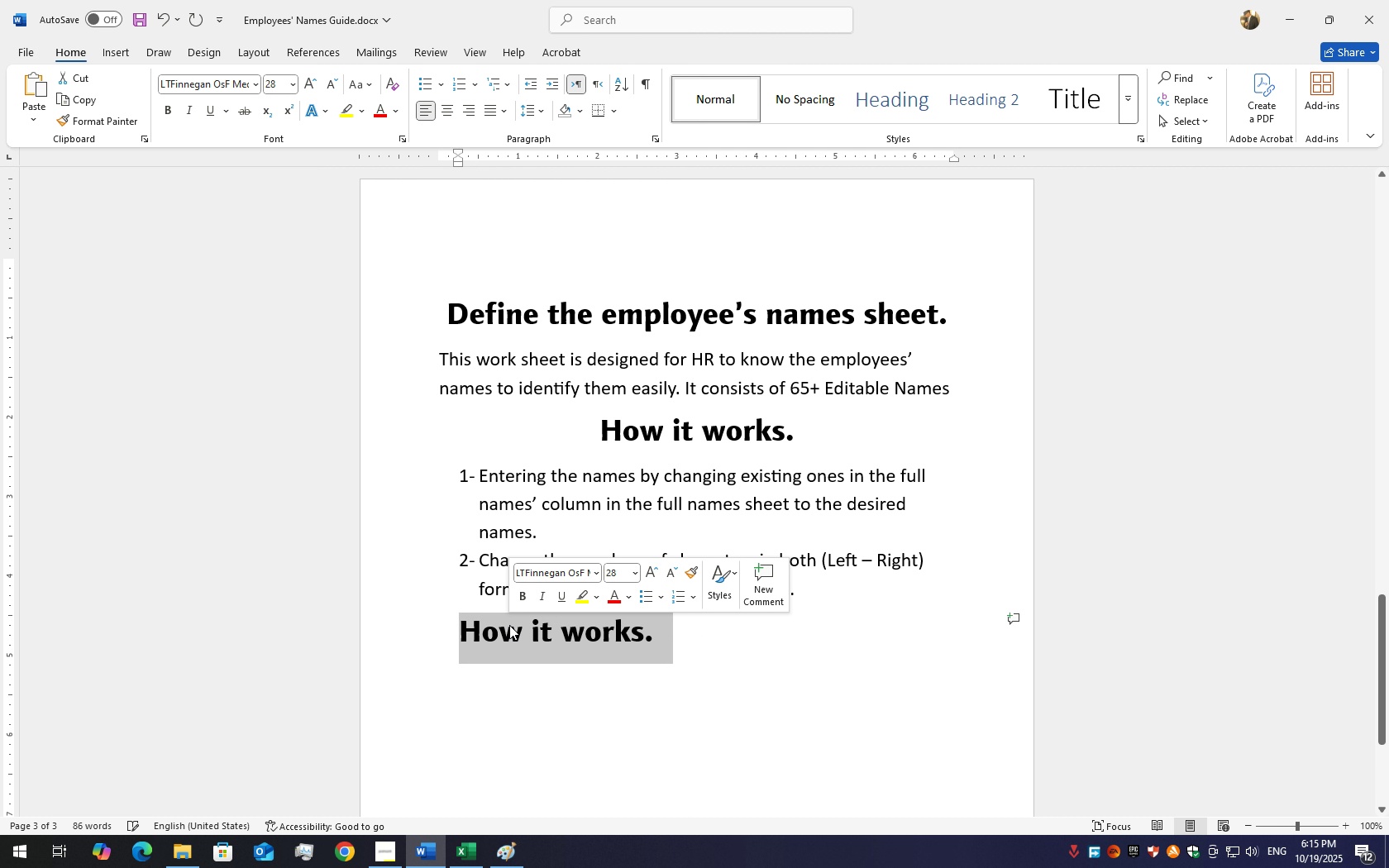 
triple_click([509, 625])
 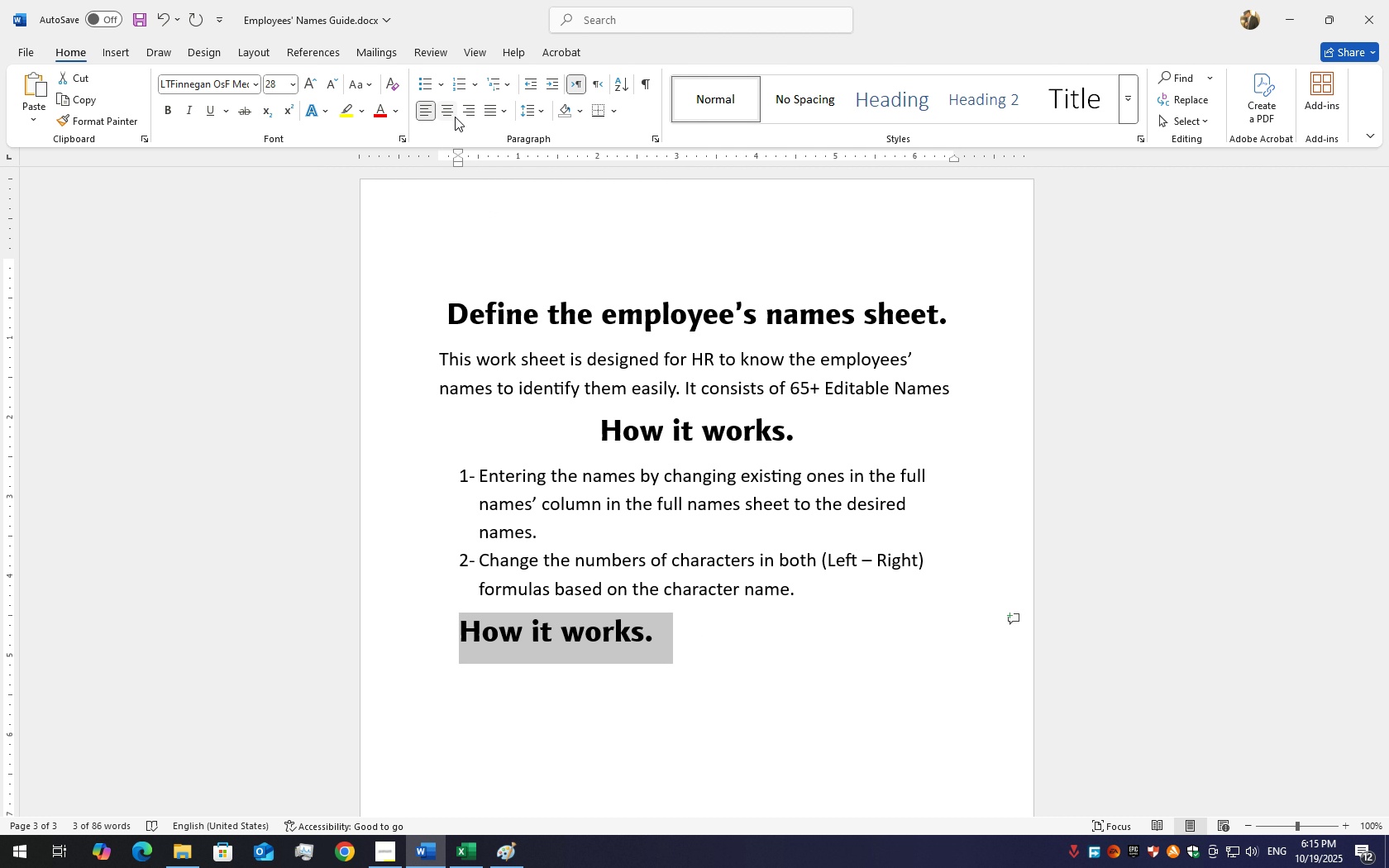 
left_click([453, 117])
 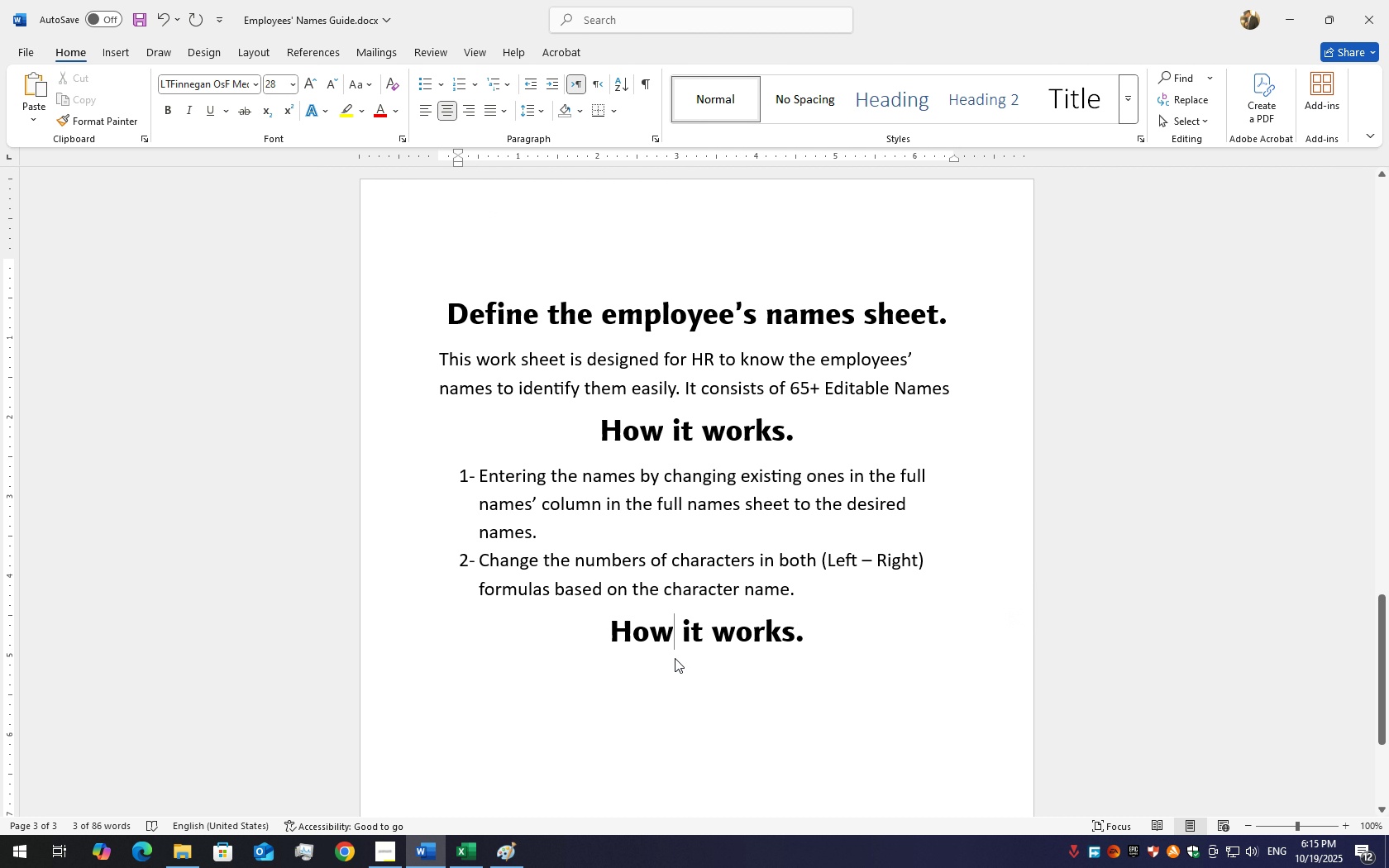 
left_click([675, 658])
 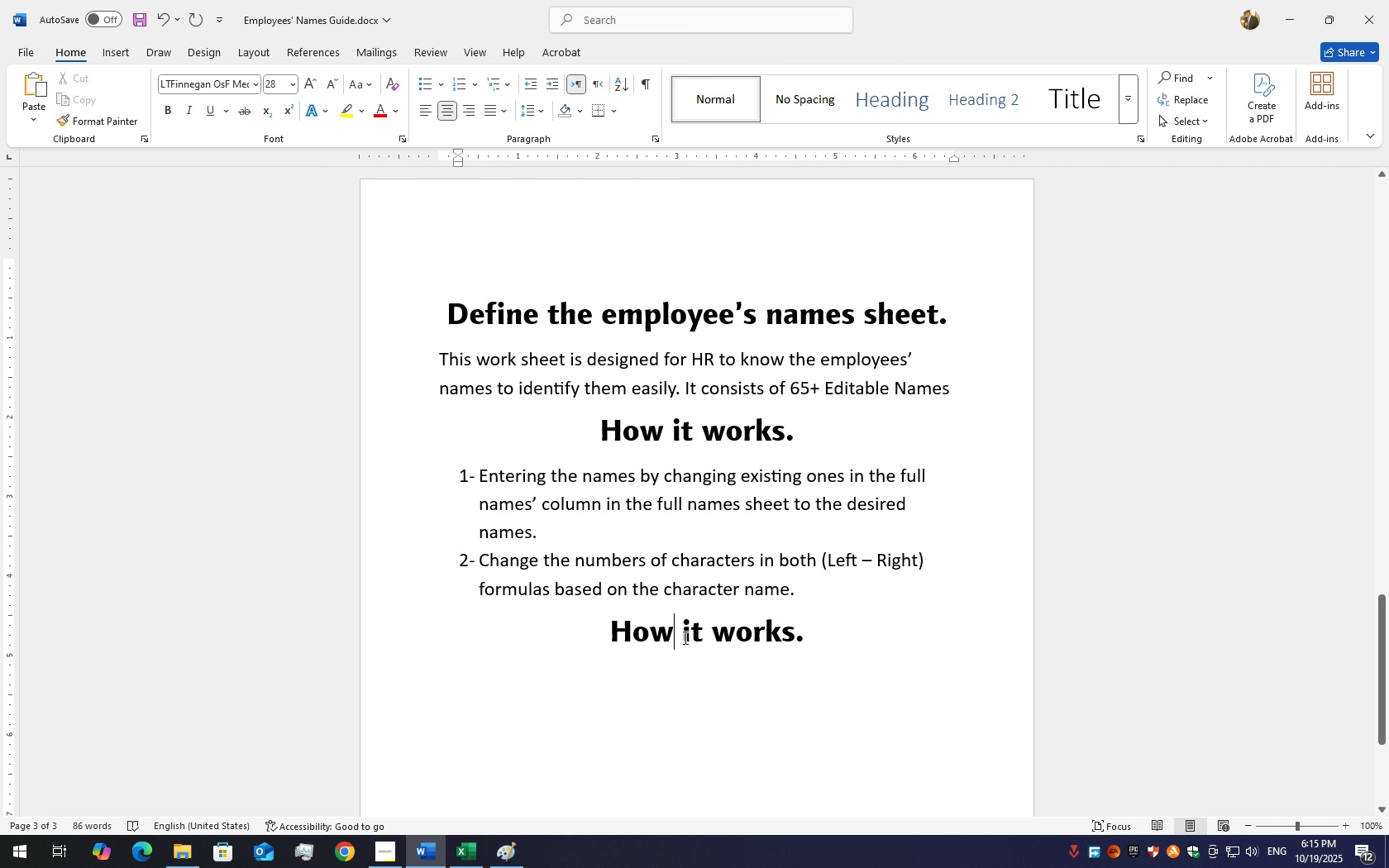 
left_click_drag(start_coordinate=[684, 637], to_coordinate=[656, 637])
 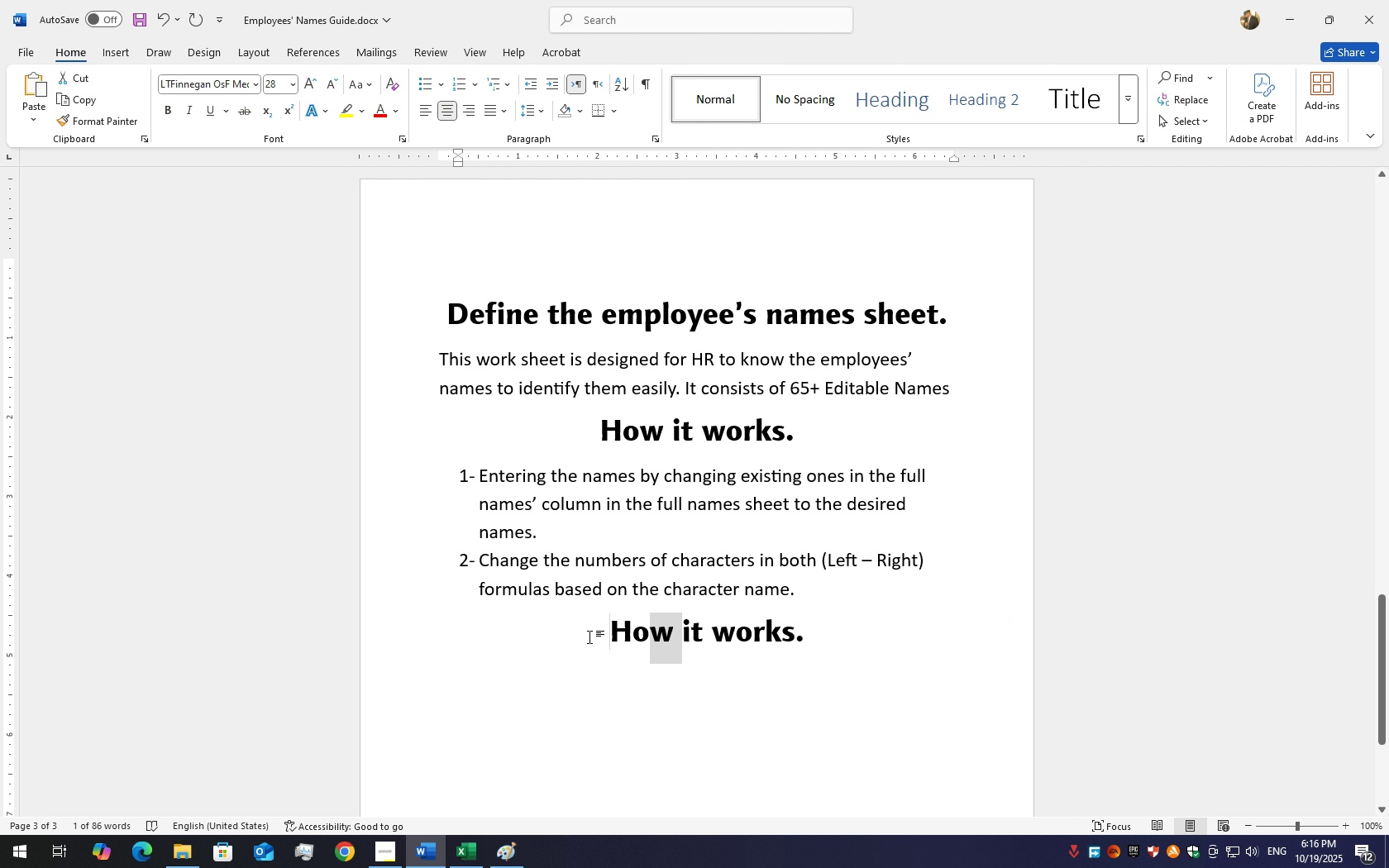 
left_click([589, 636])
 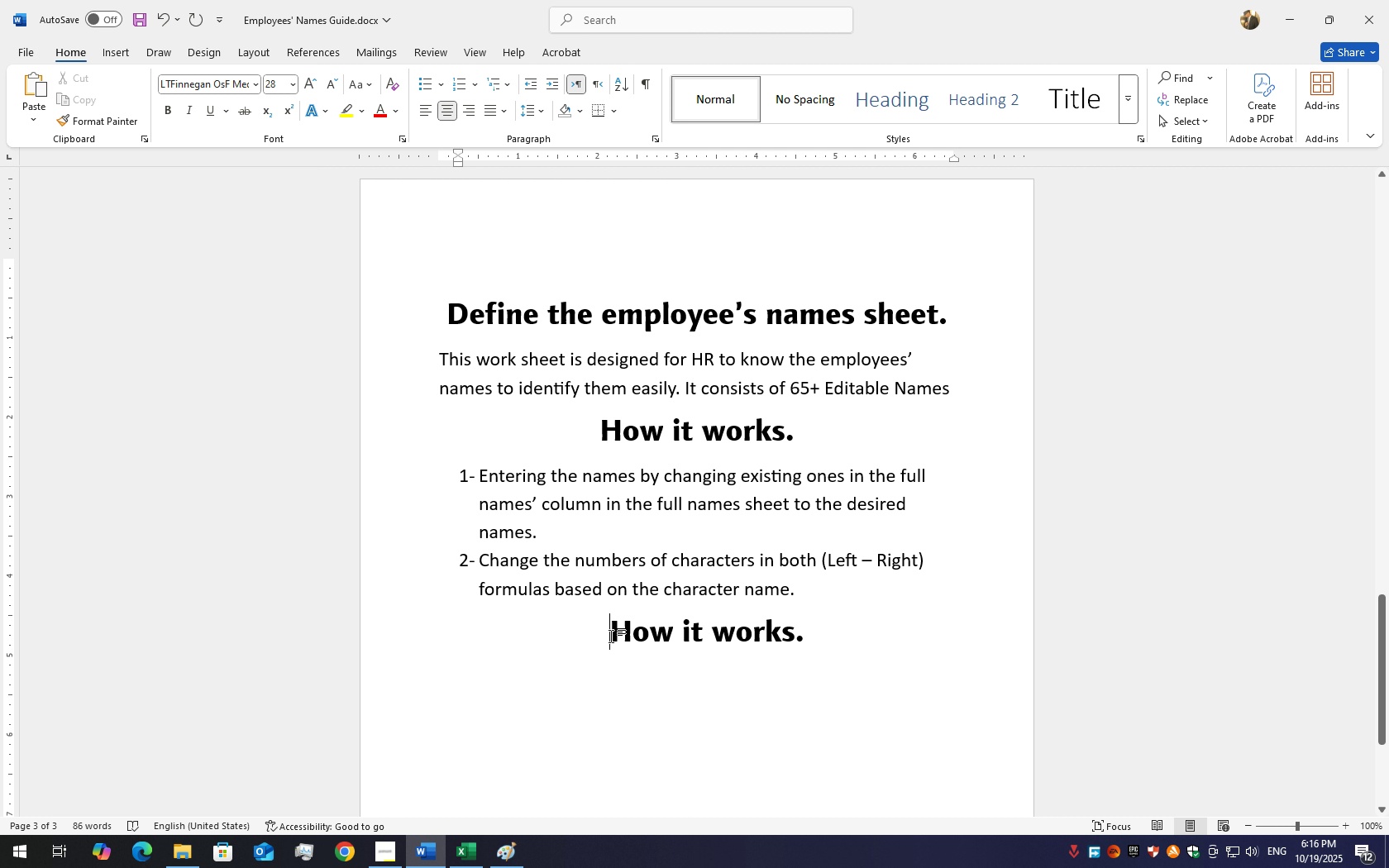 
left_click_drag(start_coordinate=[603, 636], to_coordinate=[799, 637])
 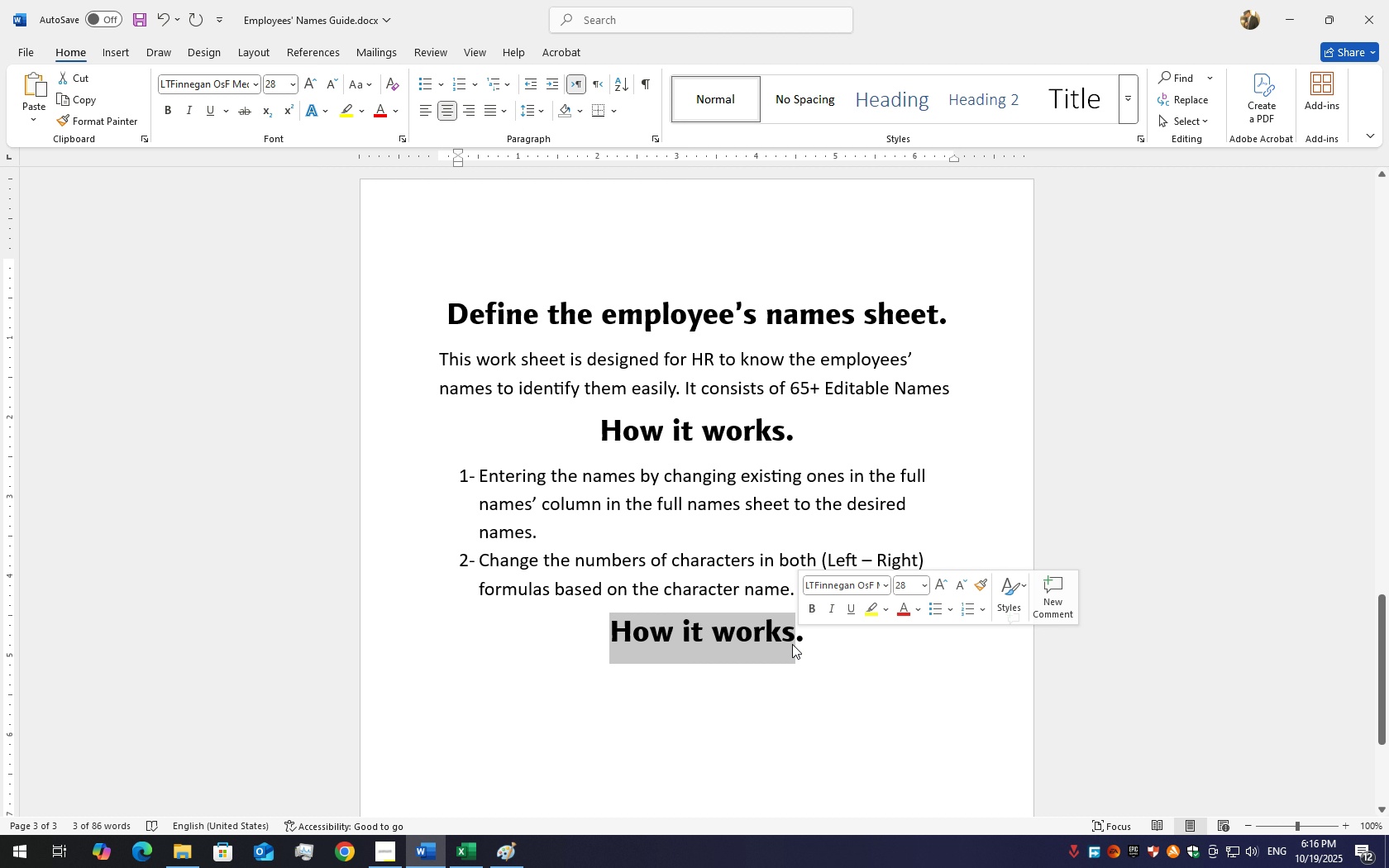 
wait(14.15)
 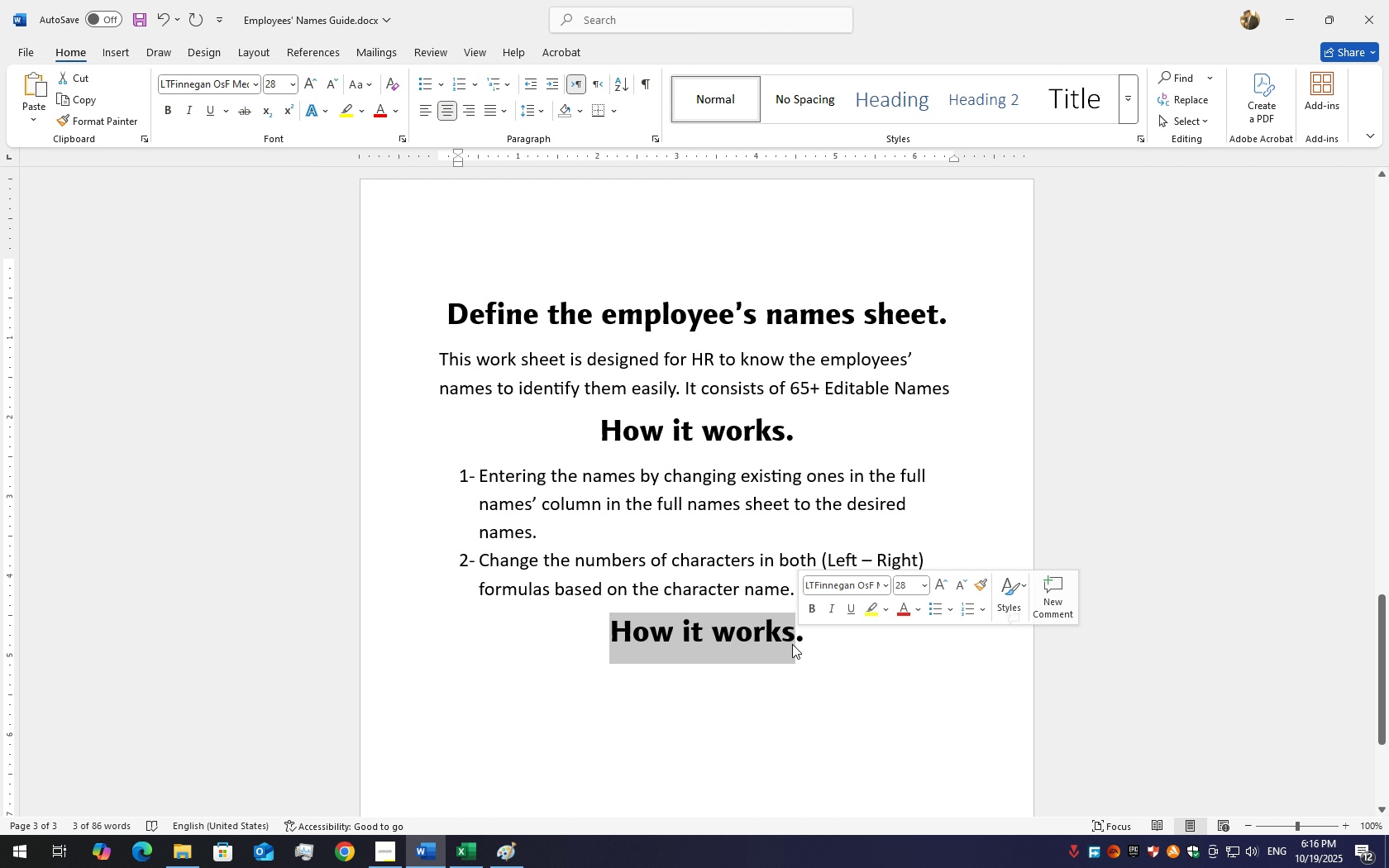 
type(Practical Exam)
 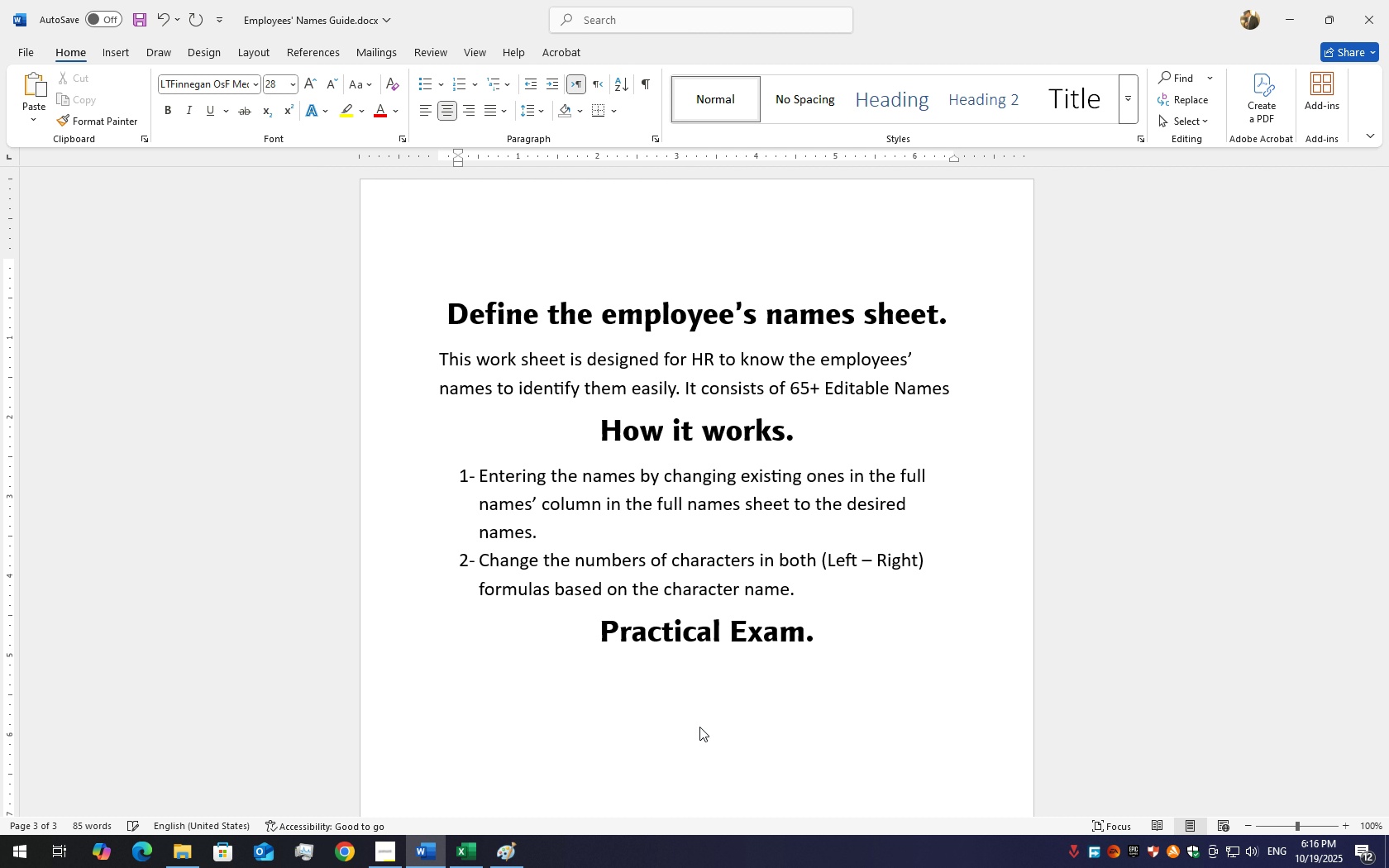 
left_click([824, 641])
 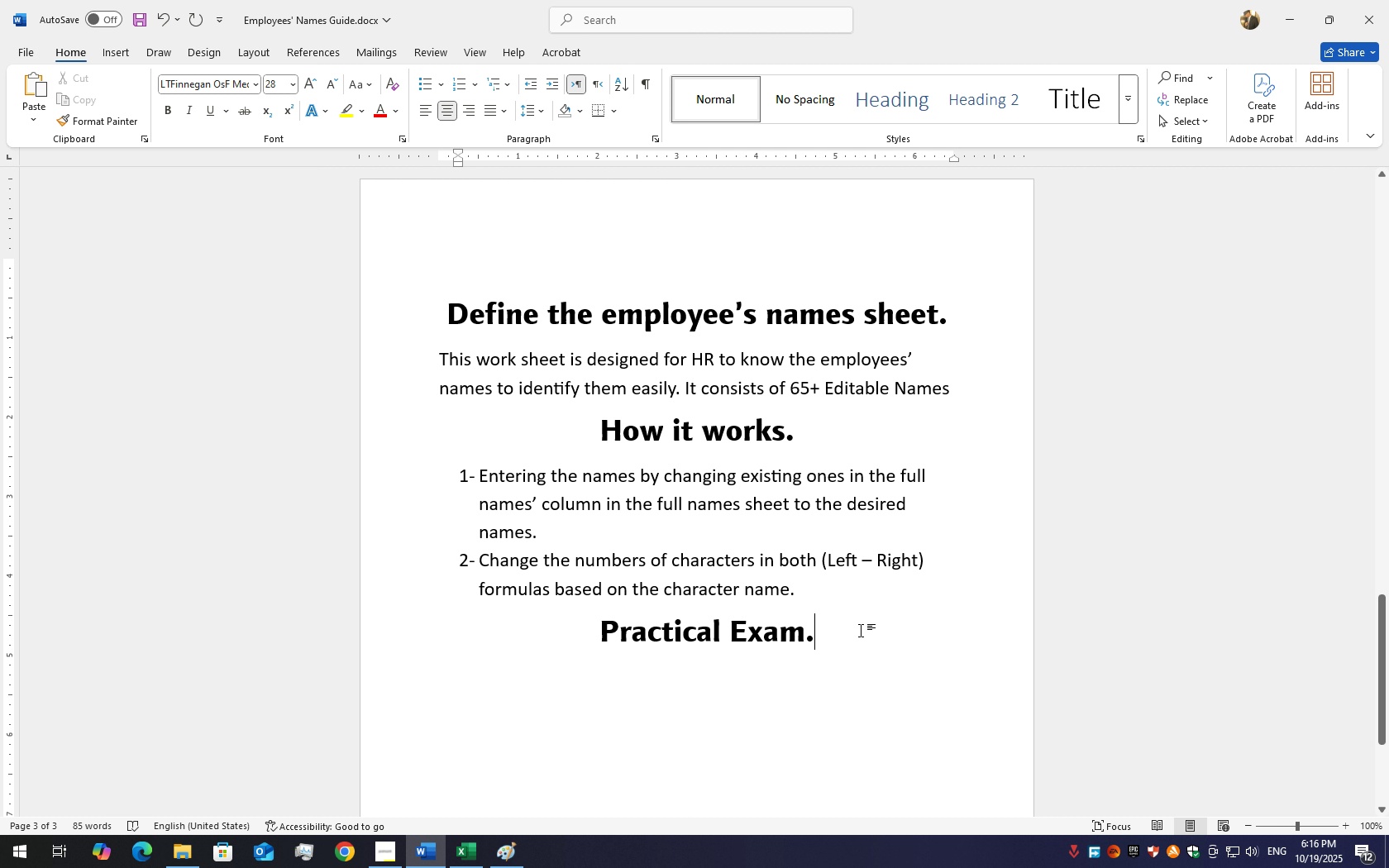 
key(Enter)
 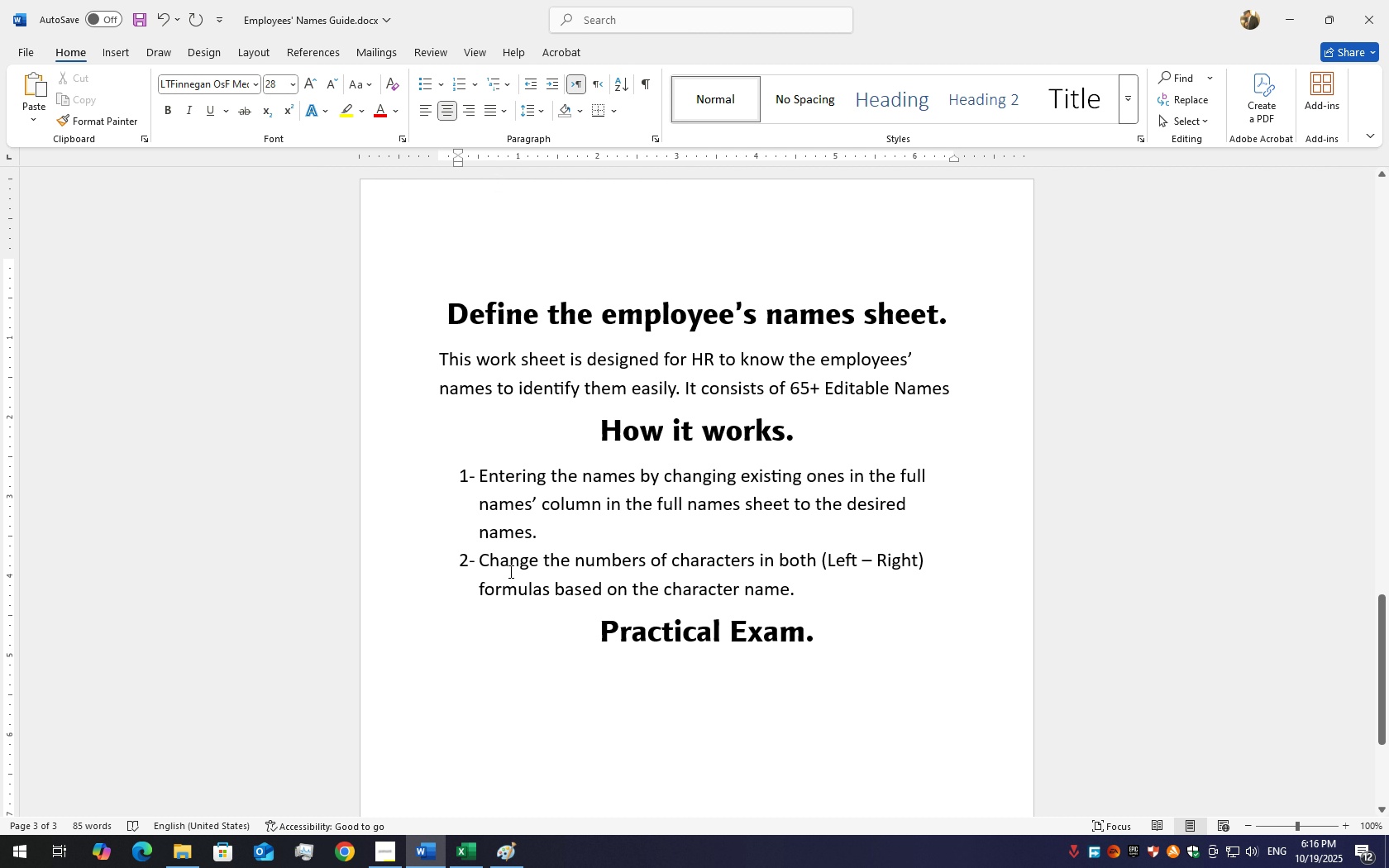 
left_click_drag(start_coordinate=[441, 475], to_coordinate=[694, 535])
 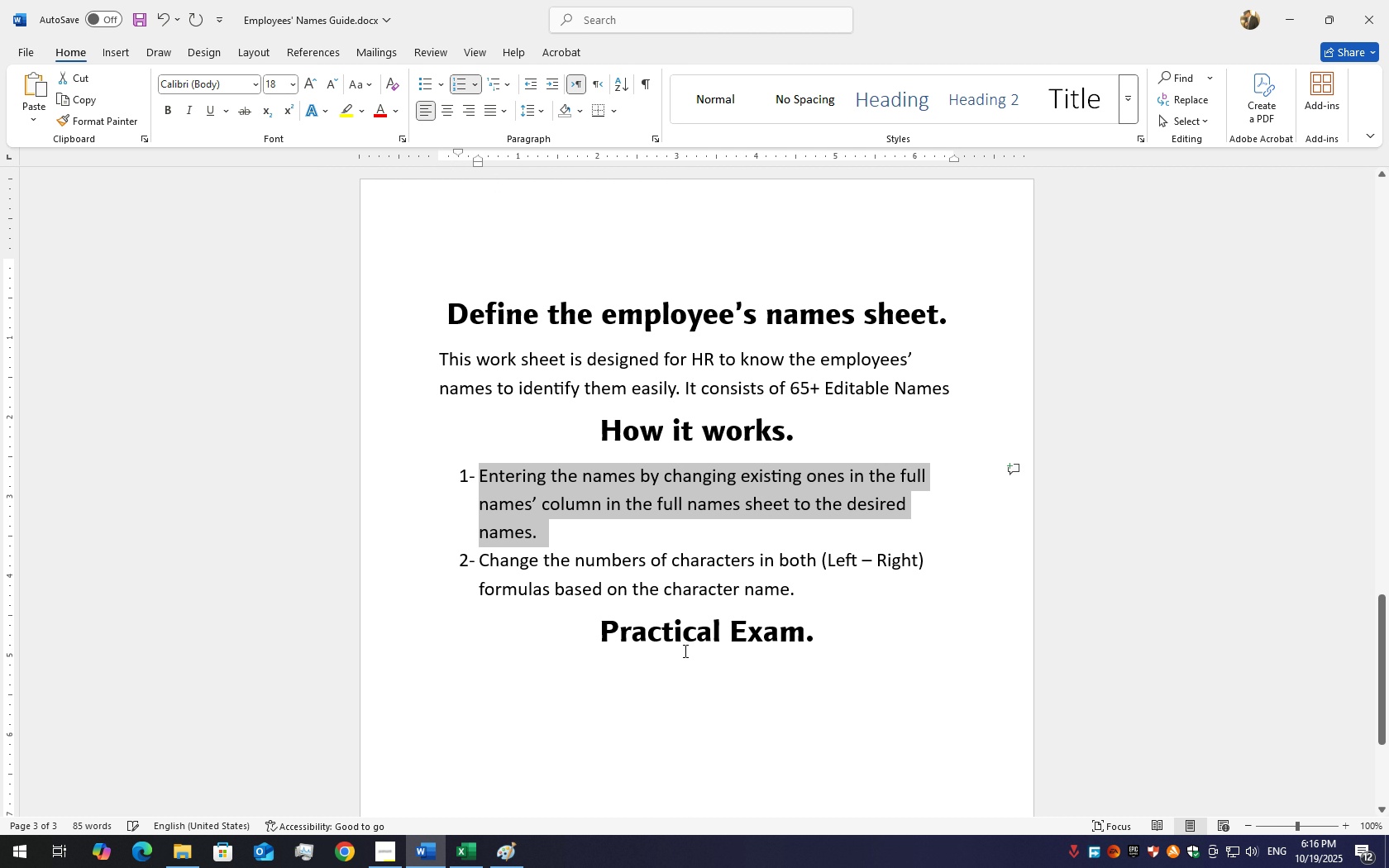 
key(Control+C)
 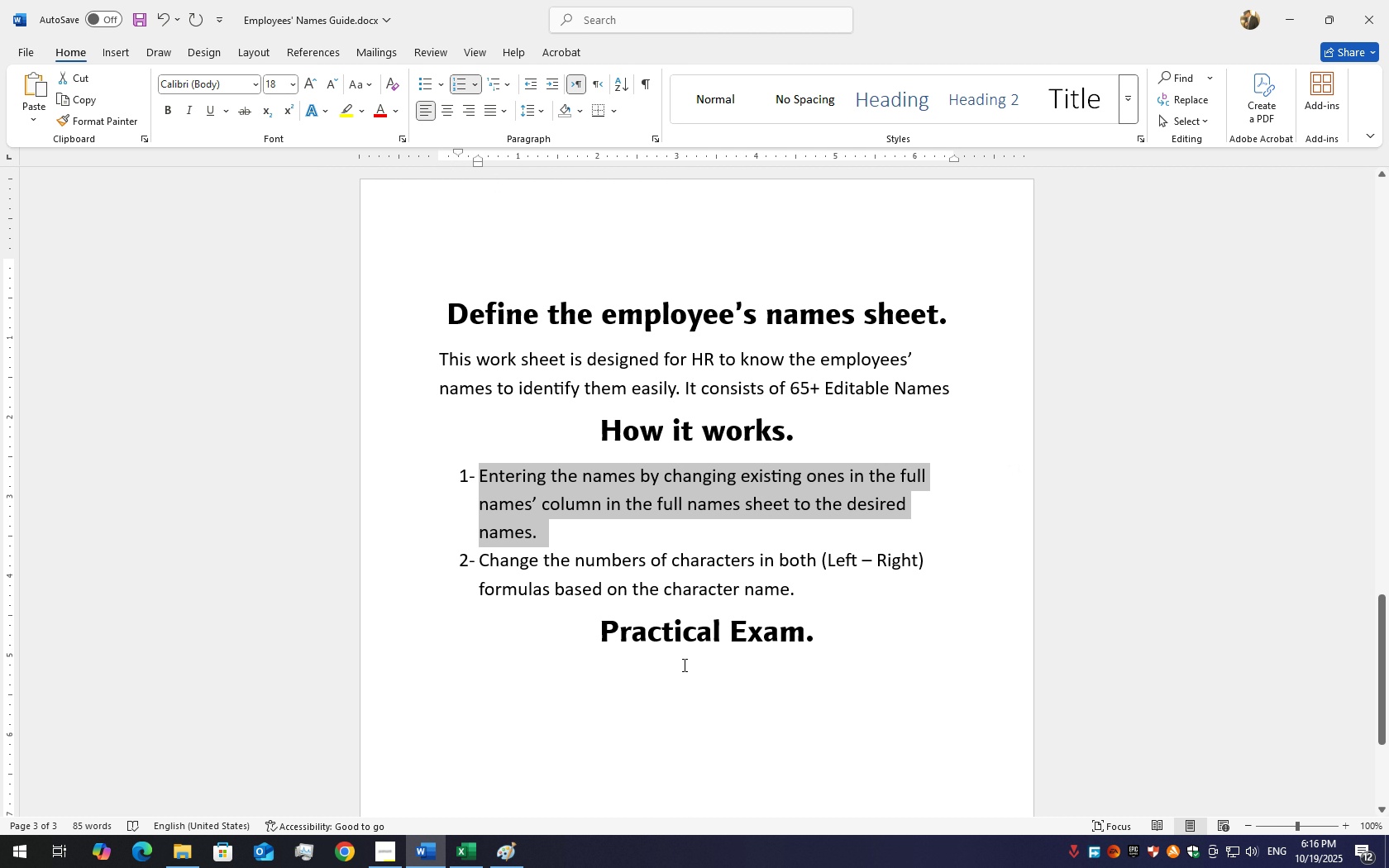 
left_click([683, 665])
 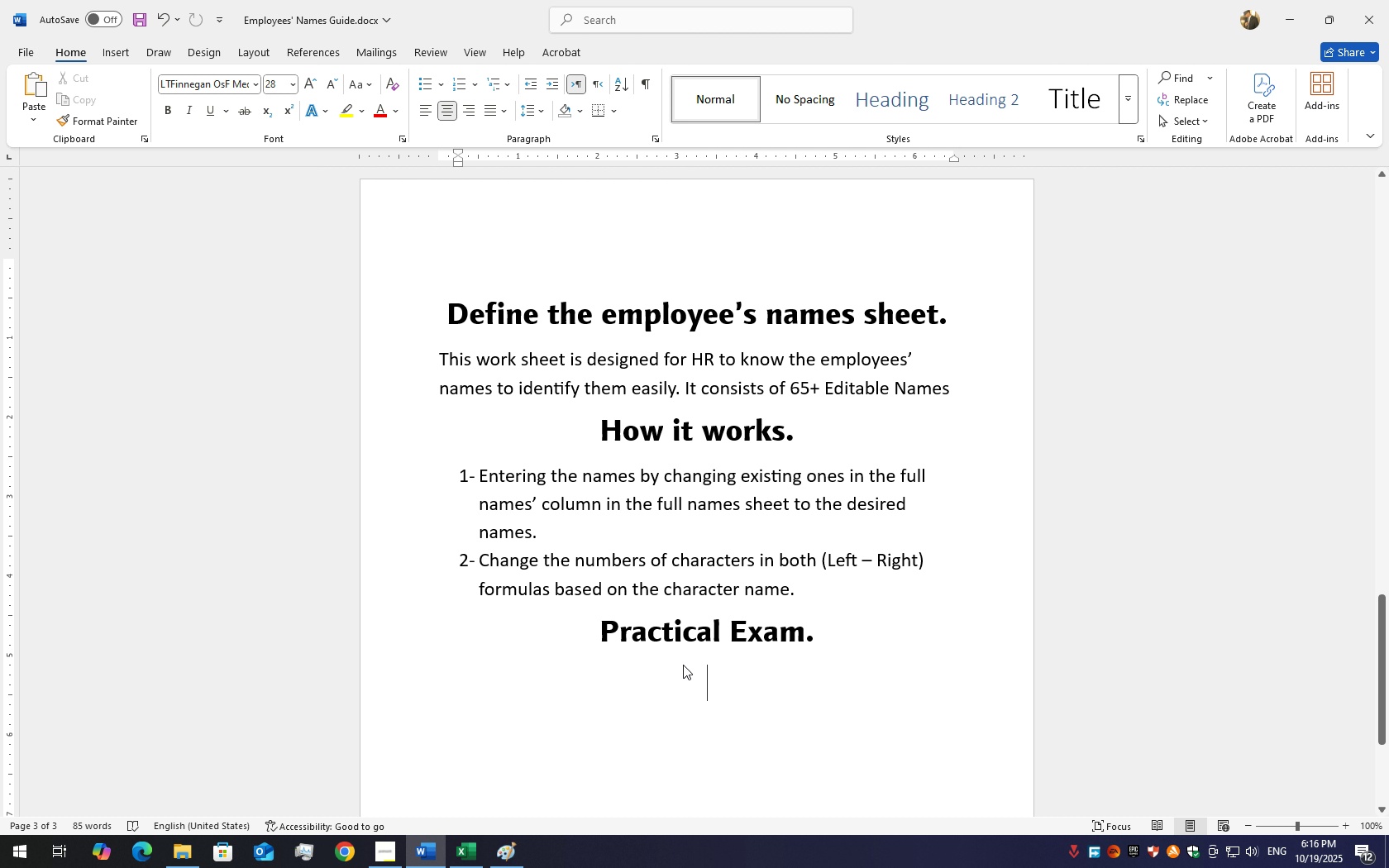 
key(Control+V)
 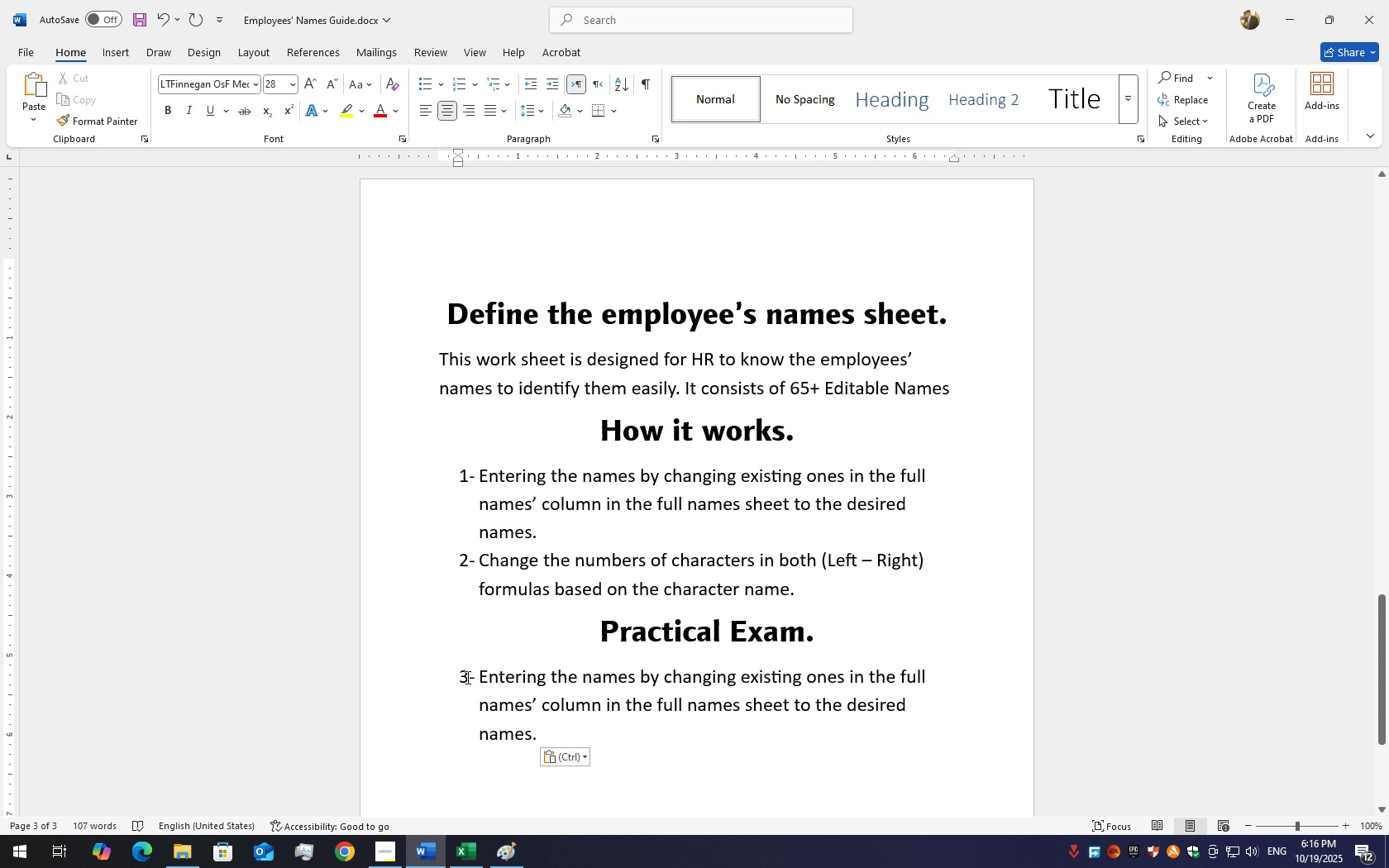 
left_click([466, 675])
 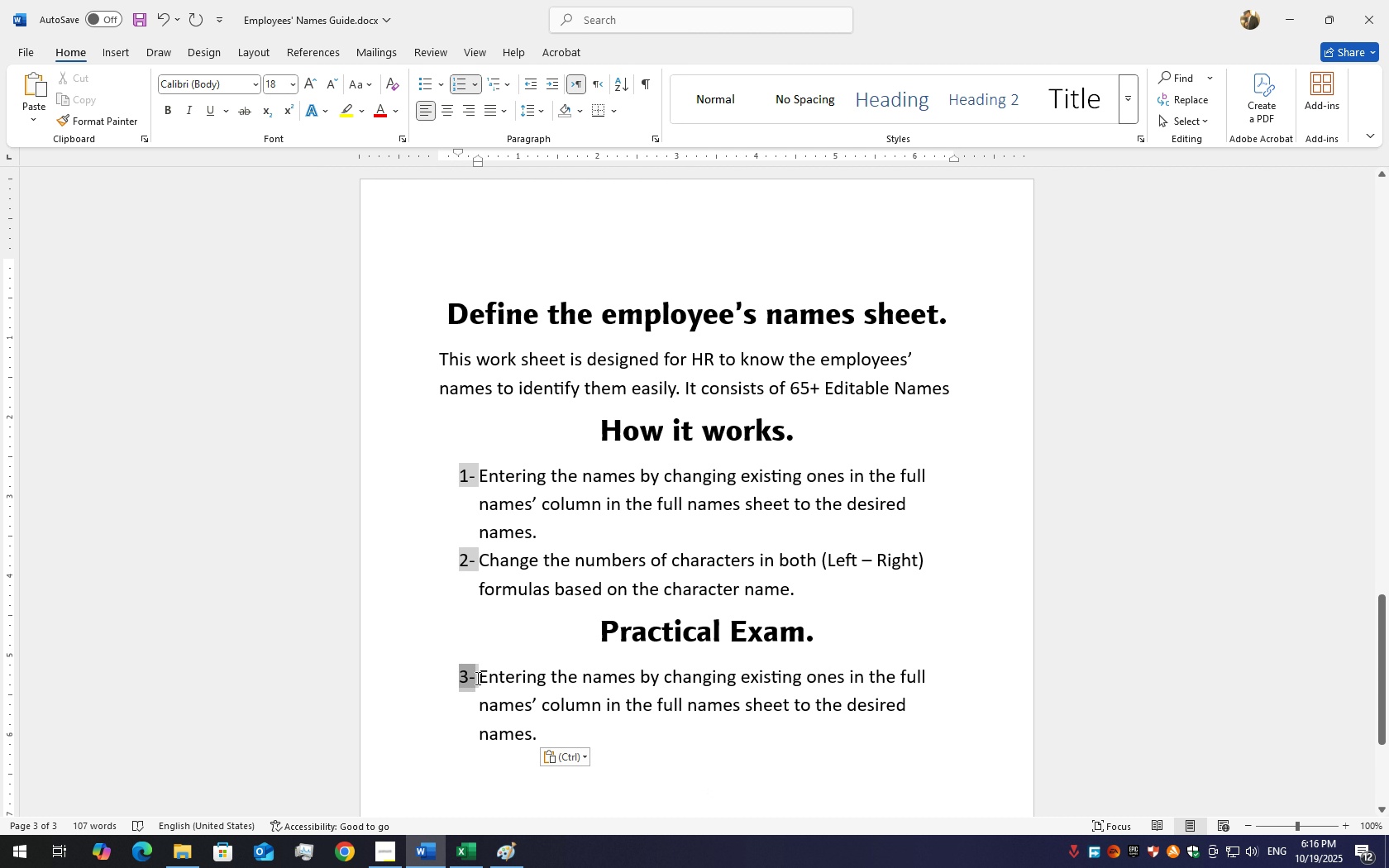 
left_click([479, 678])
 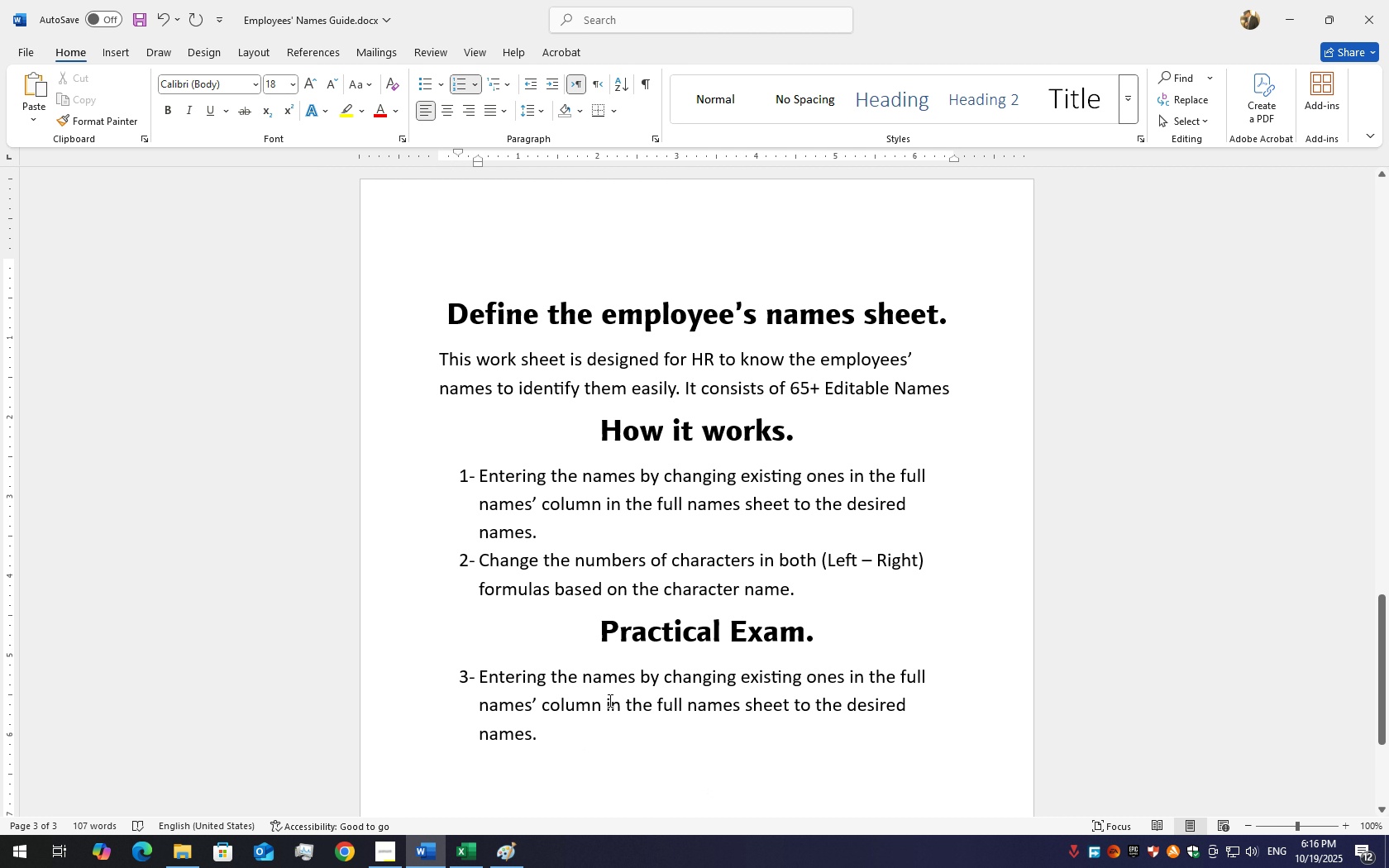 
key(Backspace)
 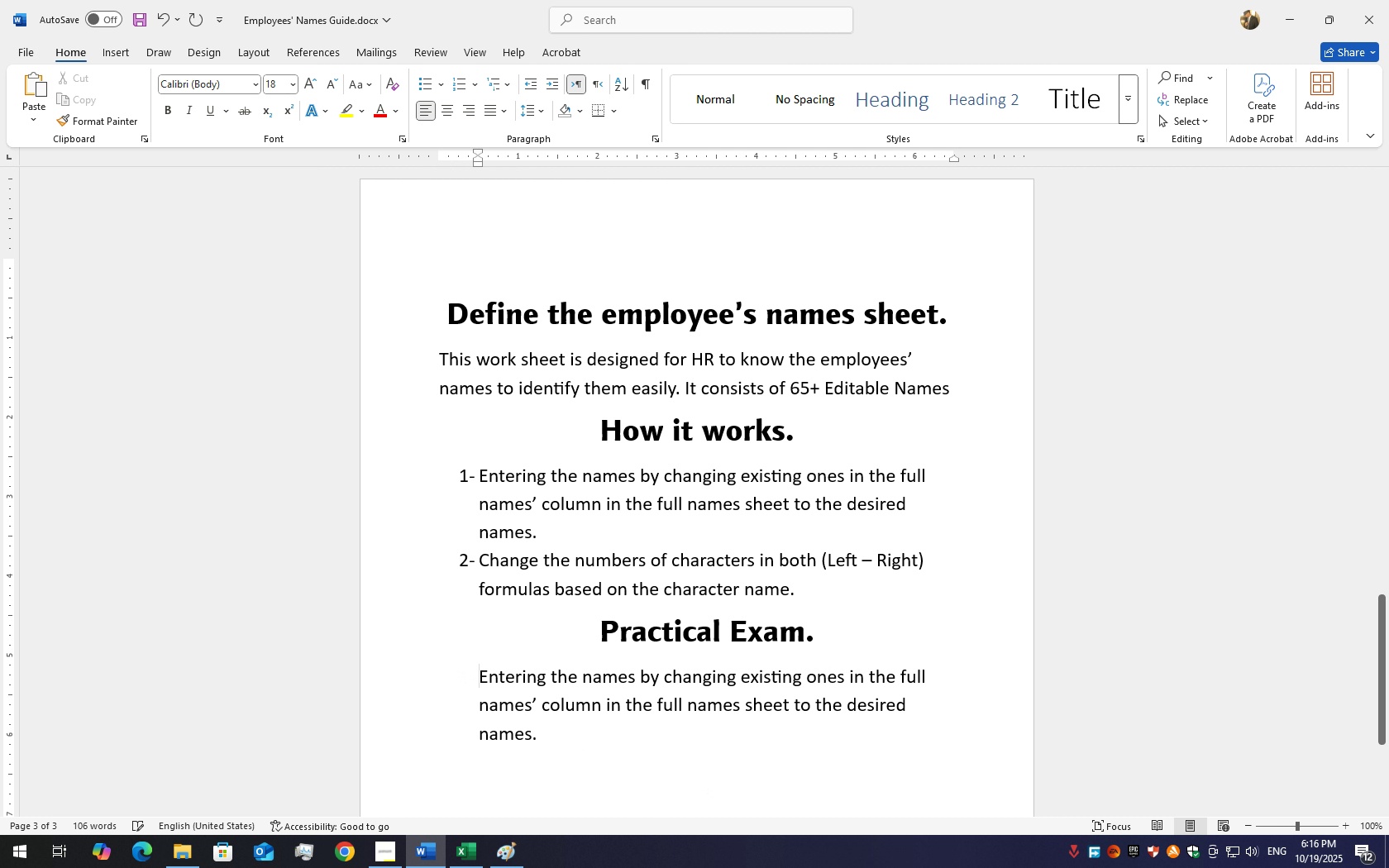 
key(Numpad1)
 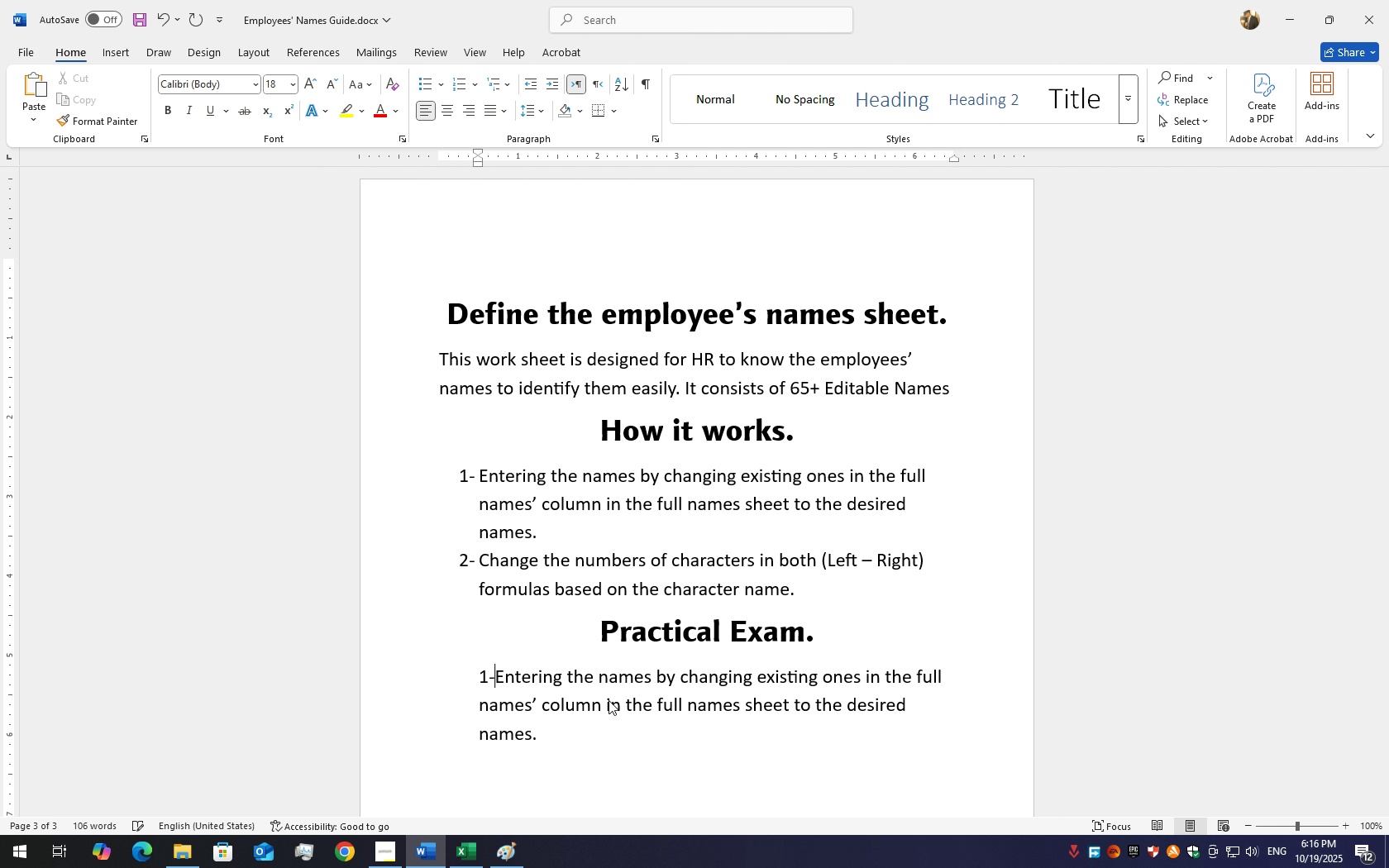 
key(NumpadSubtract)
 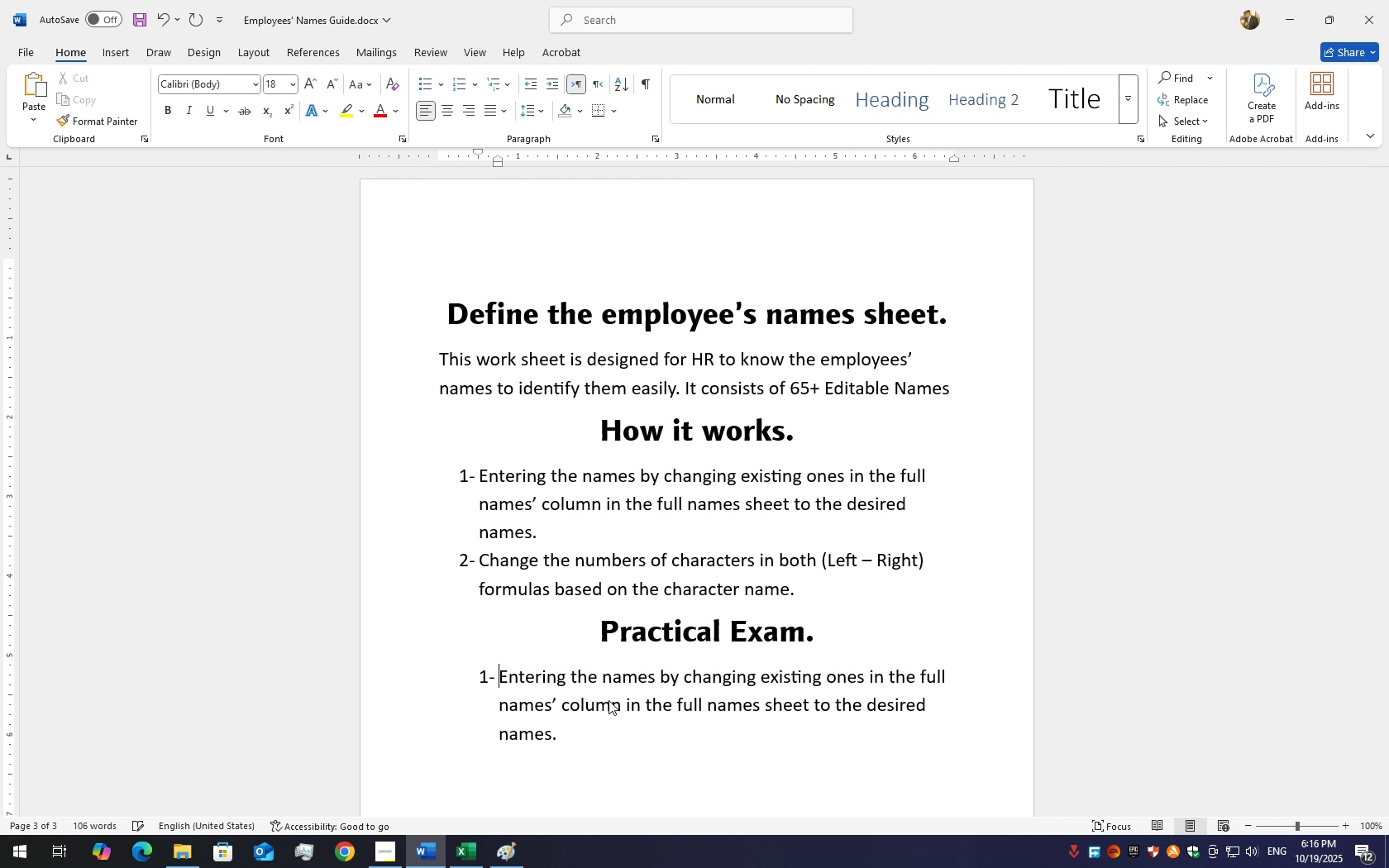 
key(Space)
 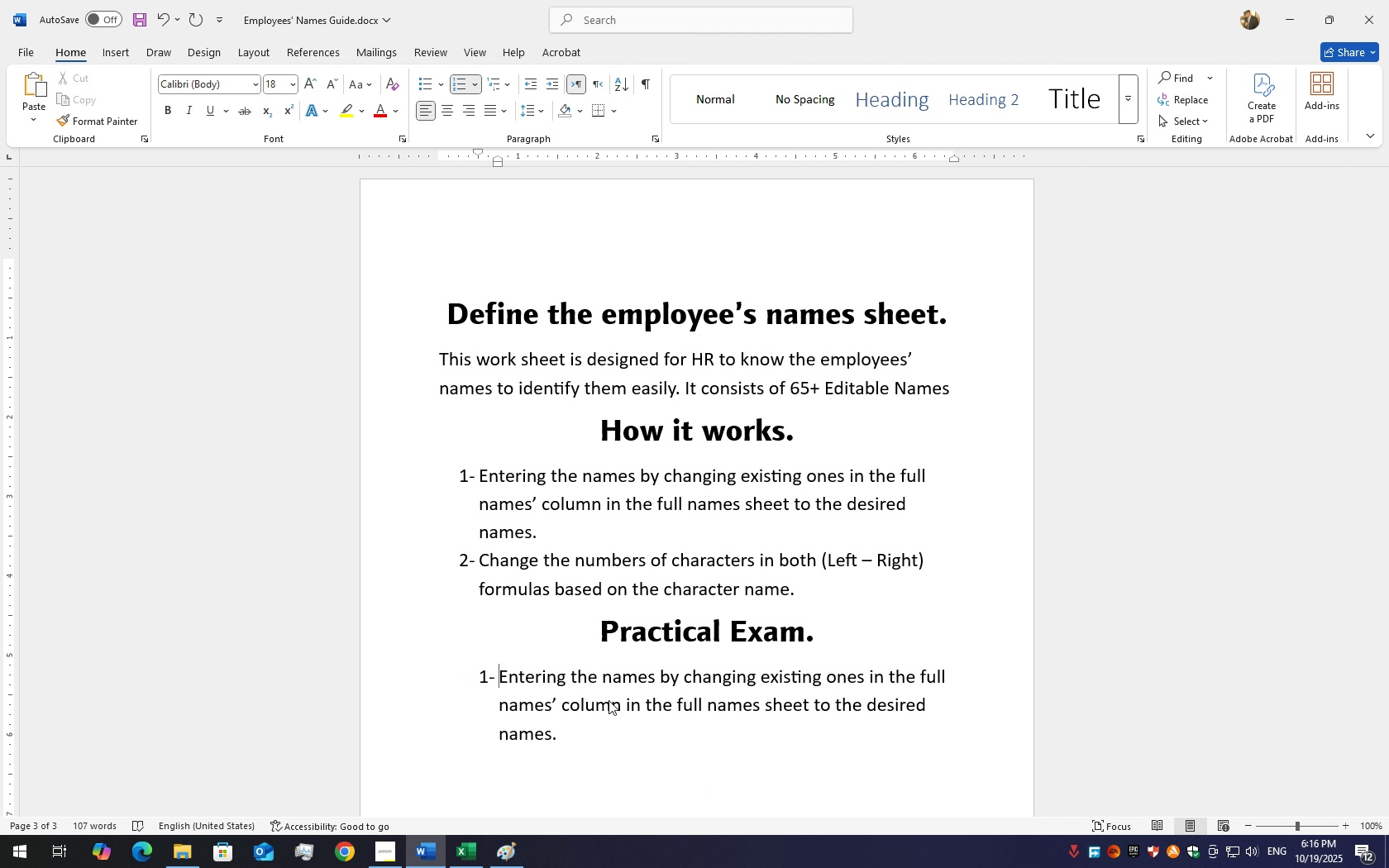 
key(Enter)
 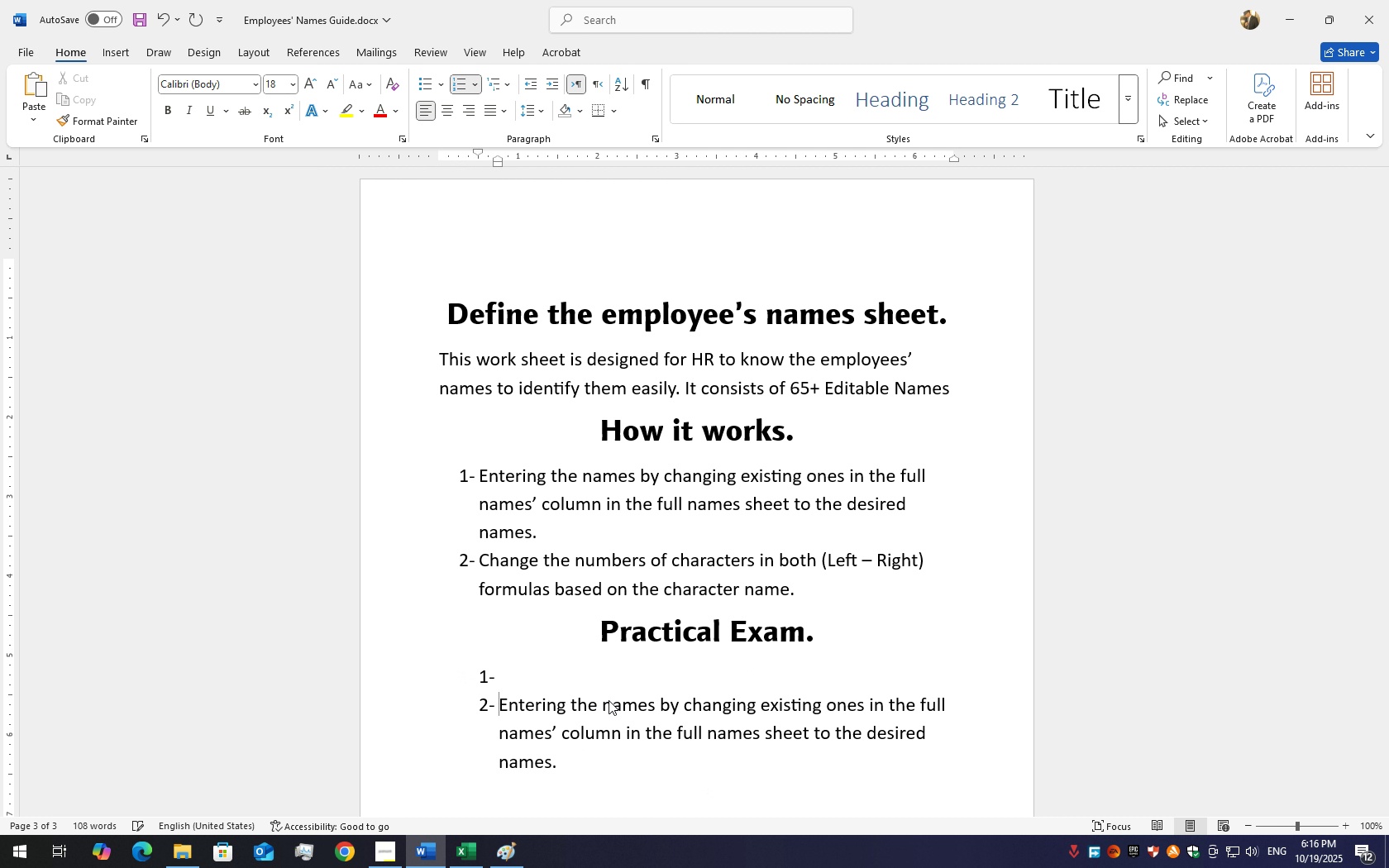 
key(Backspace)
 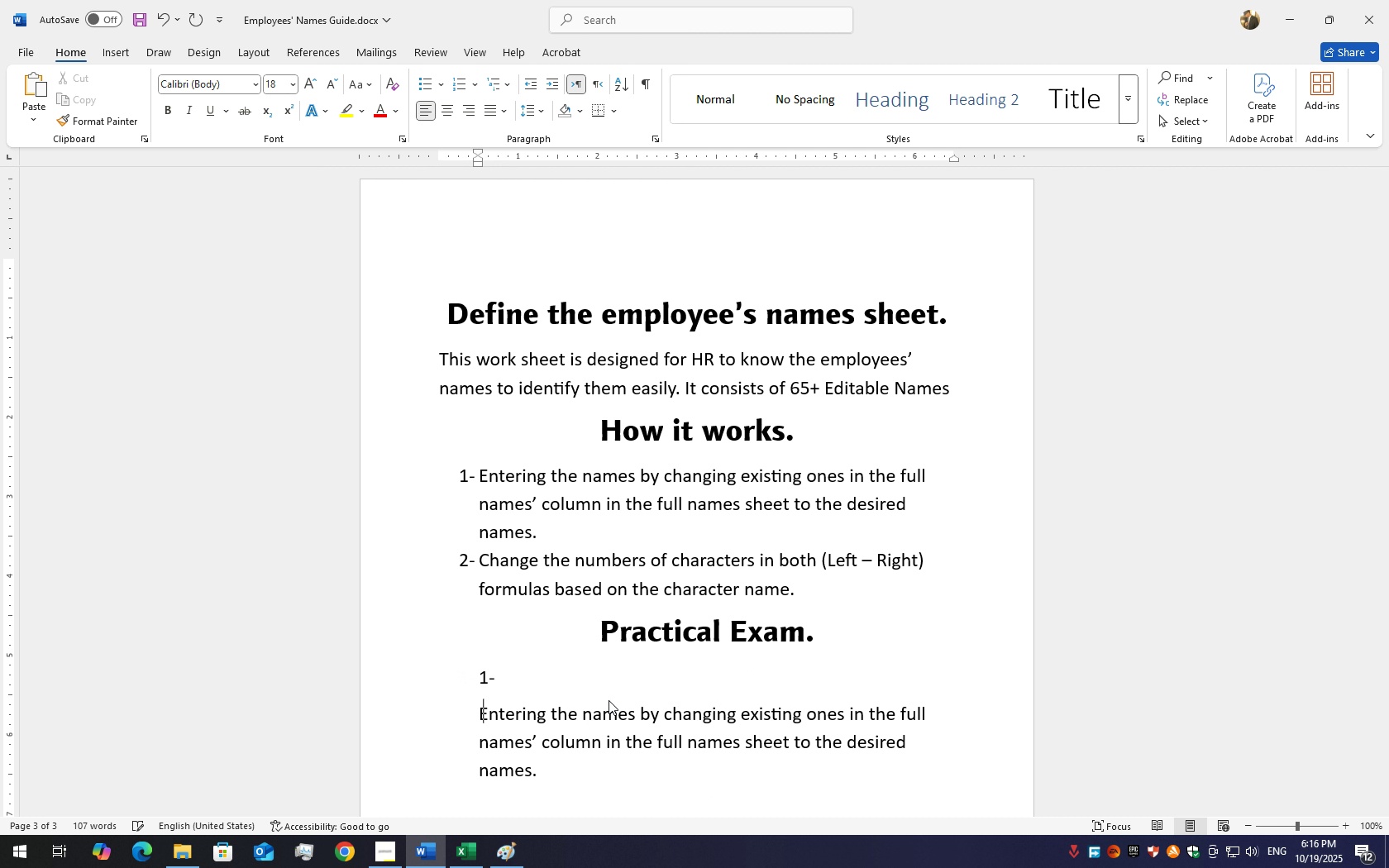 
key(Backspace)
 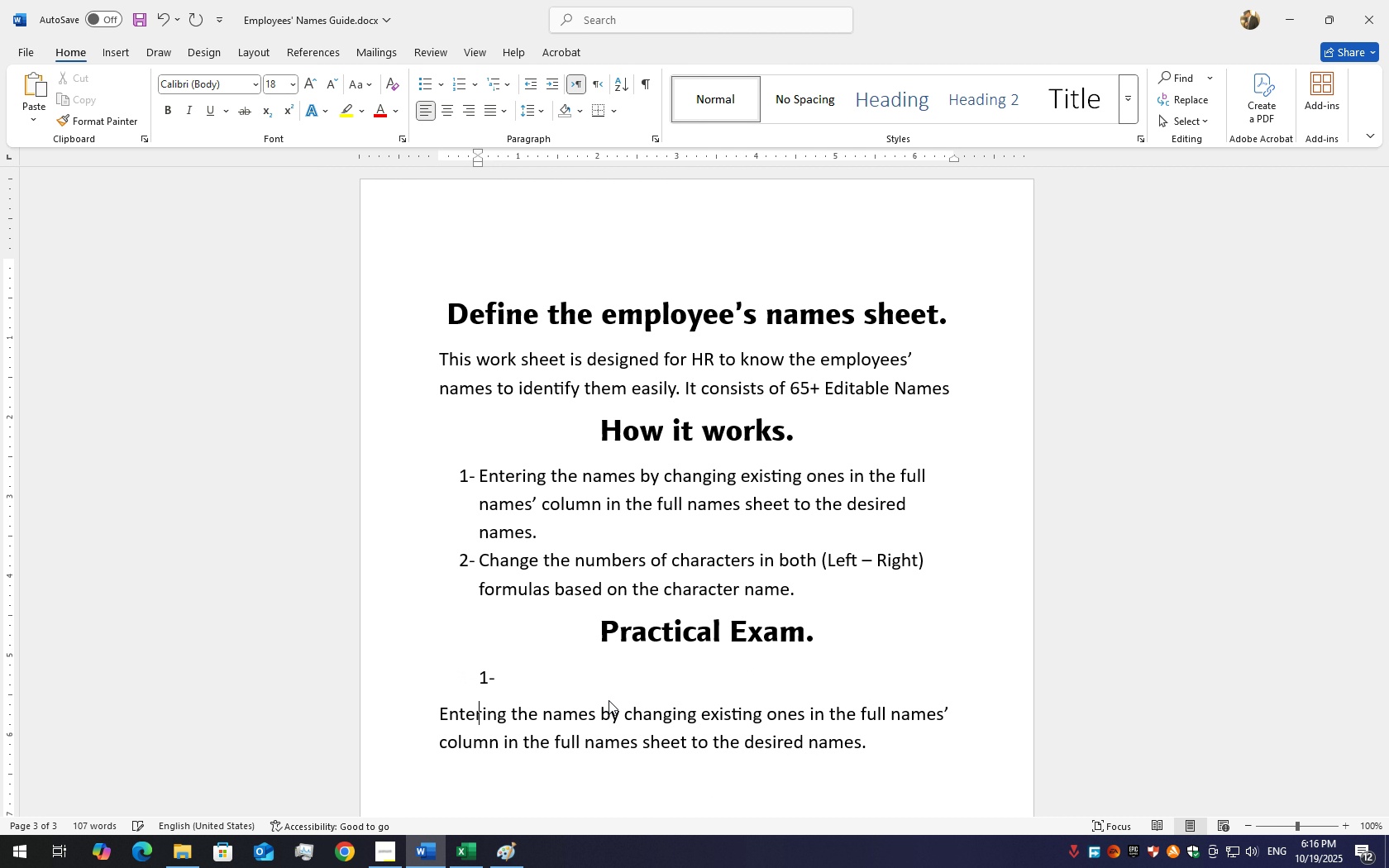 
key(Backspace)
 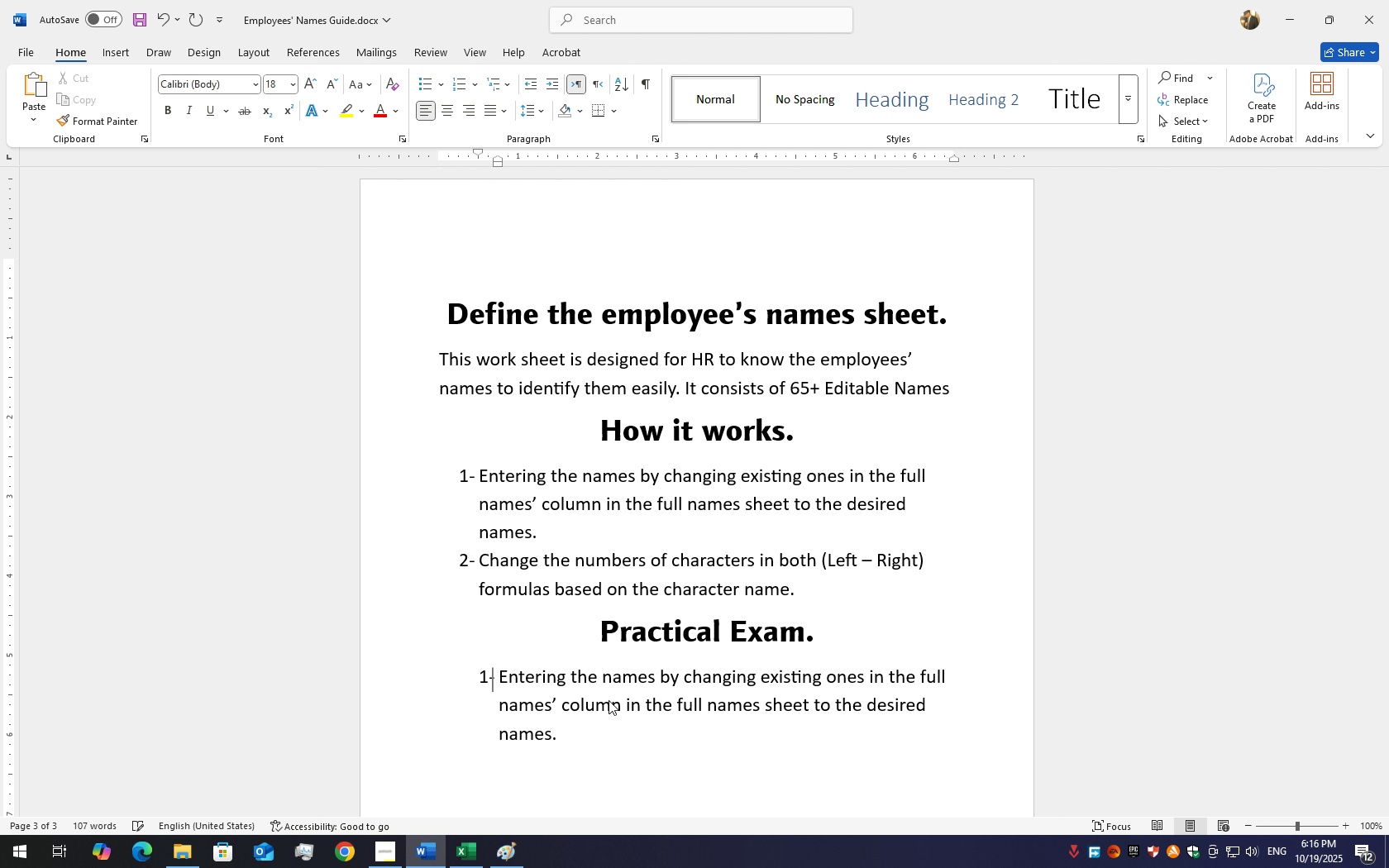 
key(Backspace)
 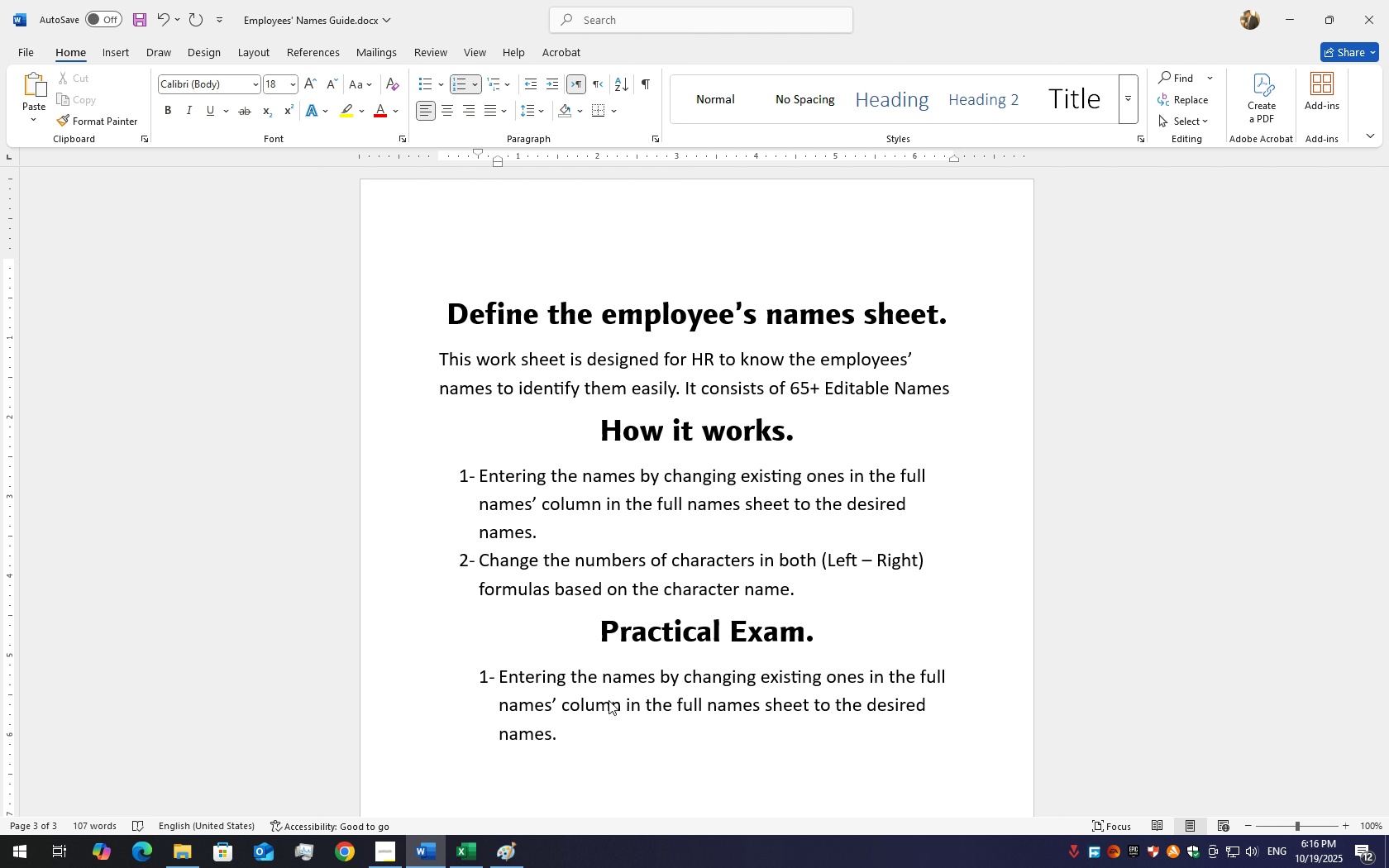 
key(Backspace)
 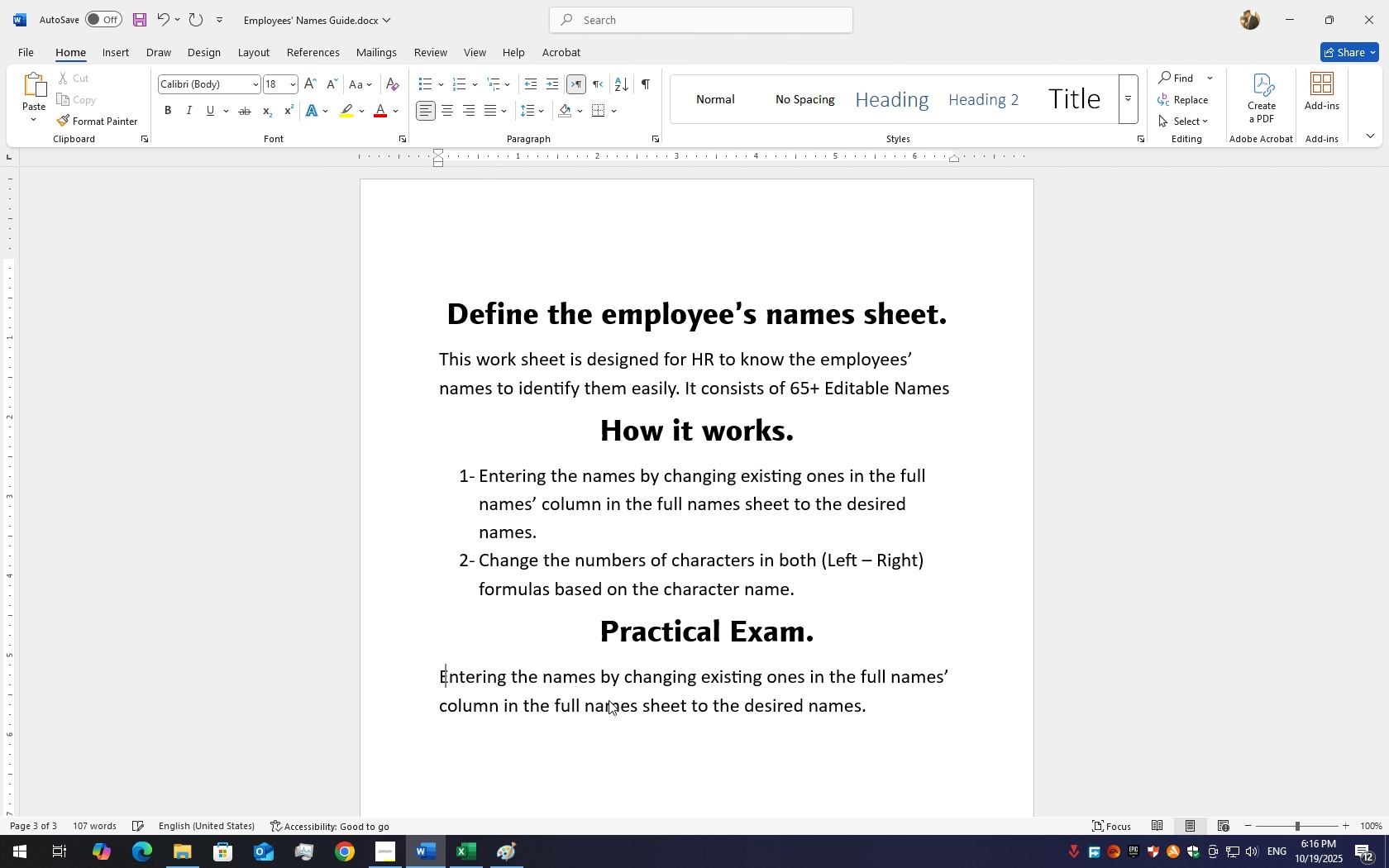 
key(Backspace)
 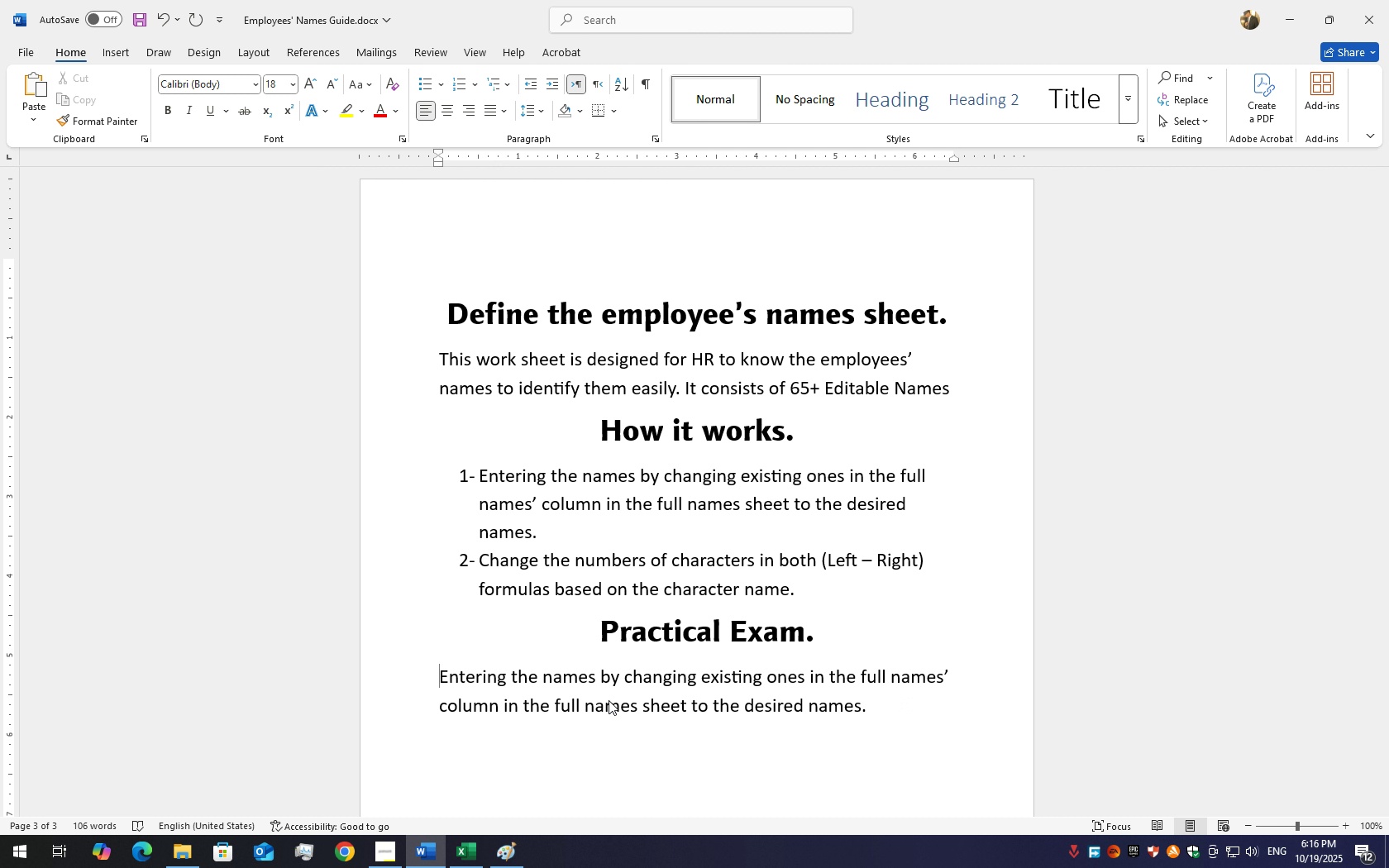 
key(Numpad1)
 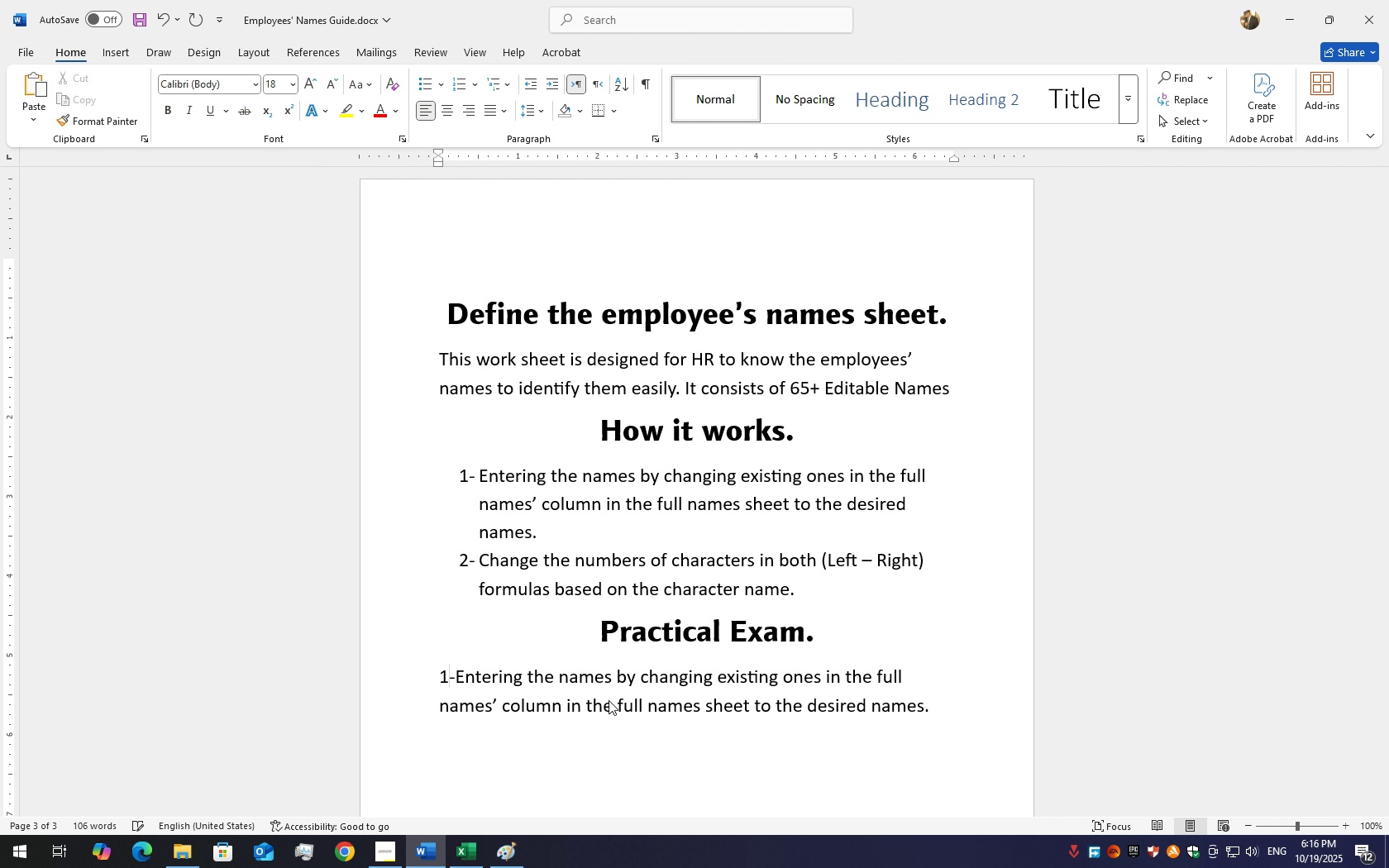 
key(NumpadSubtract)
 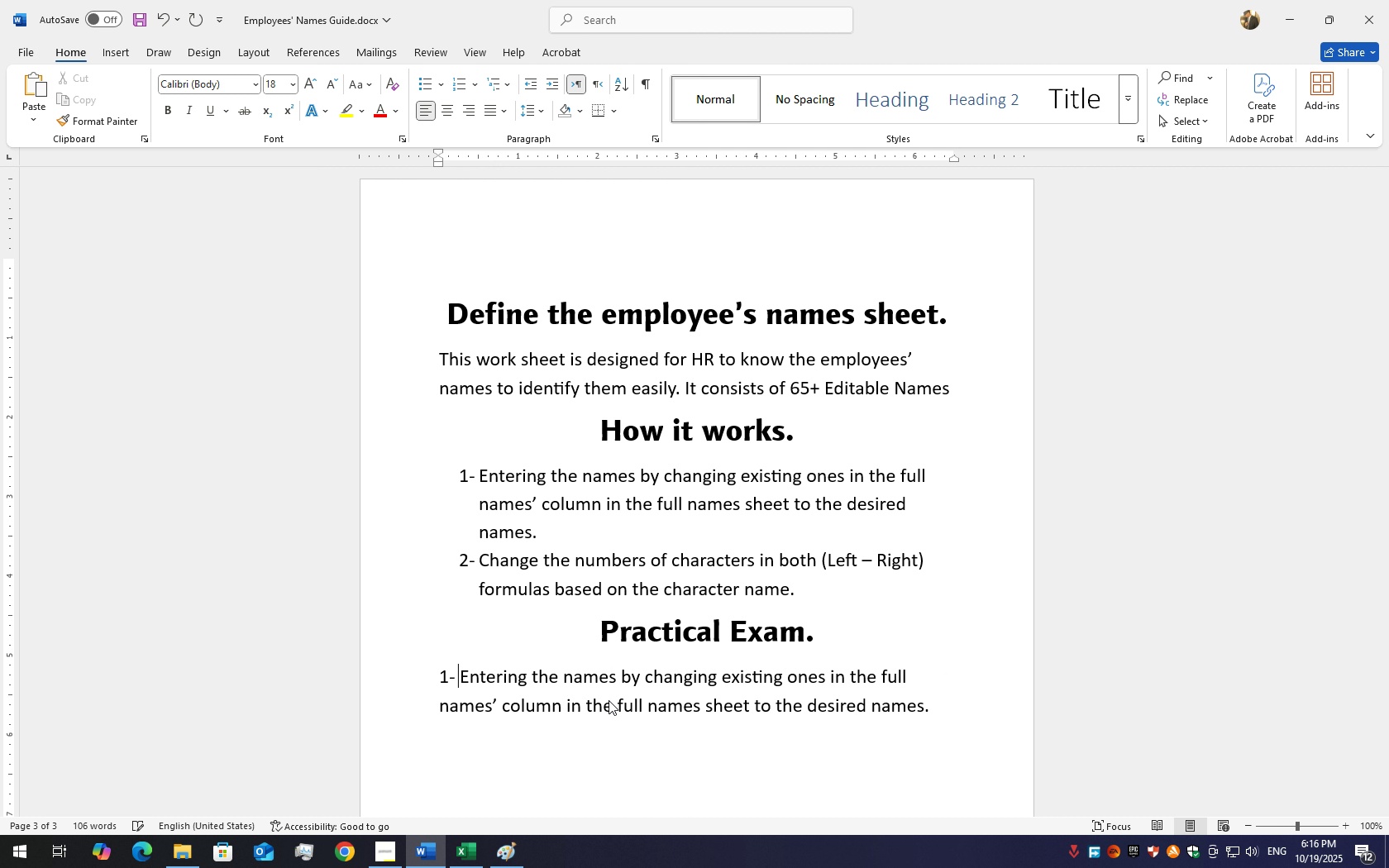 
key(Space)
 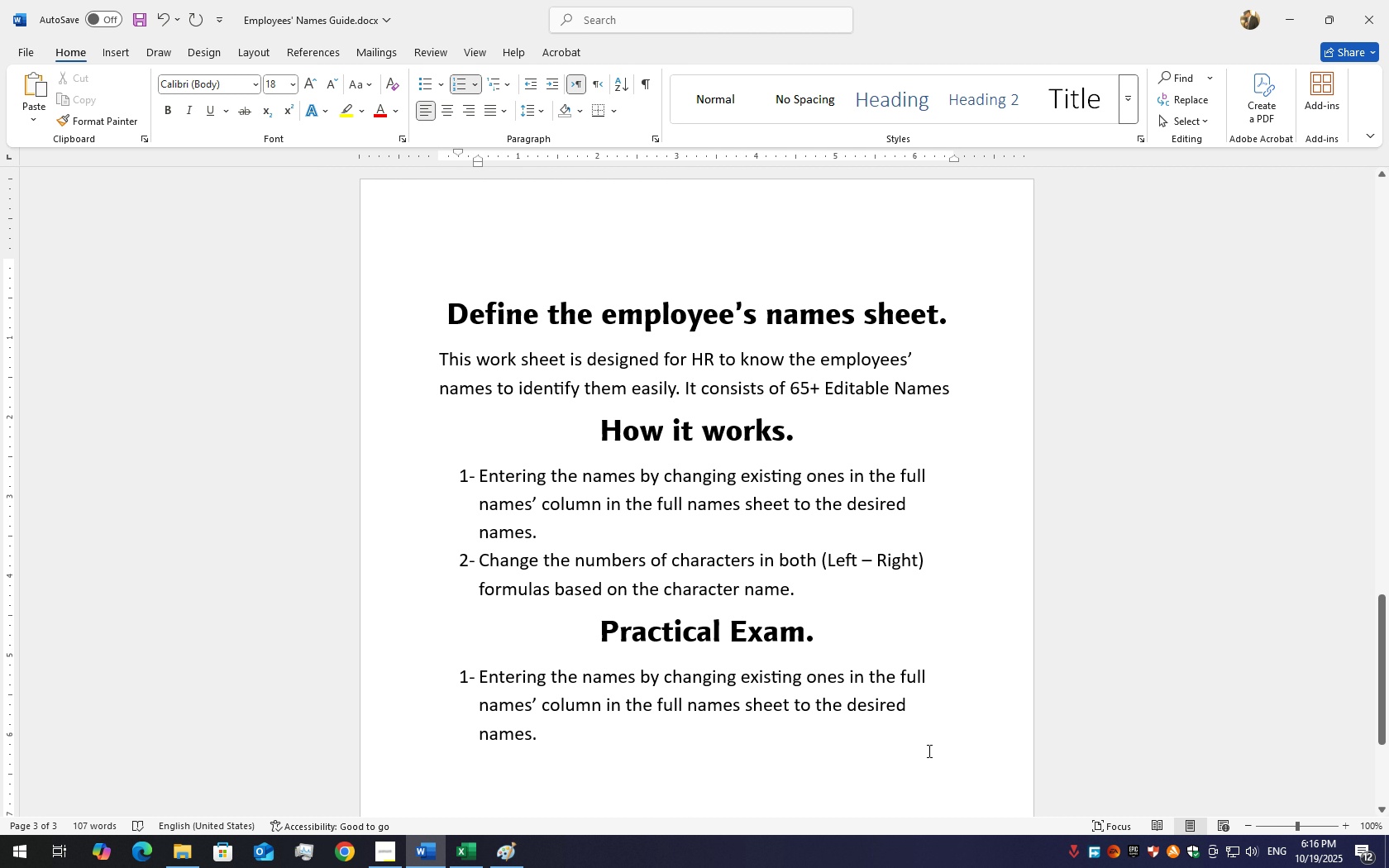 
scroll: coordinate [465, 588], scroll_direction: down, amount: 3.0
 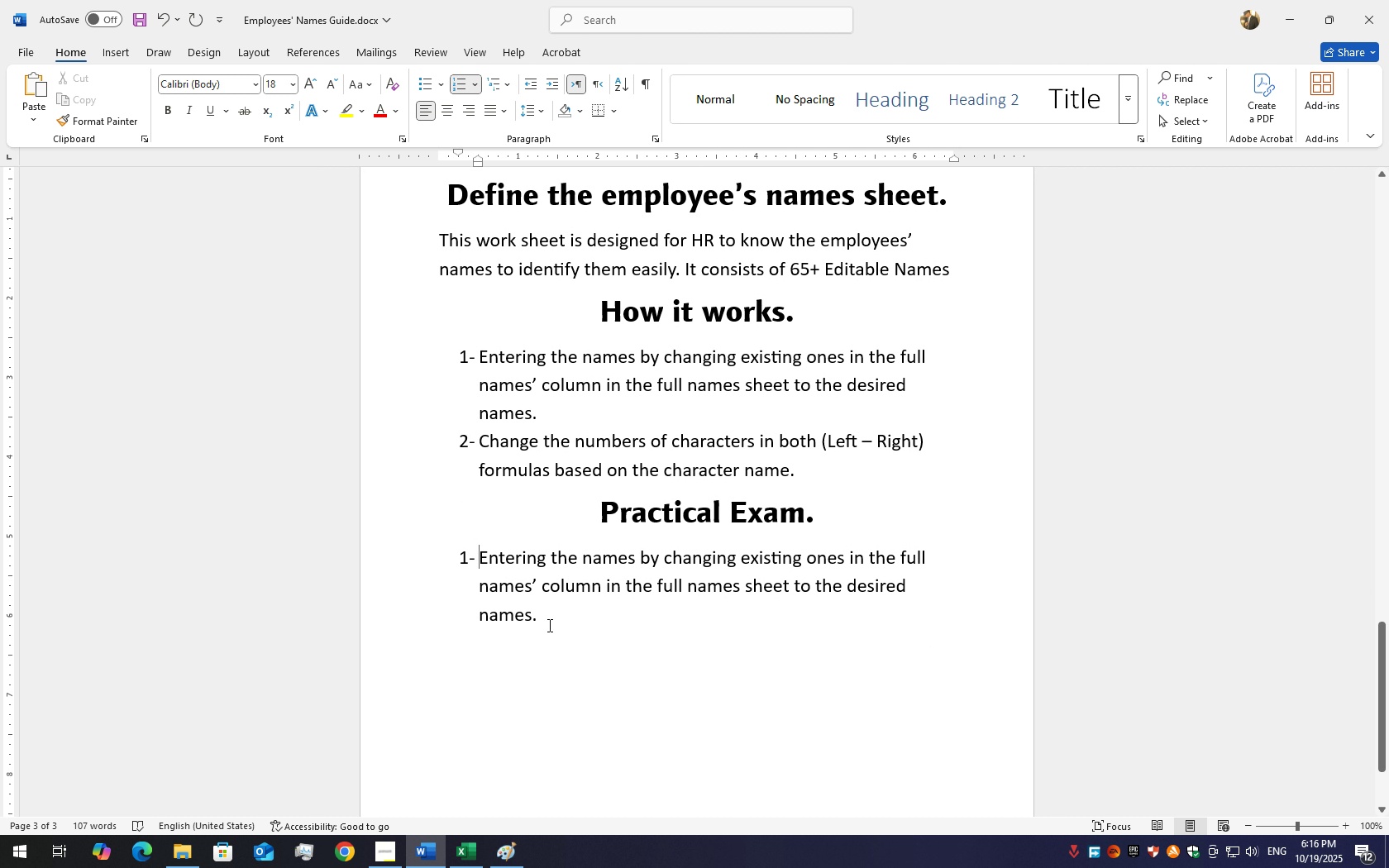 
left_click_drag(start_coordinate=[546, 625], to_coordinate=[516, 561])
 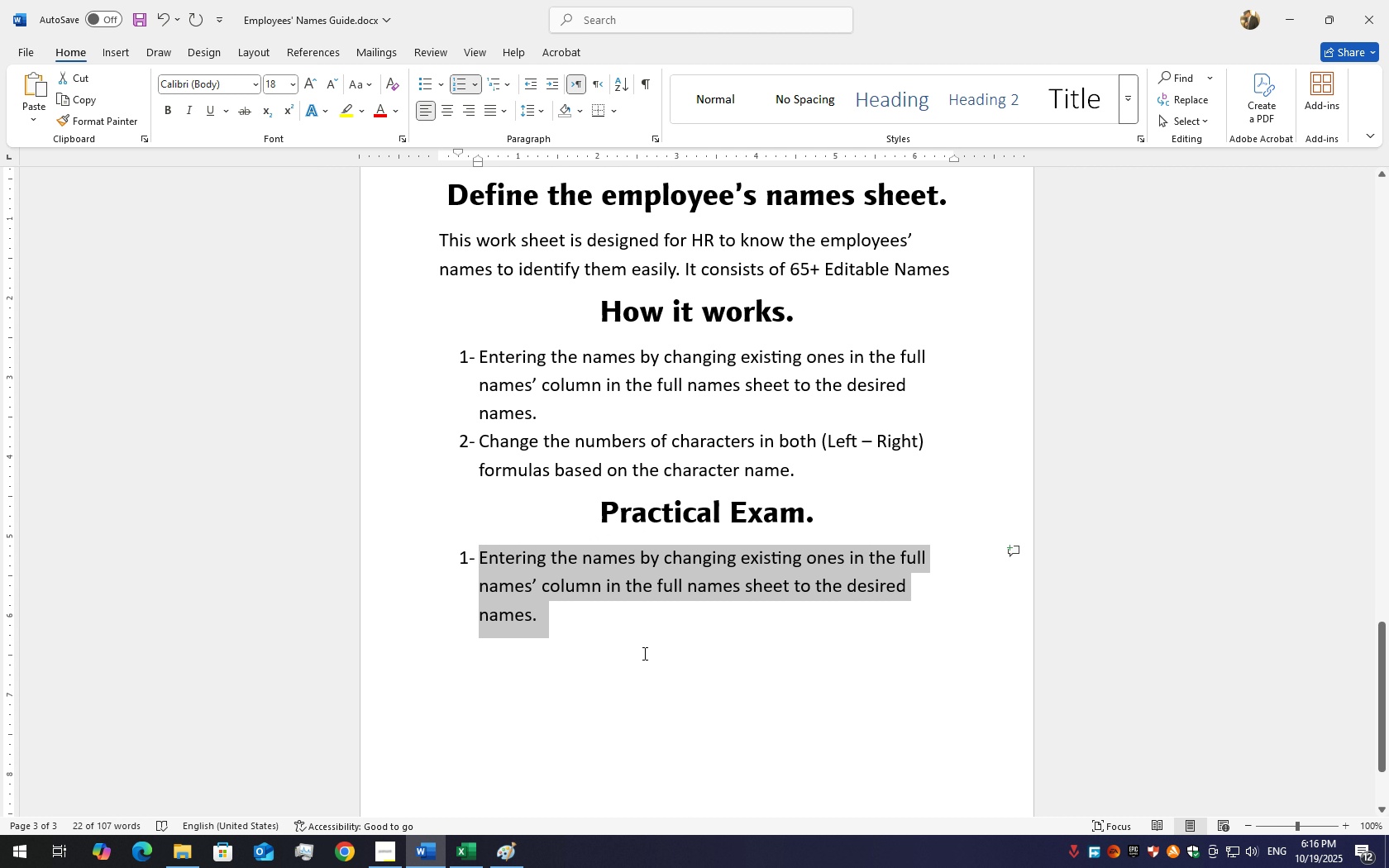 
key(Backspace)
 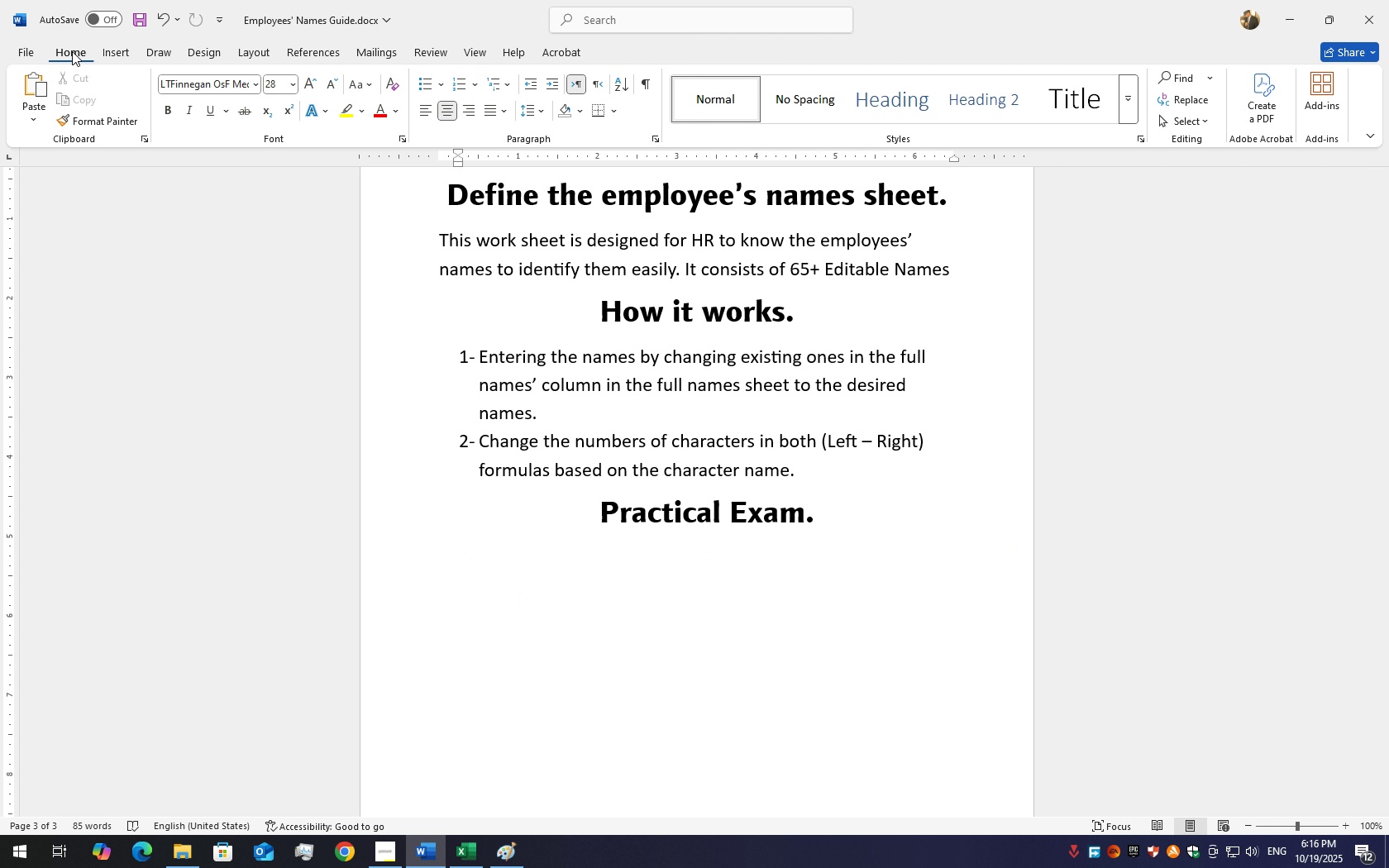 
left_click([125, 60])
 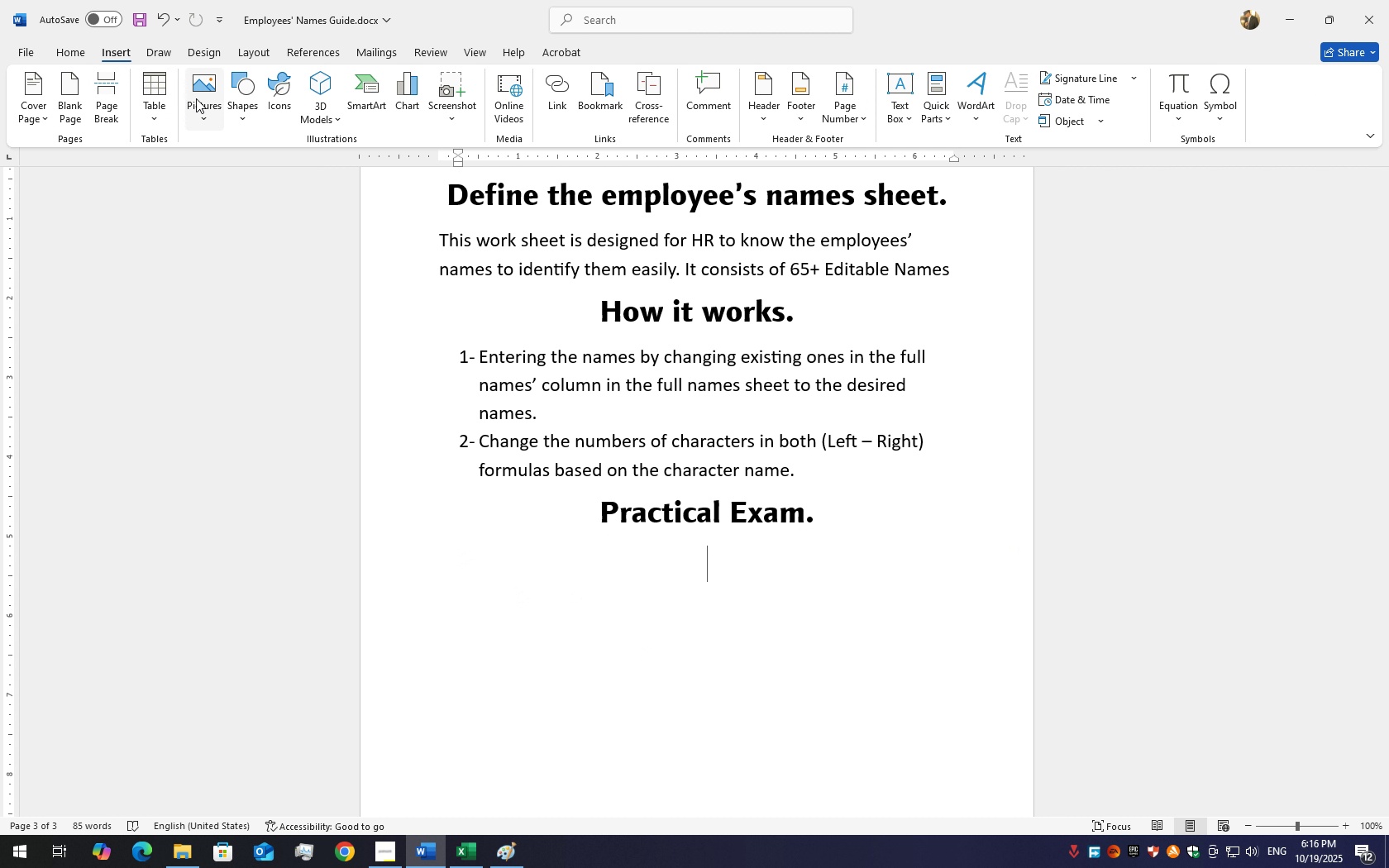 
left_click([196, 98])
 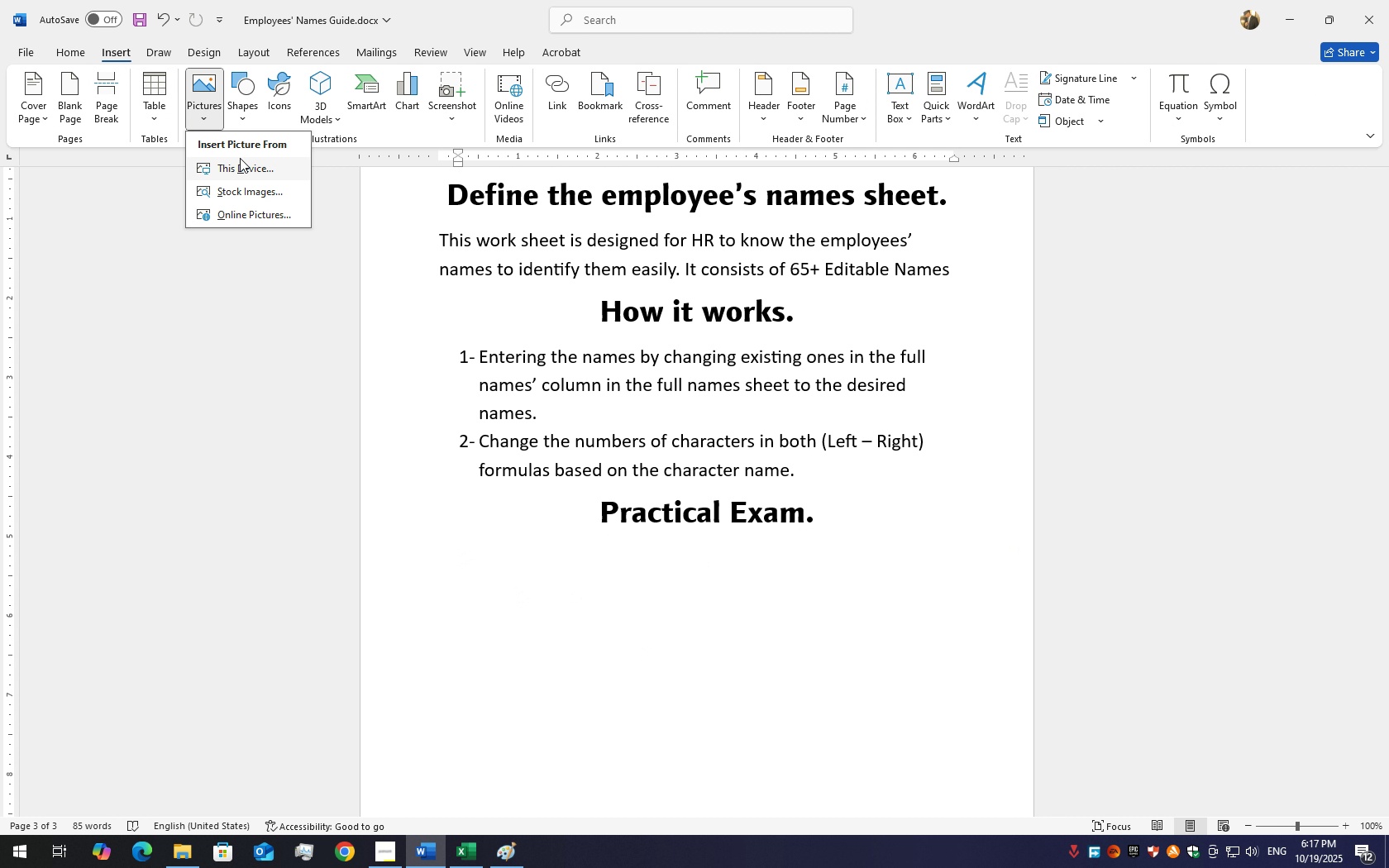 
left_click([240, 158])
 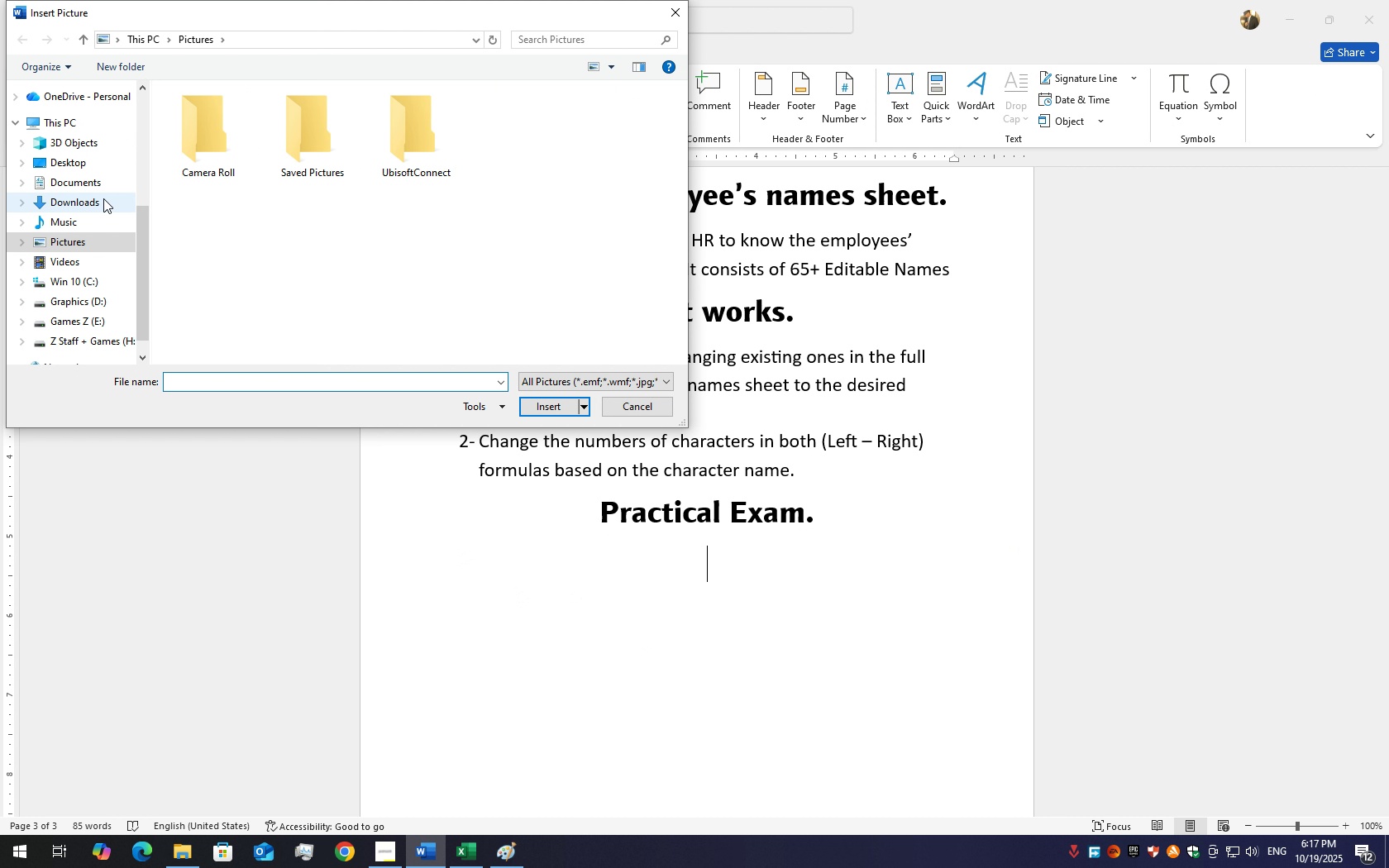 
scroll: coordinate [174, 300], scroll_direction: up, amount: 11.0
 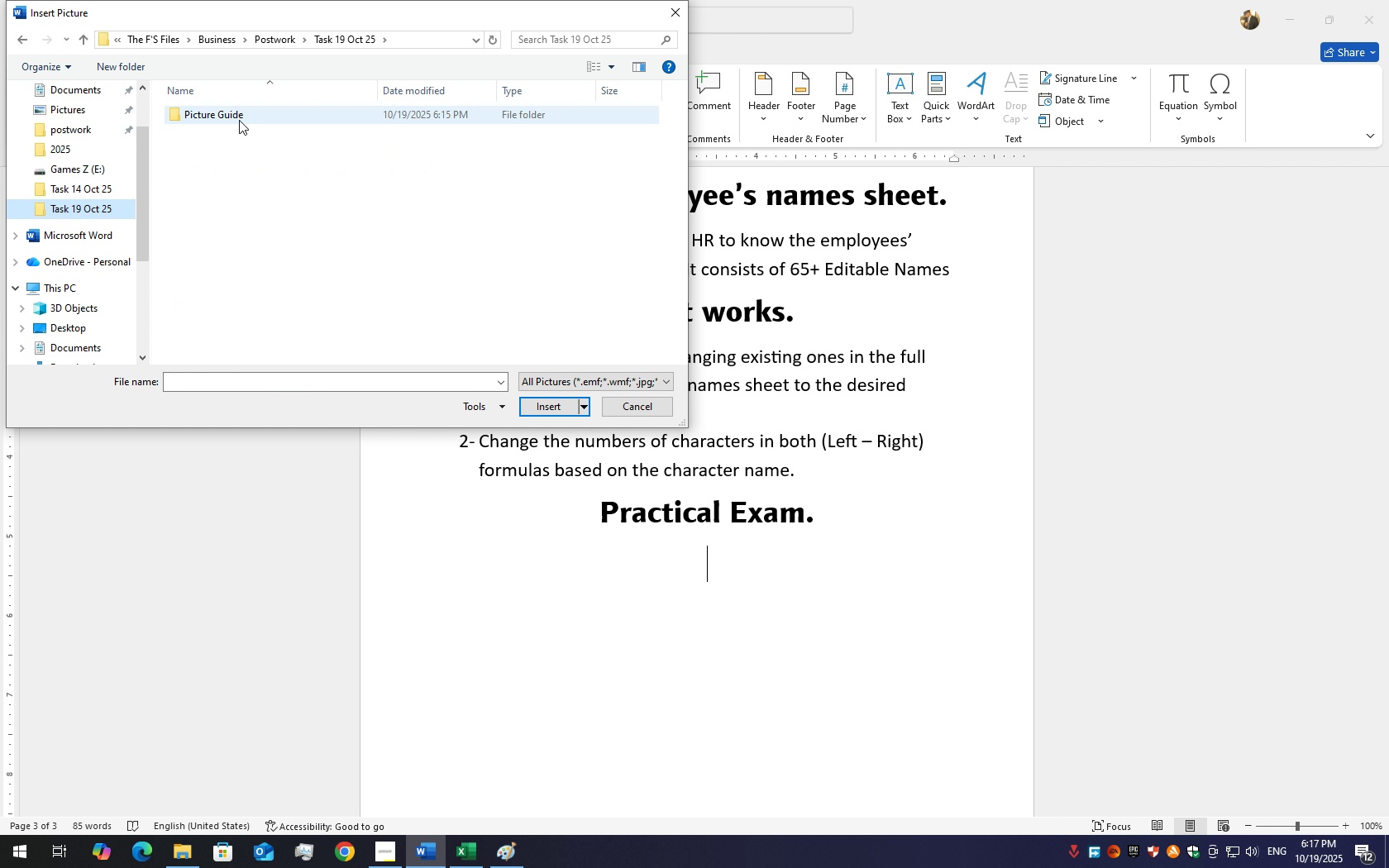 
double_click([239, 119])
 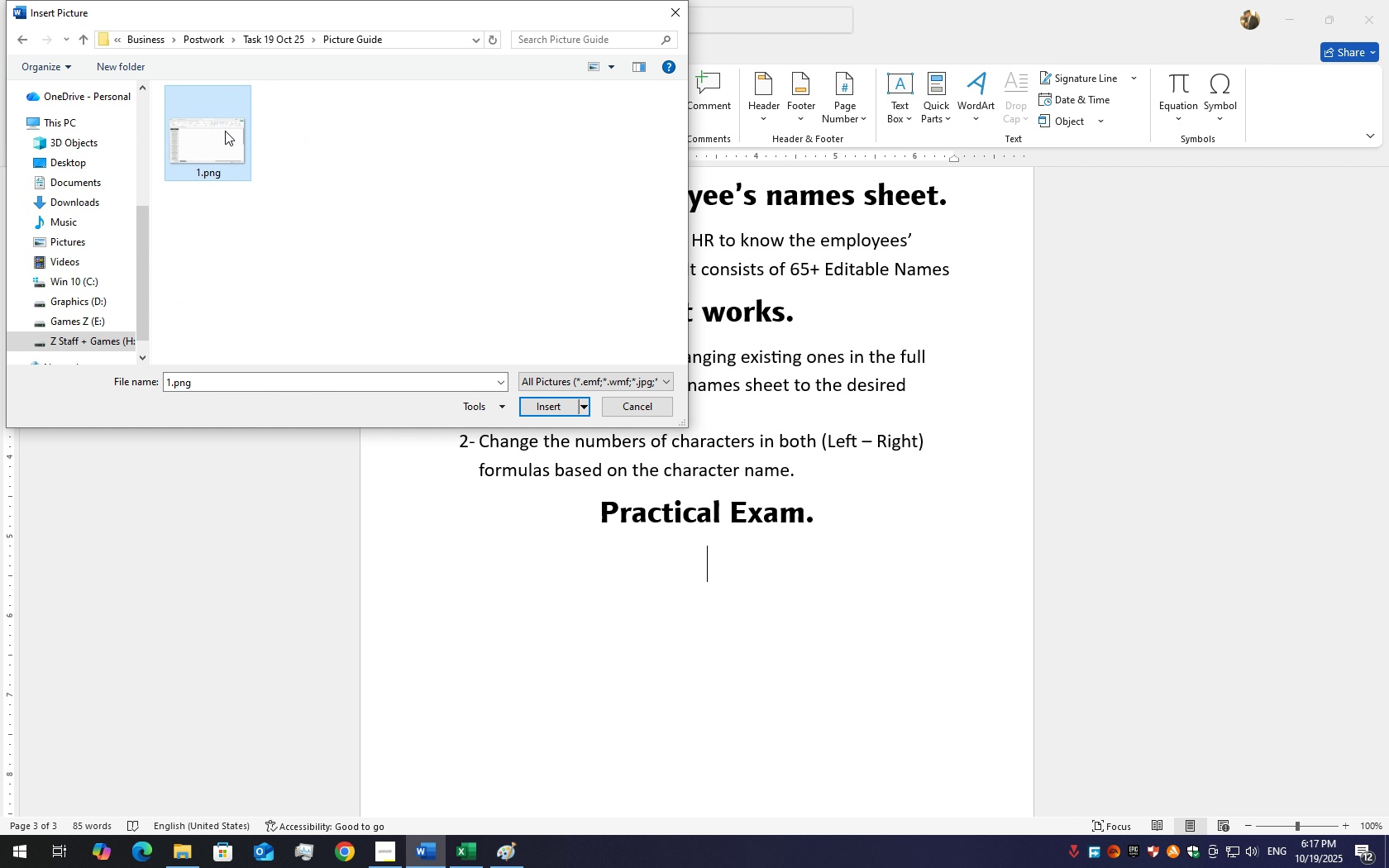 
double_click([225, 131])
 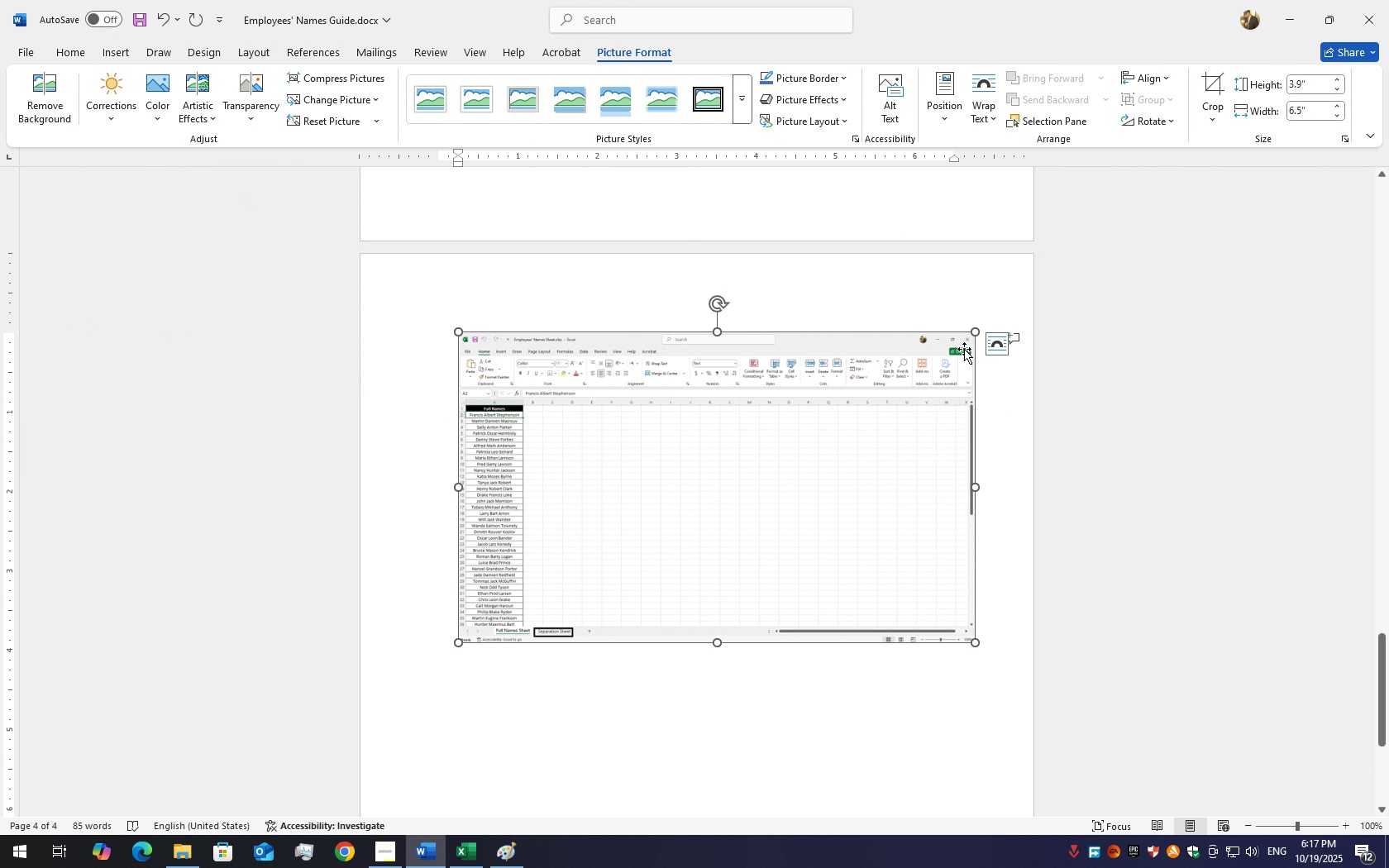 
left_click_drag(start_coordinate=[977, 336], to_coordinate=[842, 469])
 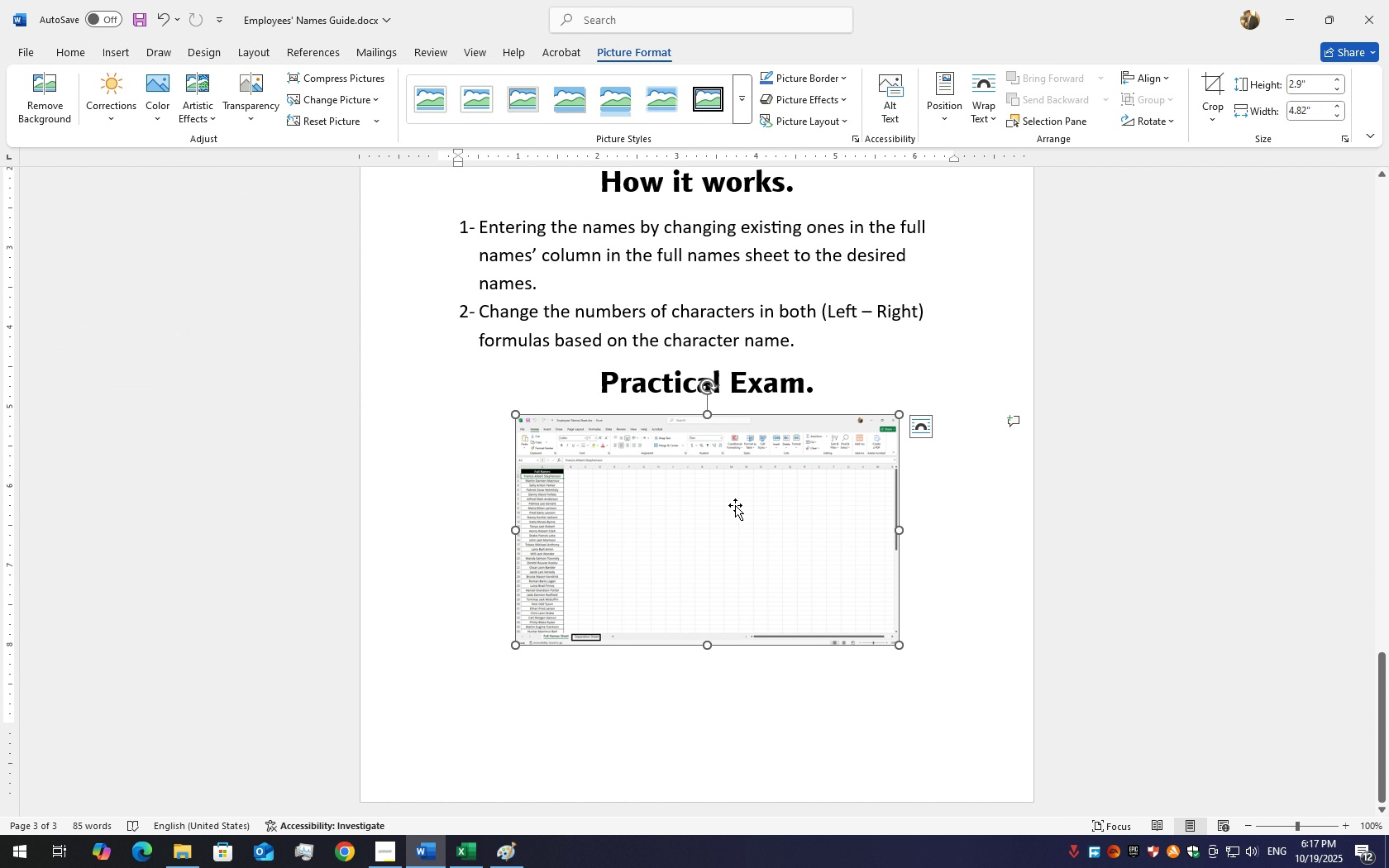 
left_click_drag(start_coordinate=[736, 507], to_coordinate=[696, 507])
 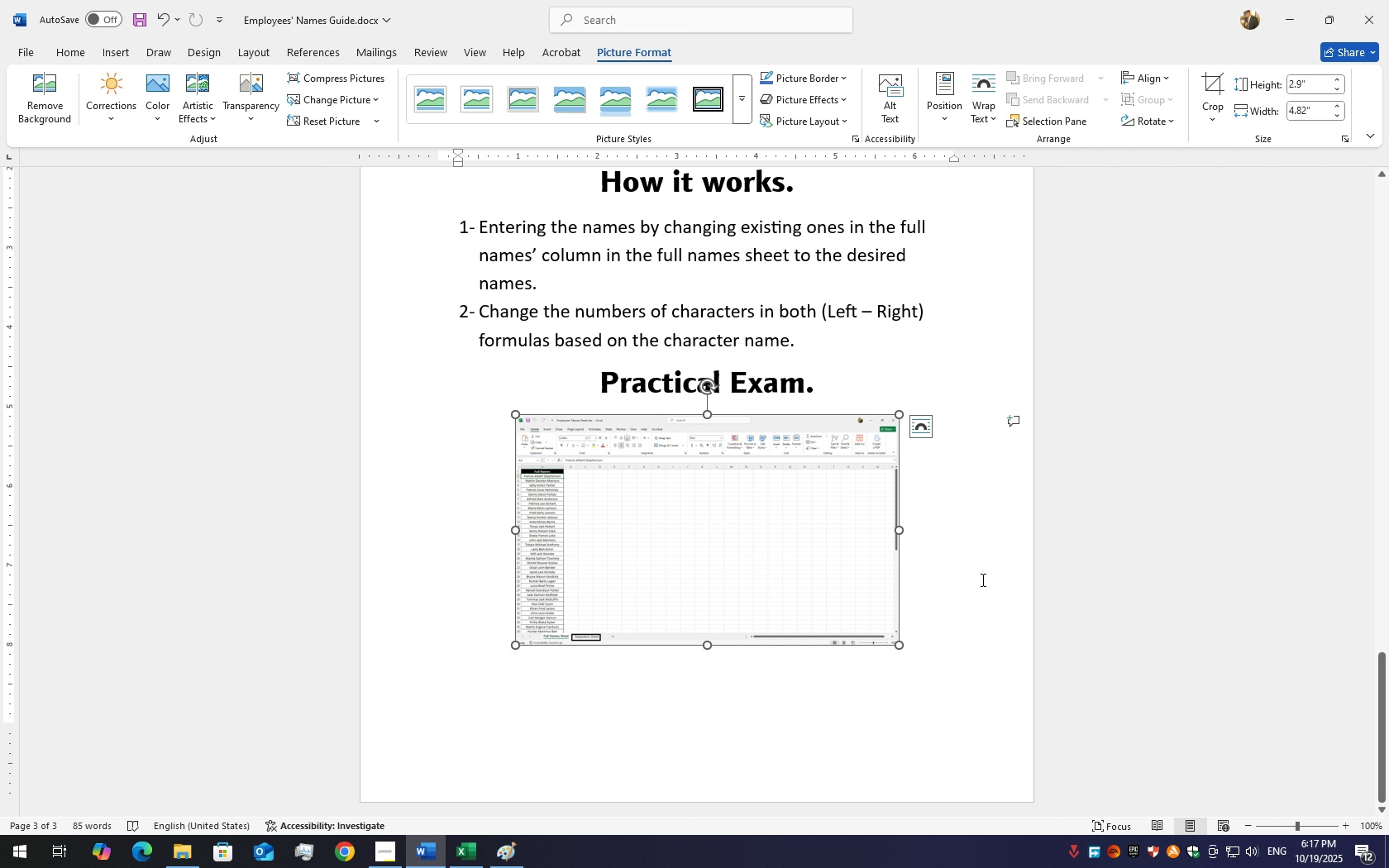 
left_click([981, 579])
 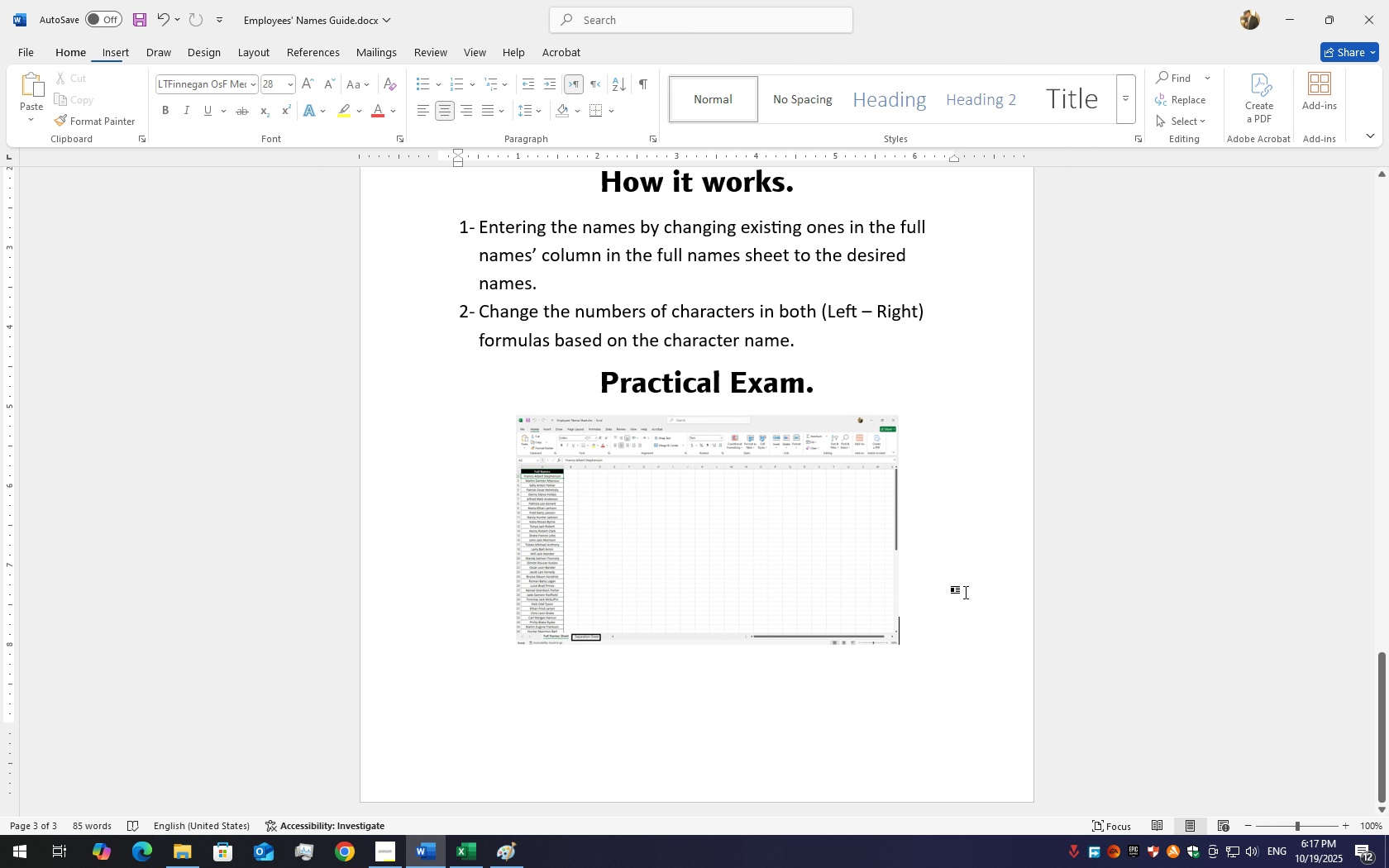 
hold_key(key=ControlLeft, duration=1.51)
scroll: coordinate [795, 621], scroll_direction: up, amount: 9.0
 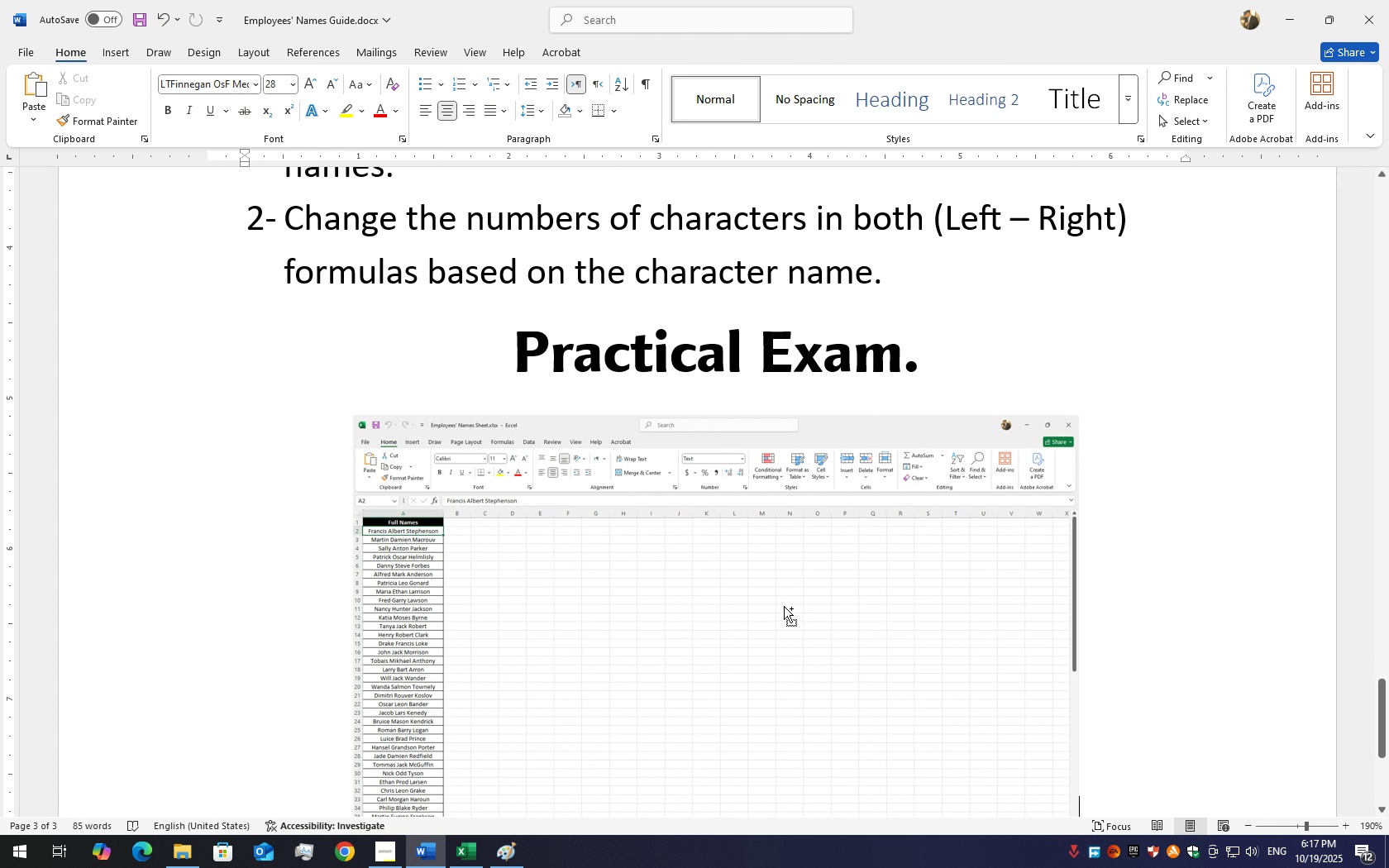 
hold_key(key=ControlLeft, duration=0.89)
scroll: coordinate [777, 601], scroll_direction: up, amount: 2.0
 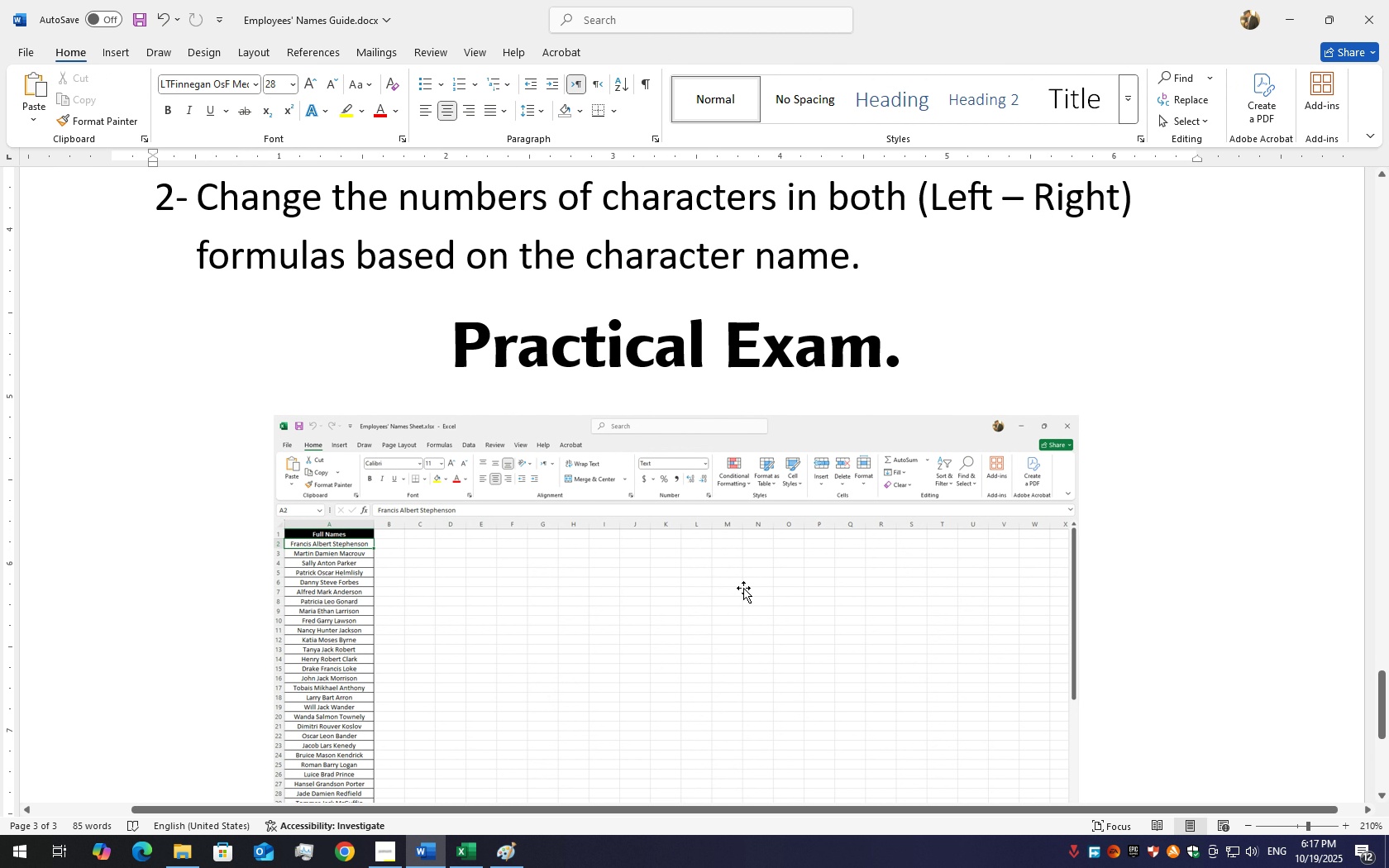 
scroll: coordinate [743, 588], scroll_direction: down, amount: 6.0
 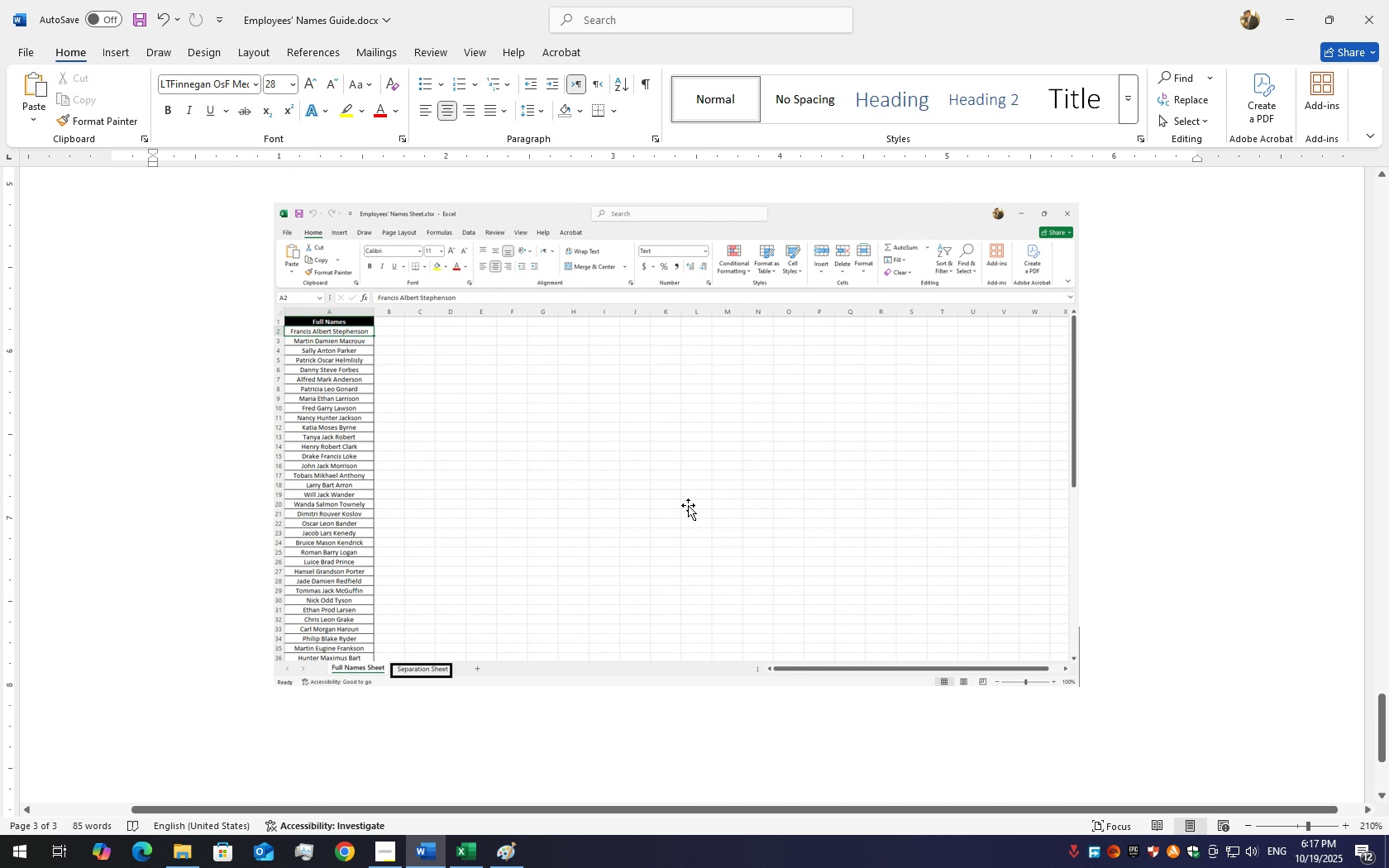 
hold_key(key=ControlLeft, duration=1.53)
scroll: coordinate [691, 532], scroll_direction: down, amount: 11.0
 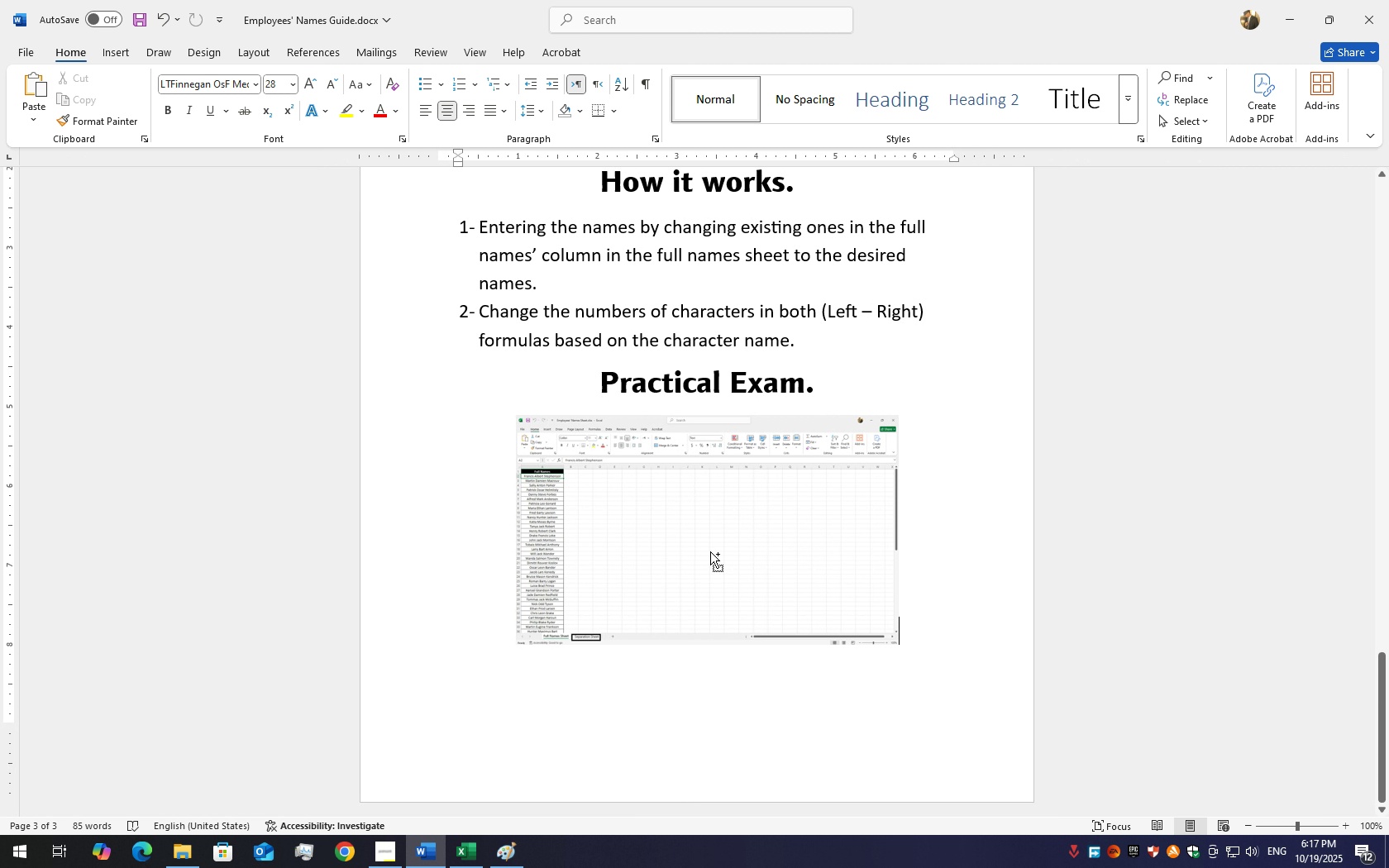 
key(Control+ControlLeft)
 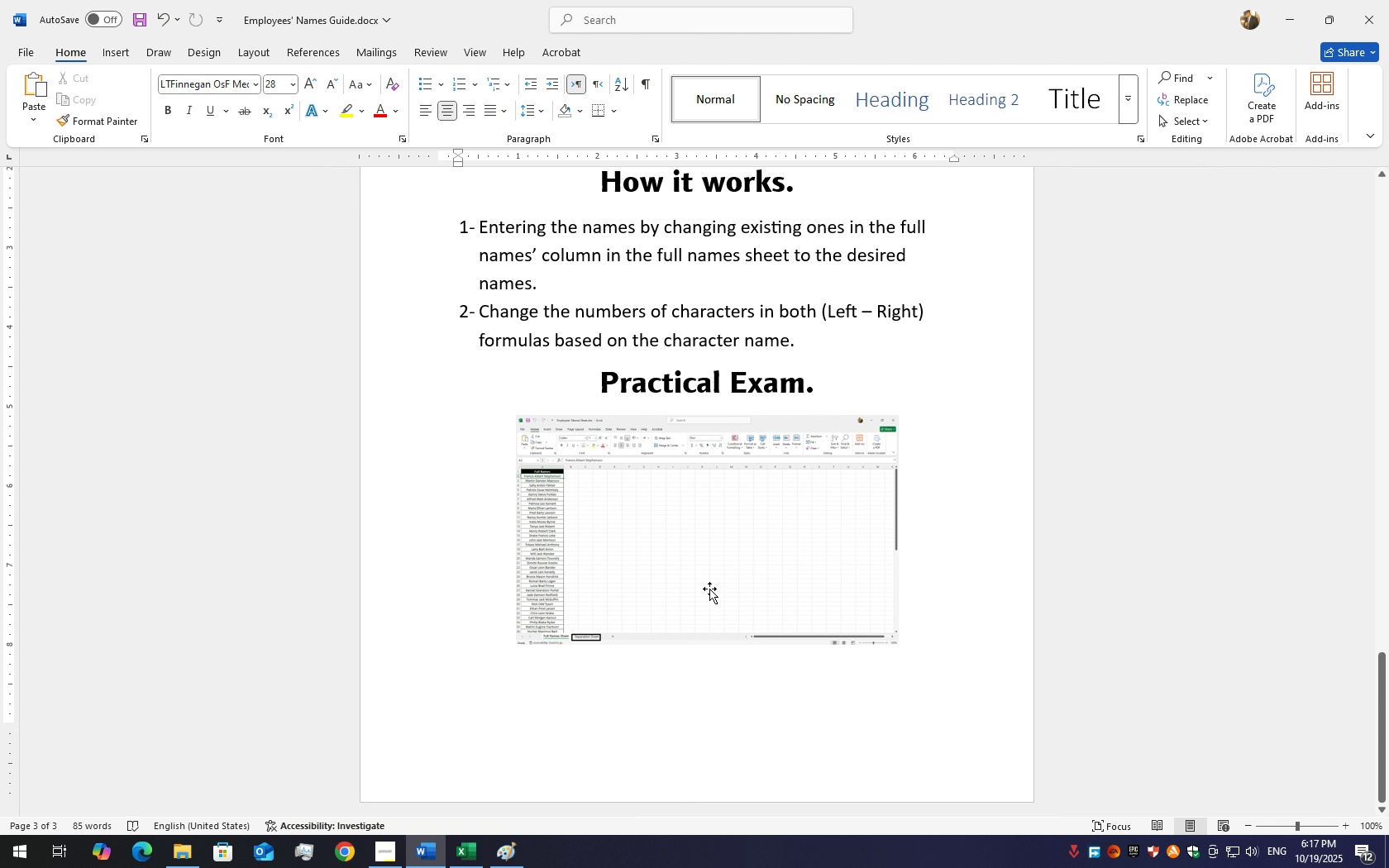 
key(Control+ControlLeft)
 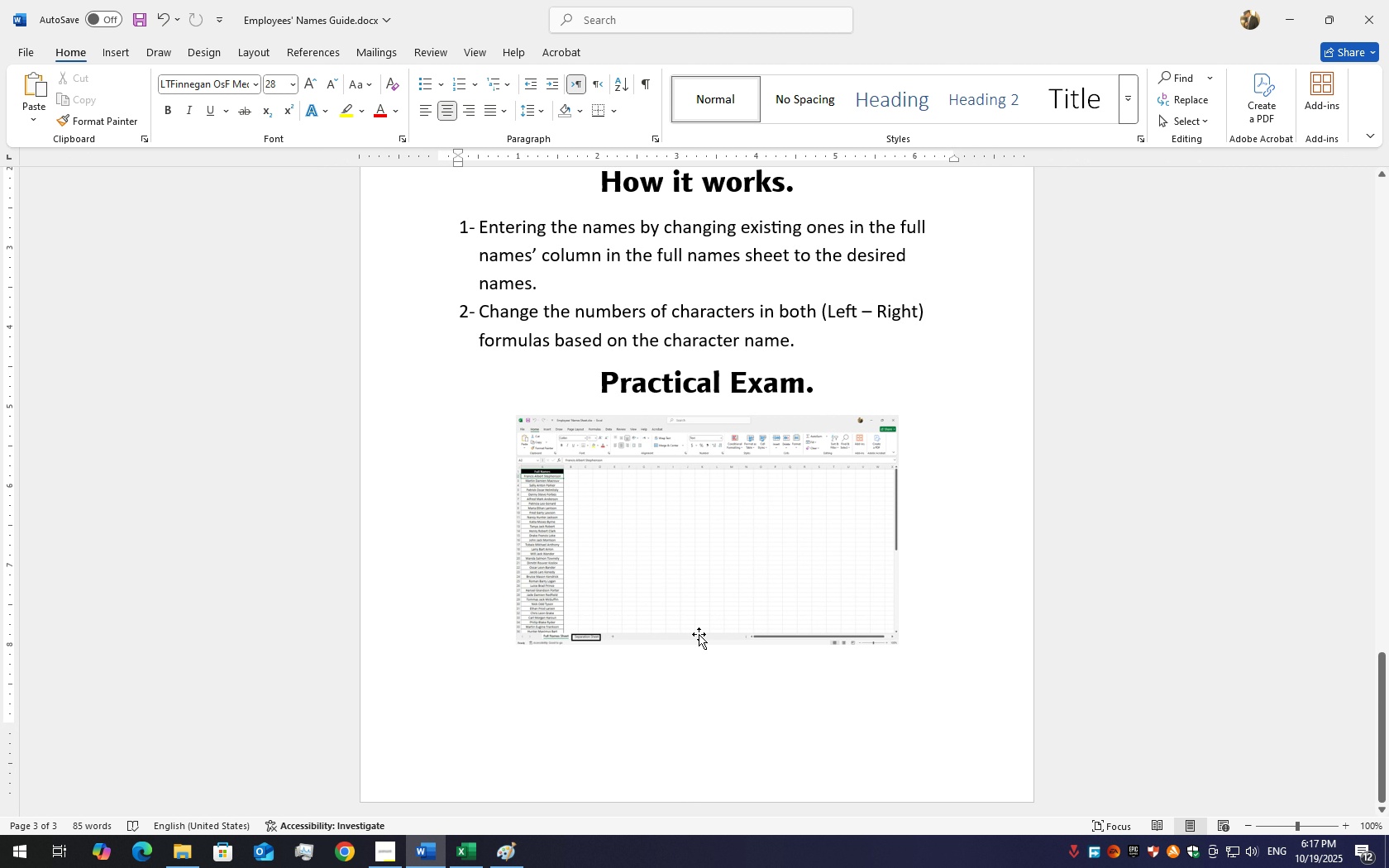 
key(Control+ControlLeft)
 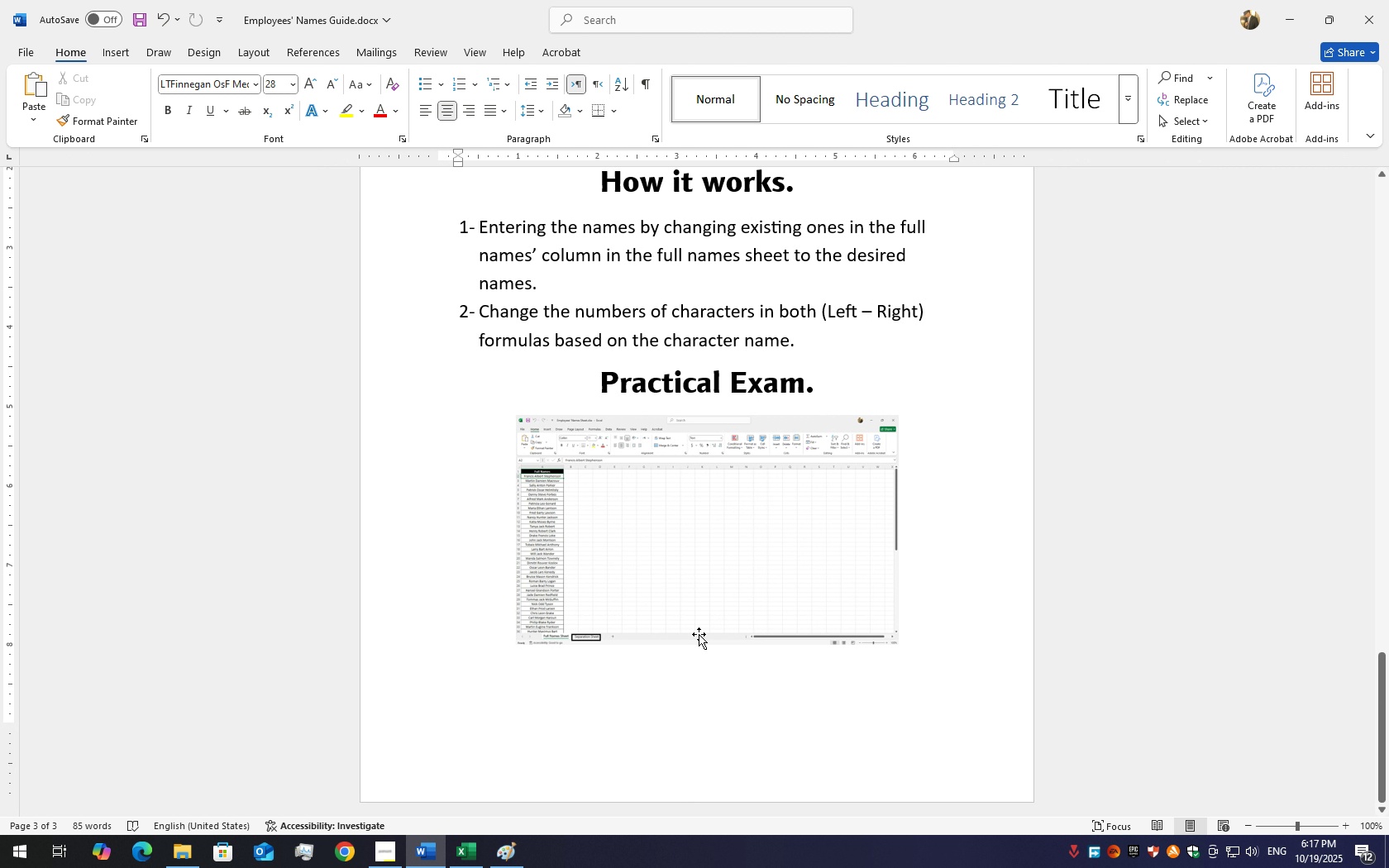 
key(Control+ControlLeft)
 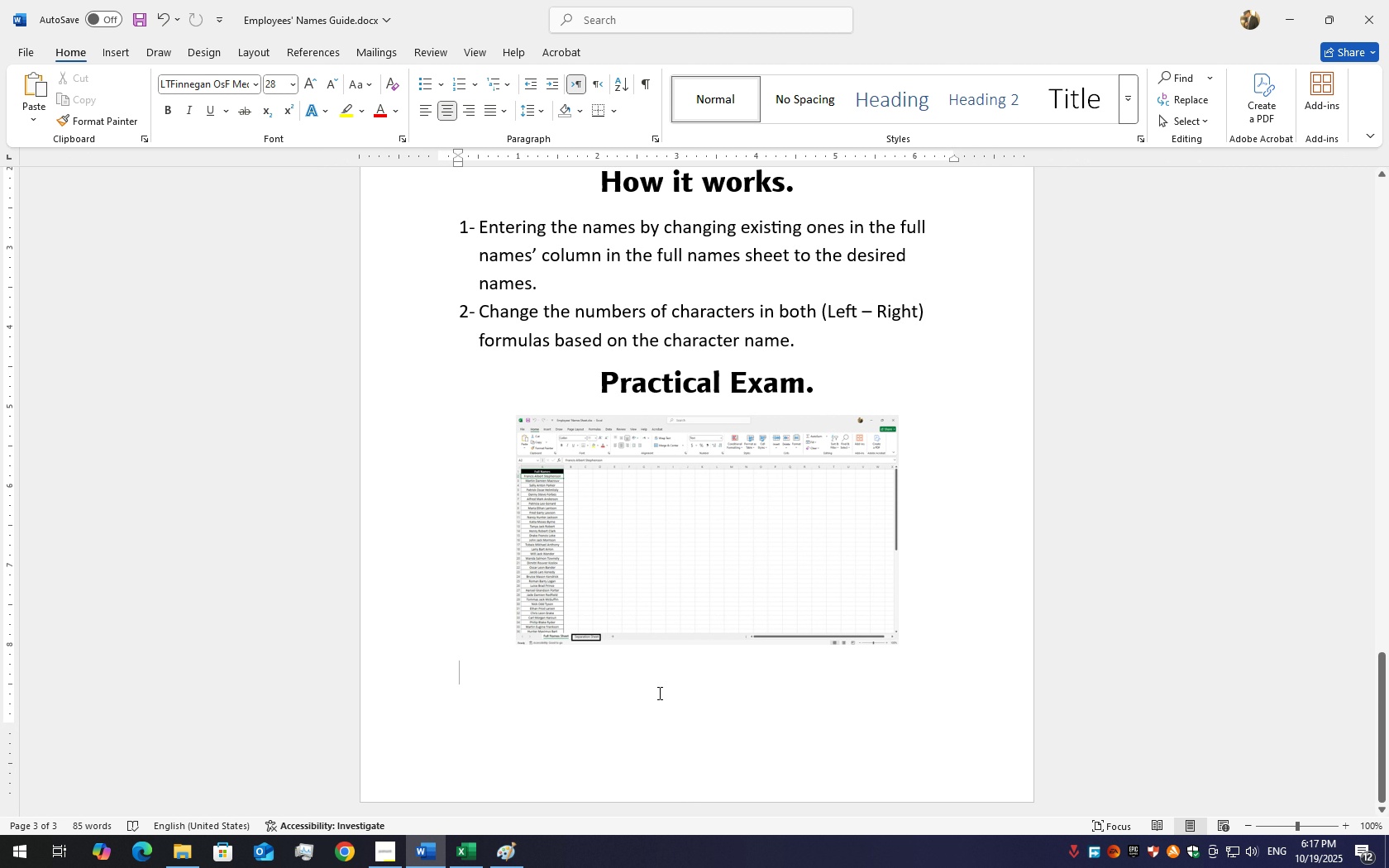 
left_click([658, 693])
 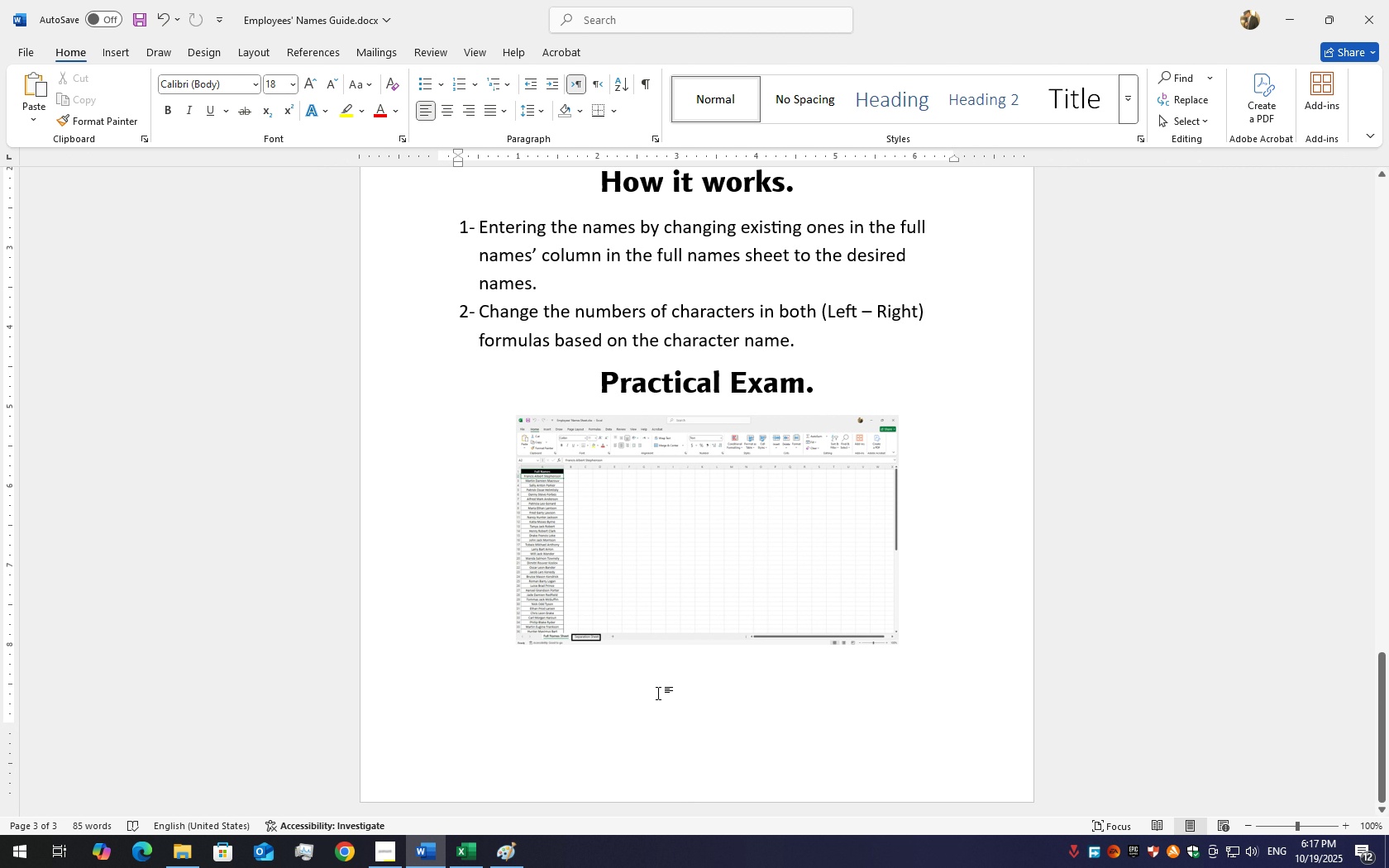 
type(we will take an e)
key(Backspace)
type(an example on the first nb)
key(Backspace)
key(Backspace)
type(name ) )
key(Backspace)
key(Backspace)
type(( F)
 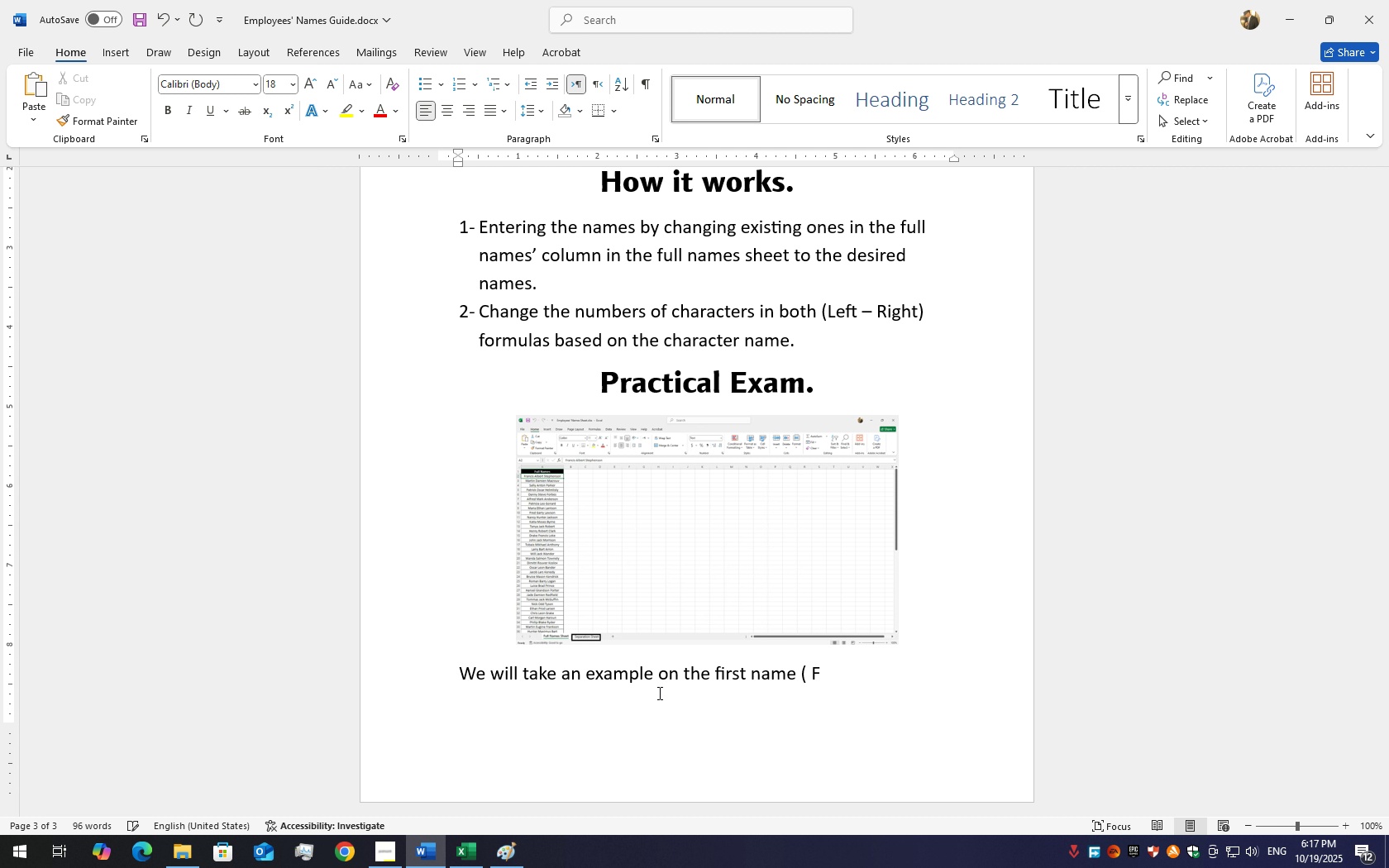 
key(Backspace)
key(Backspace)
type(Fre)
key(Backspace)
type(ancis) )
 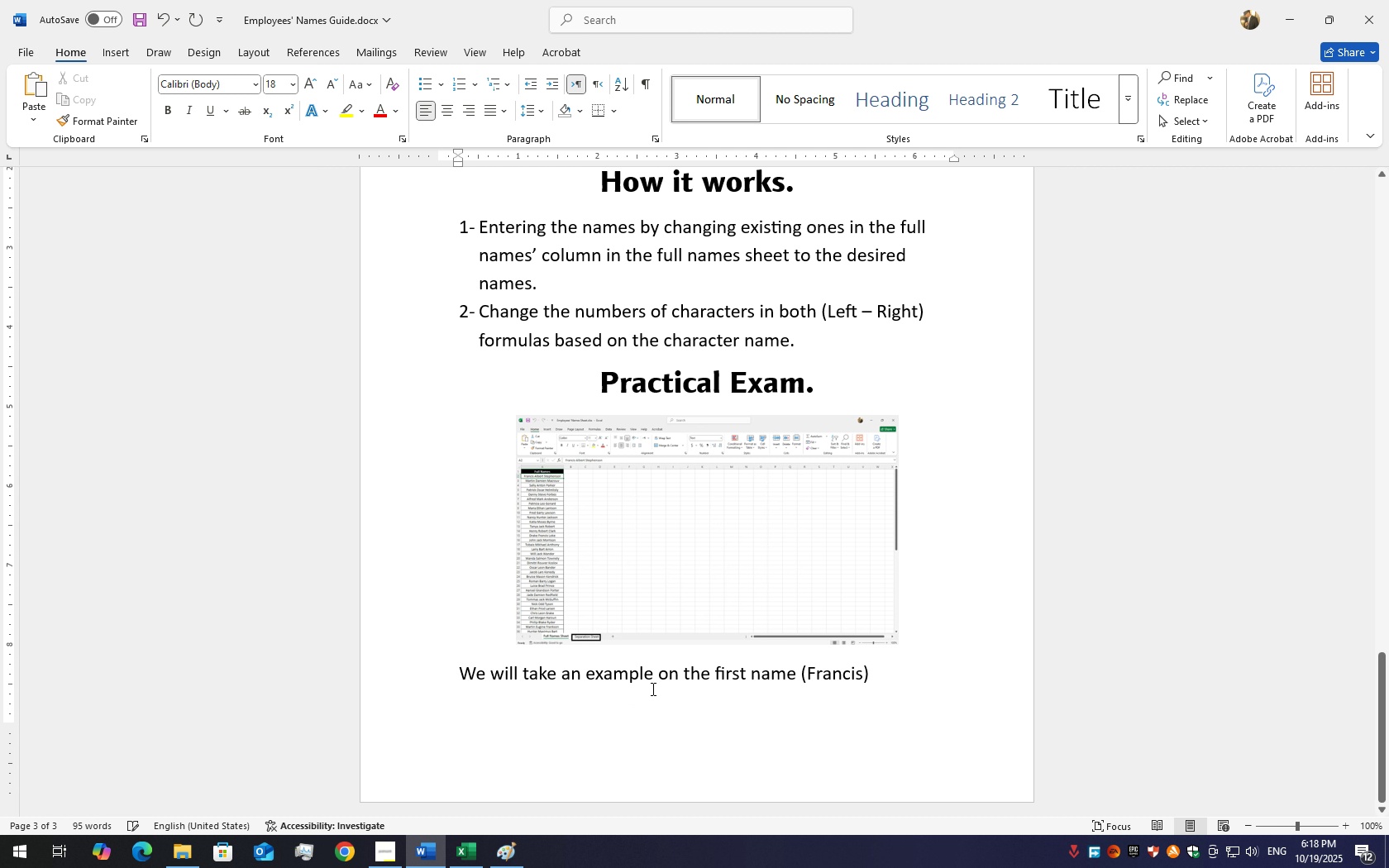 
wait(9.93)
 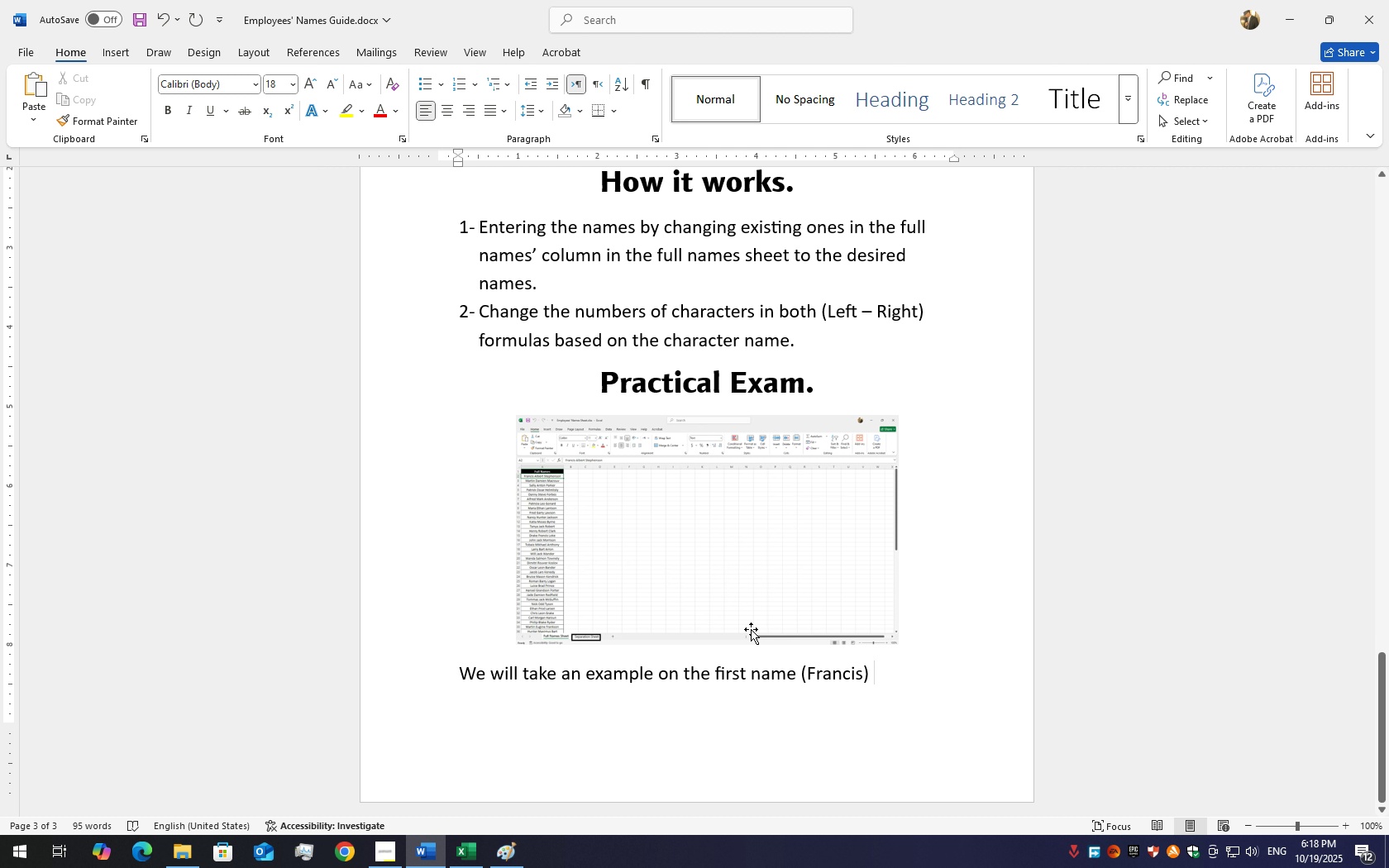 
key(Backspace)
 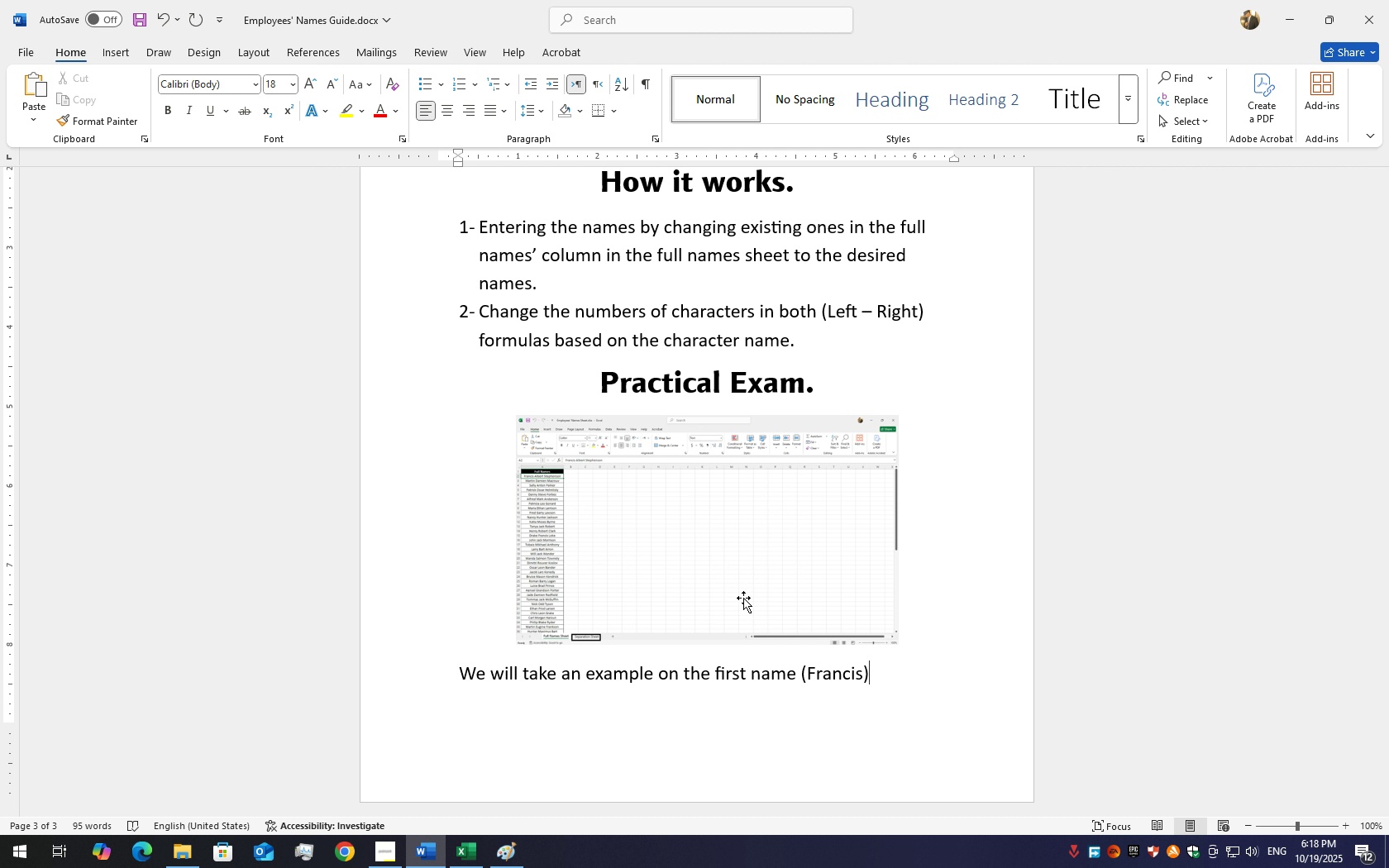 
wait(5.02)
 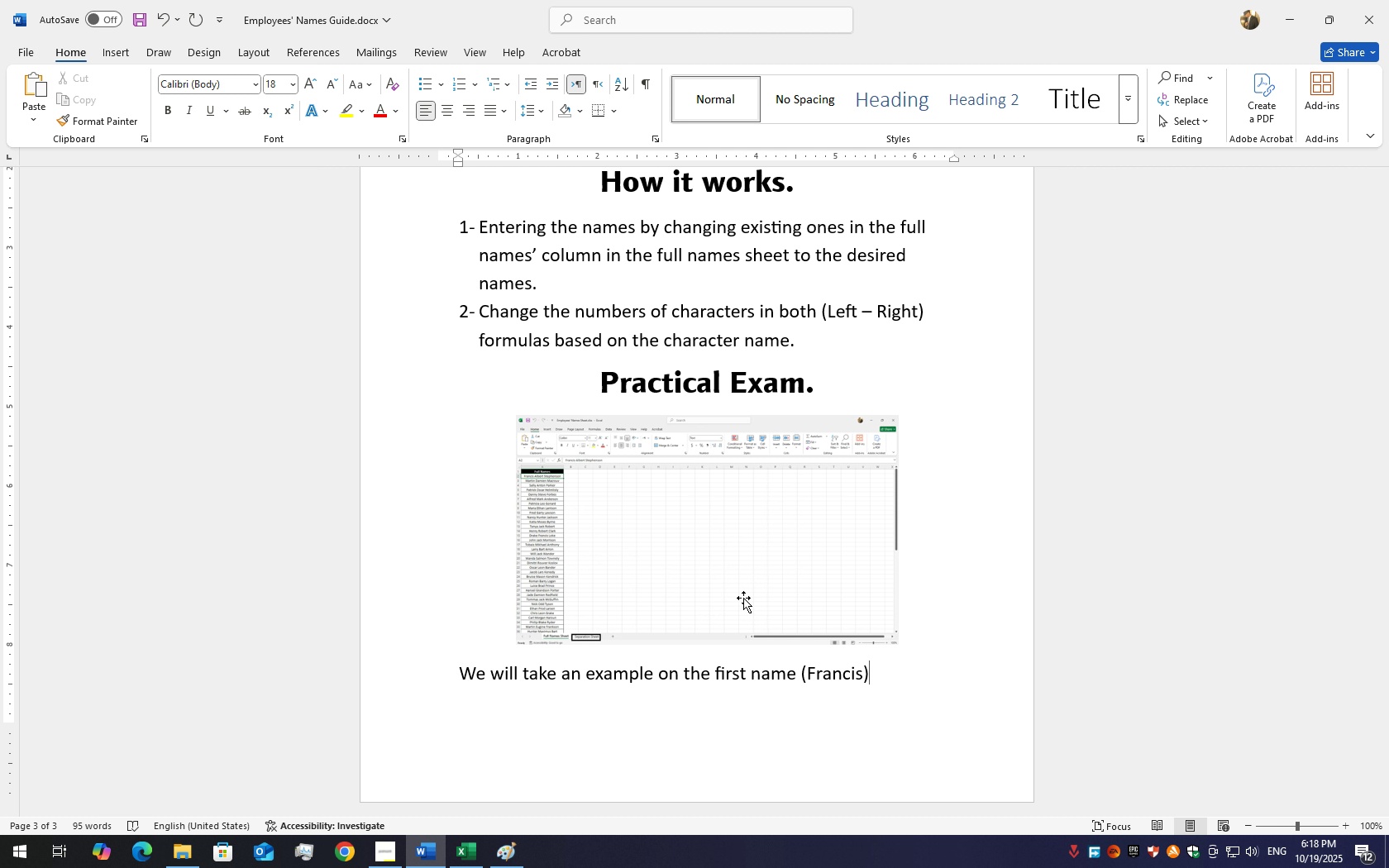 
key(Period)
 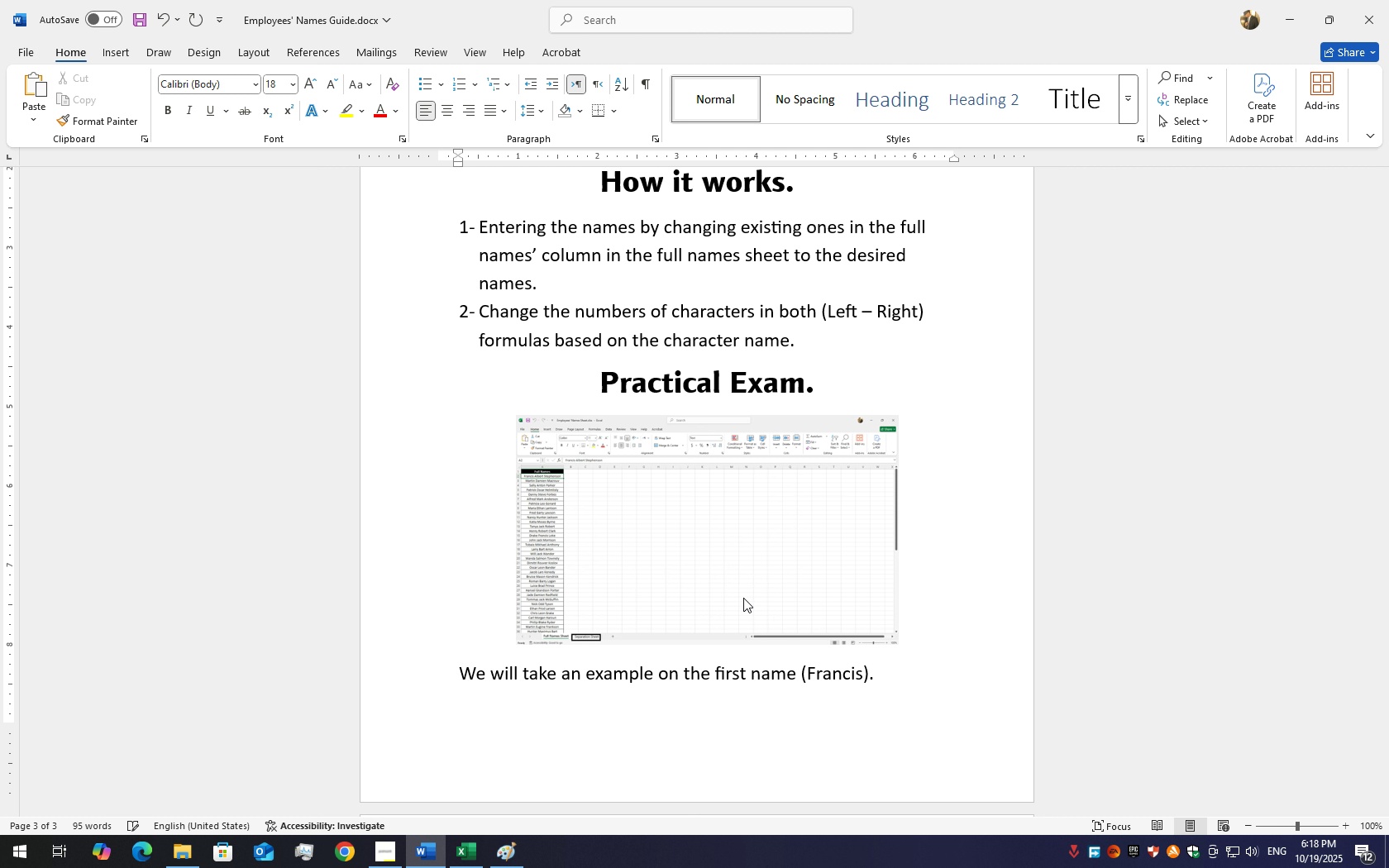 
key(Enter)
 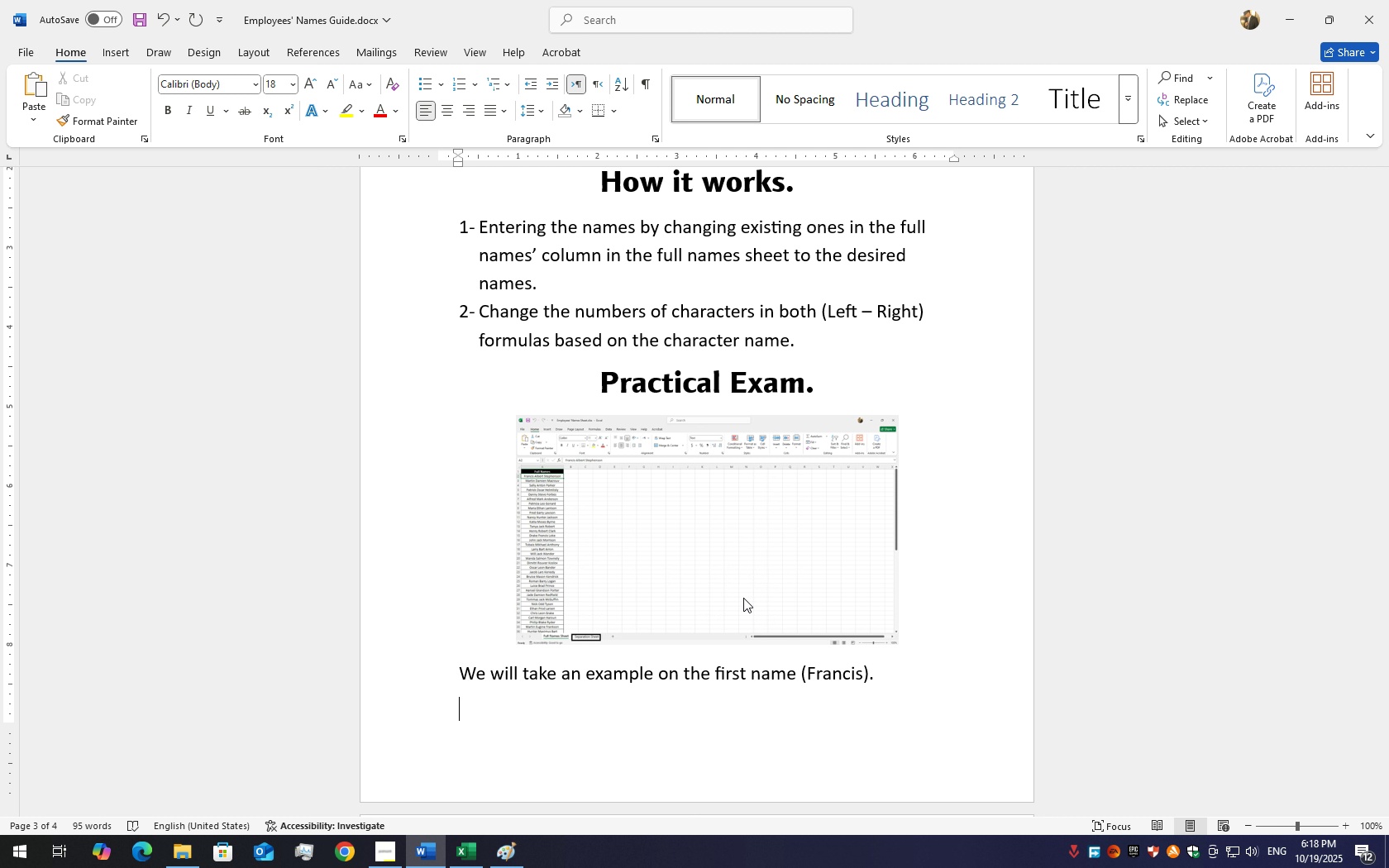 
type(We will )
key(Backspace)
type(10)
key(Backspace)
type(- We will s)
key(Backspace)
type(chos)
key(Backspace)
type(ose the separation sheet.)
 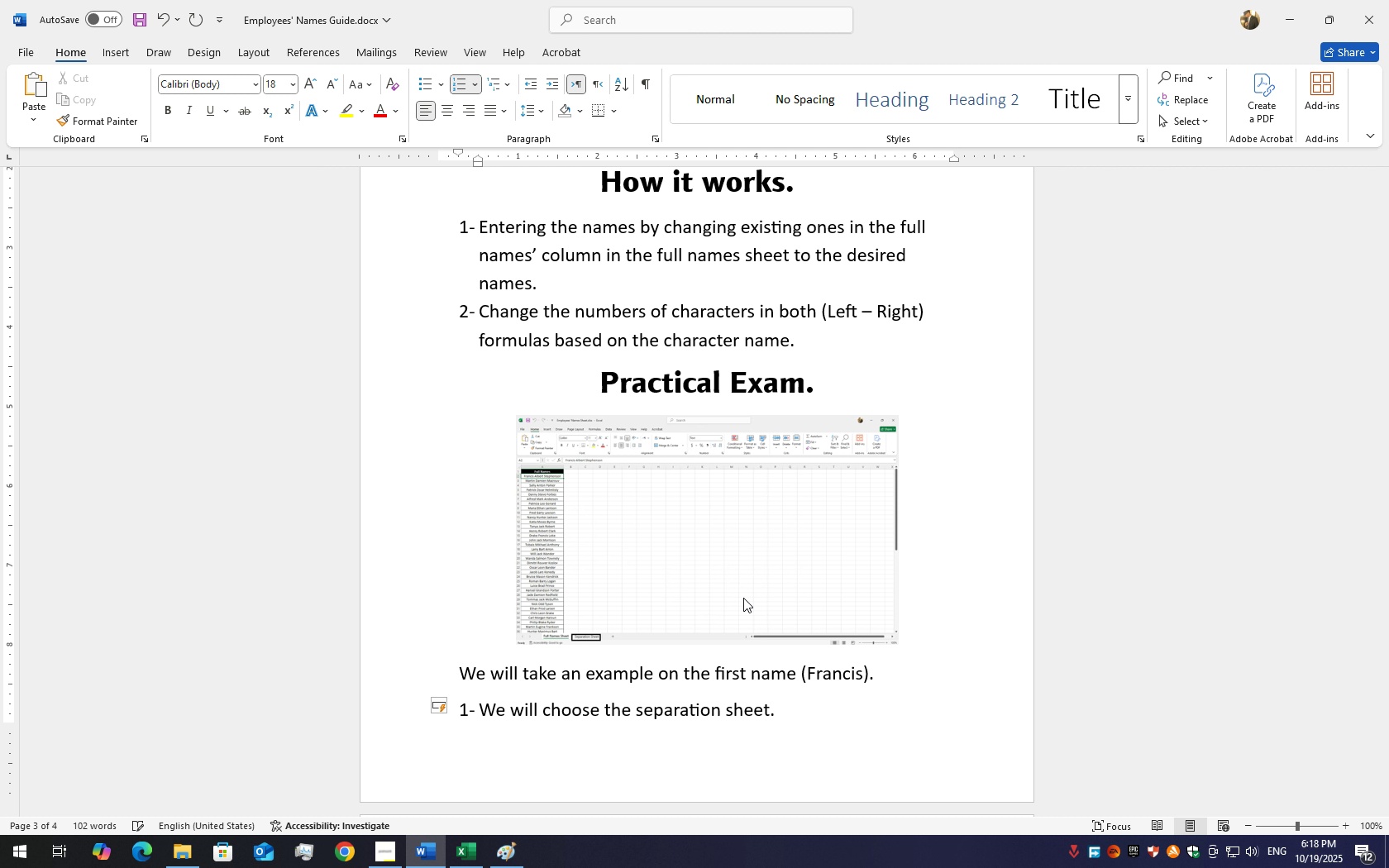 
key(Enter)
 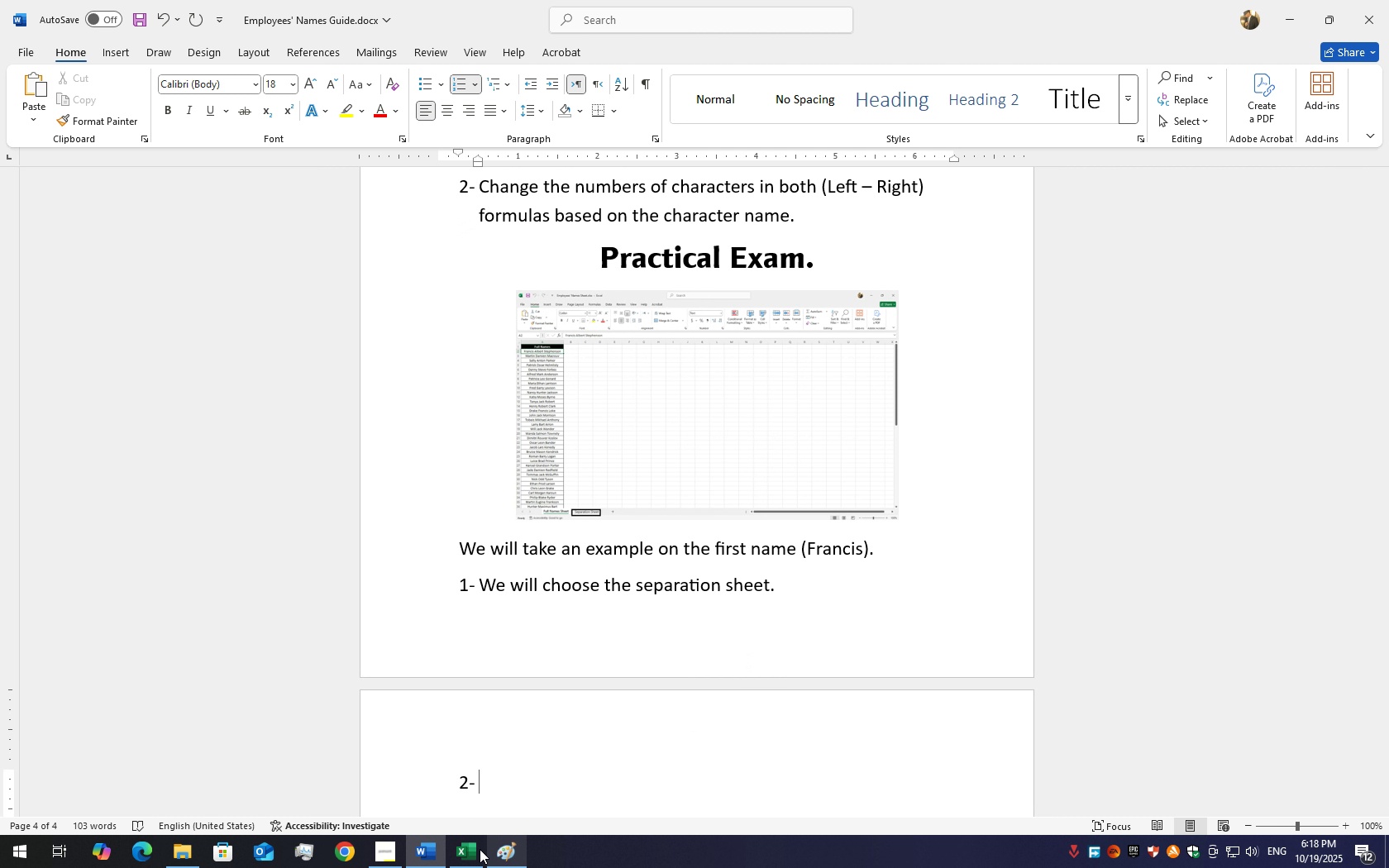 
left_click([475, 847])
 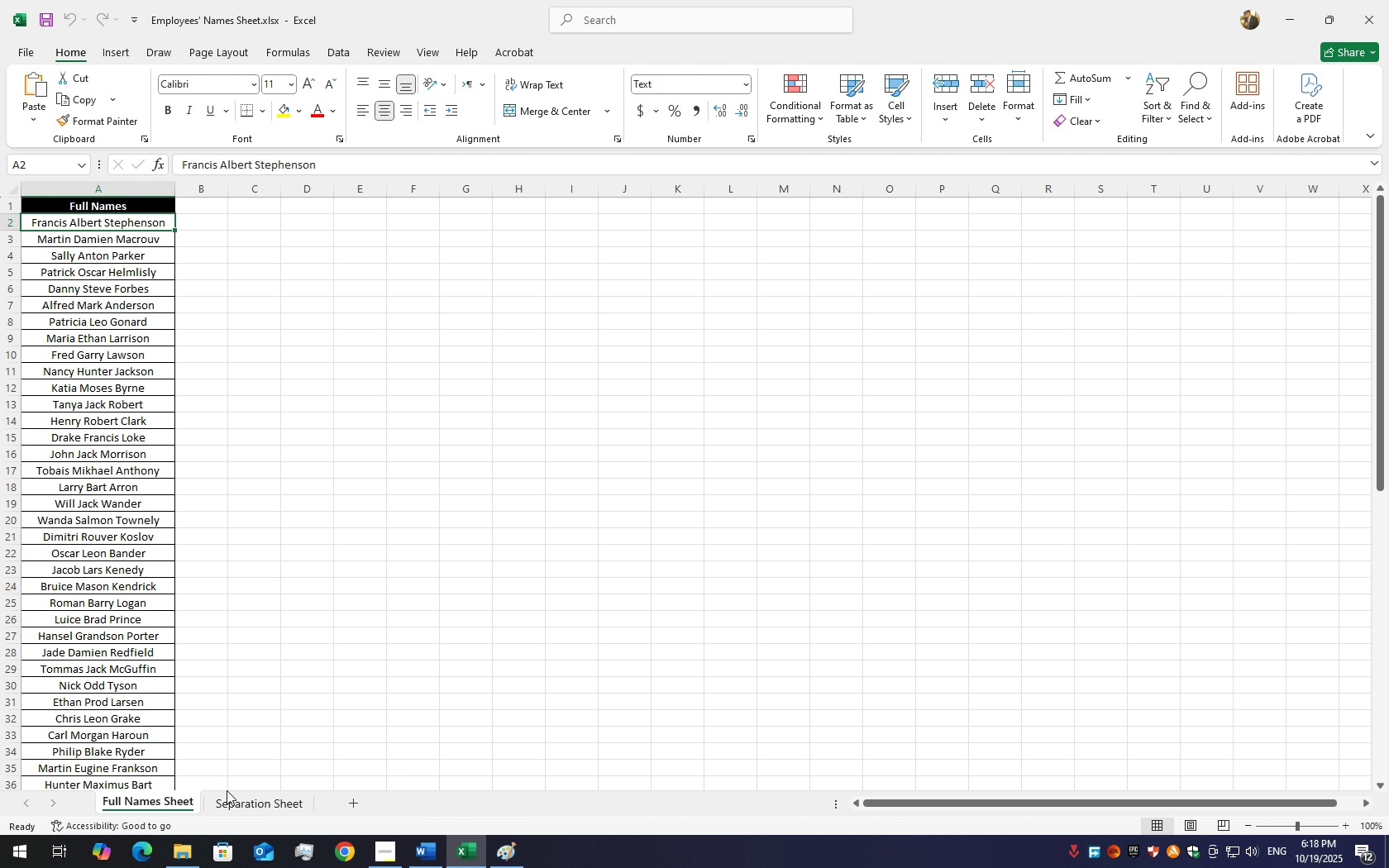 
left_click([229, 798])
 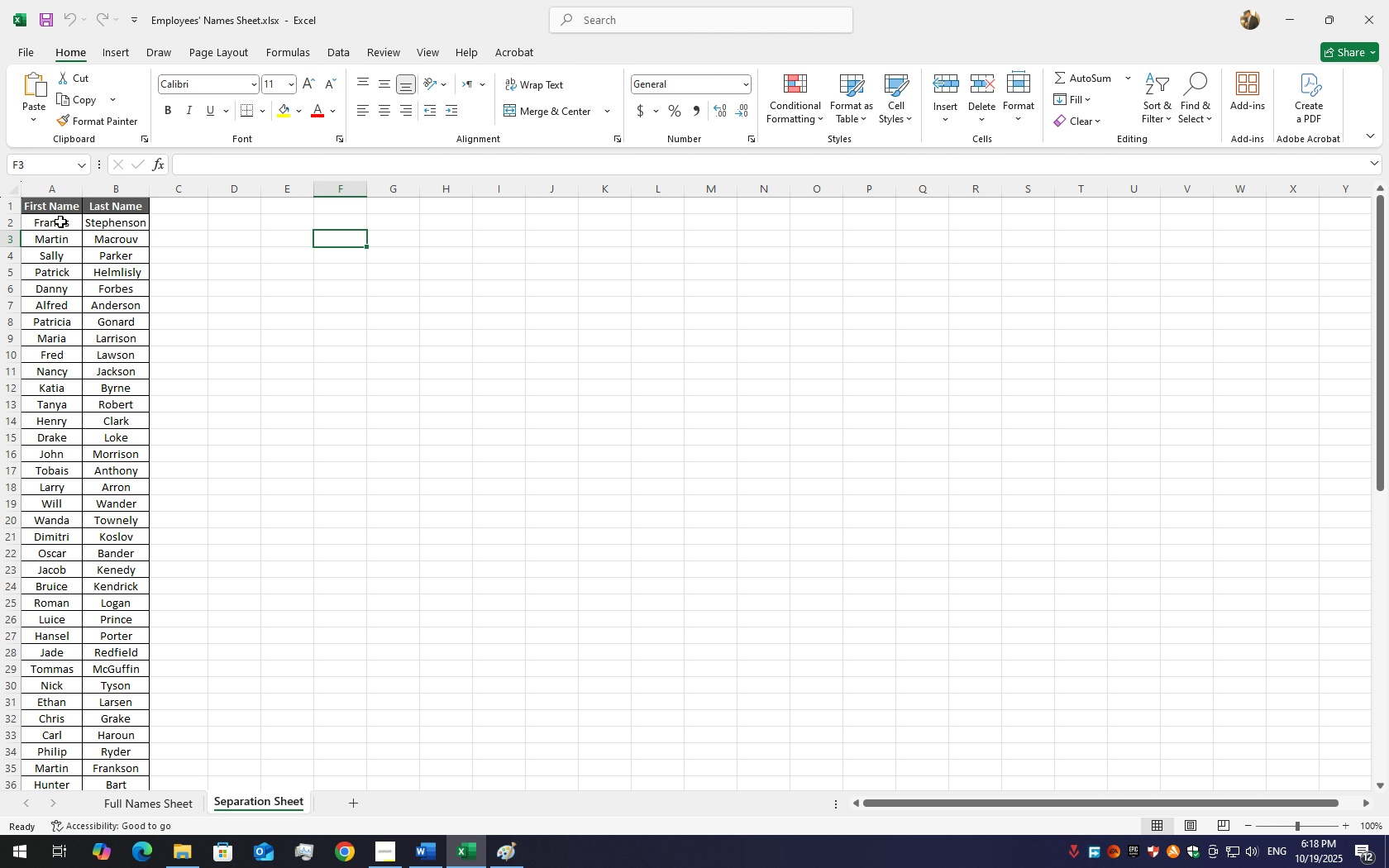 
left_click([60, 222])
 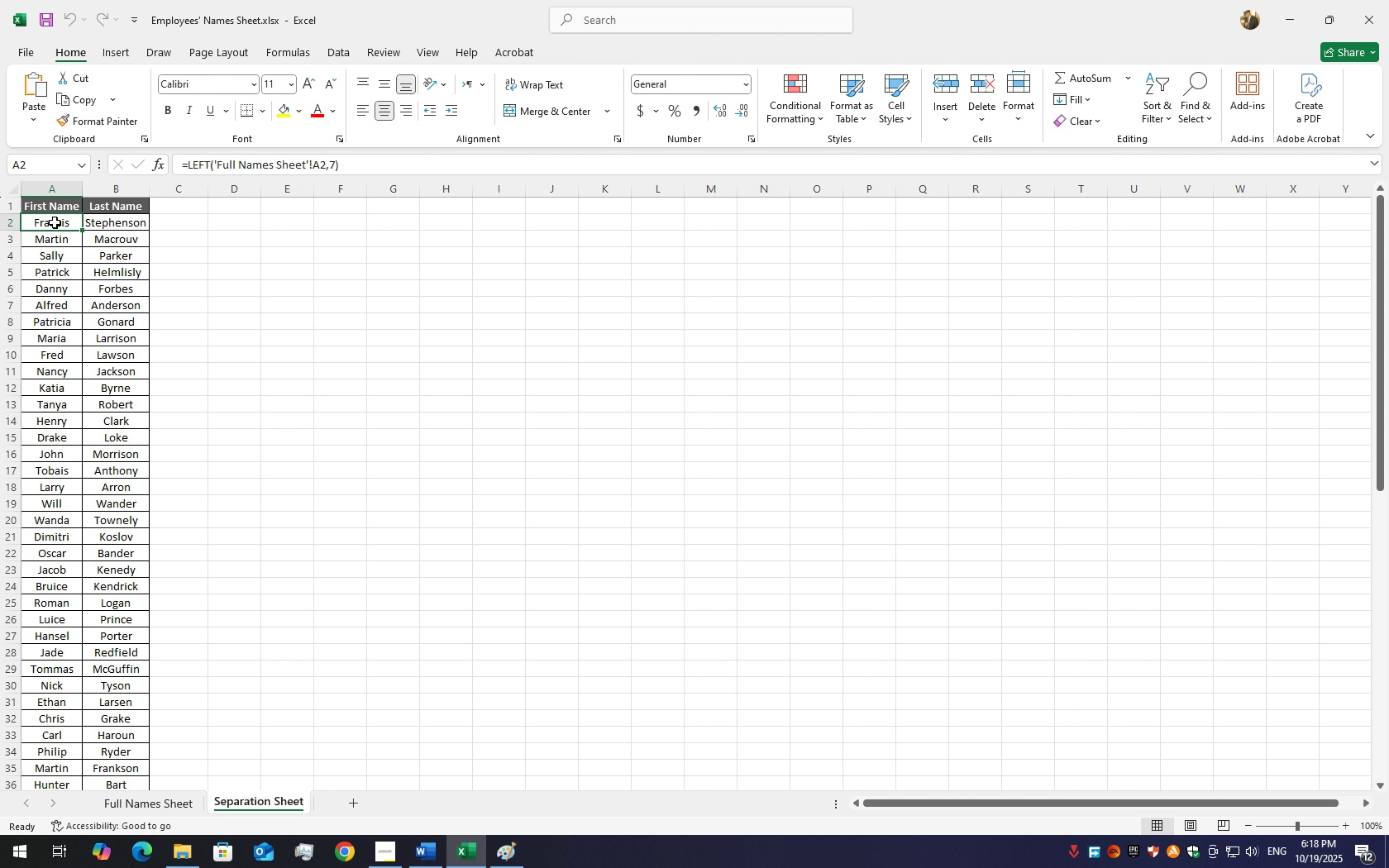 
double_click([55, 222])
 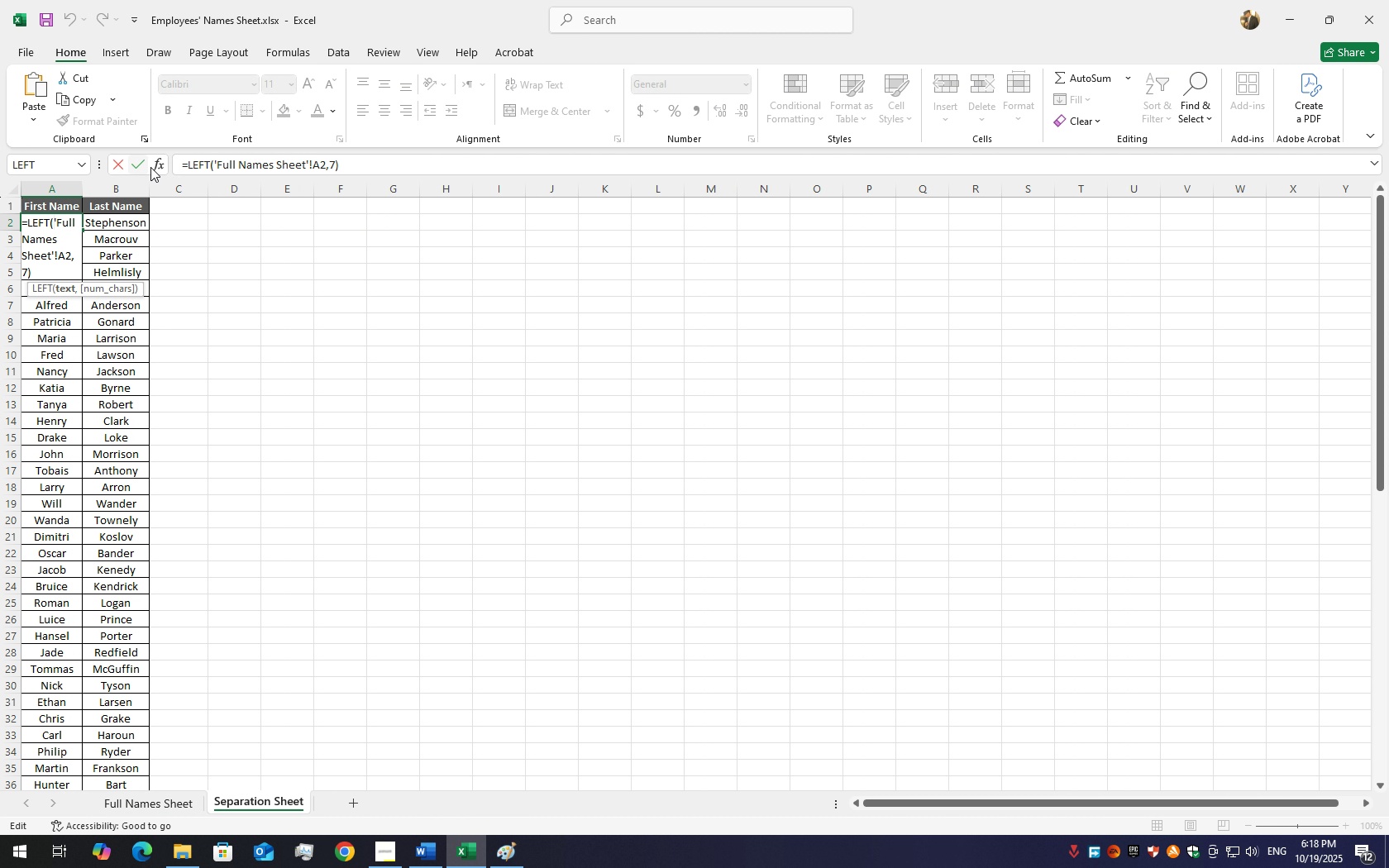 
left_click([157, 156])
 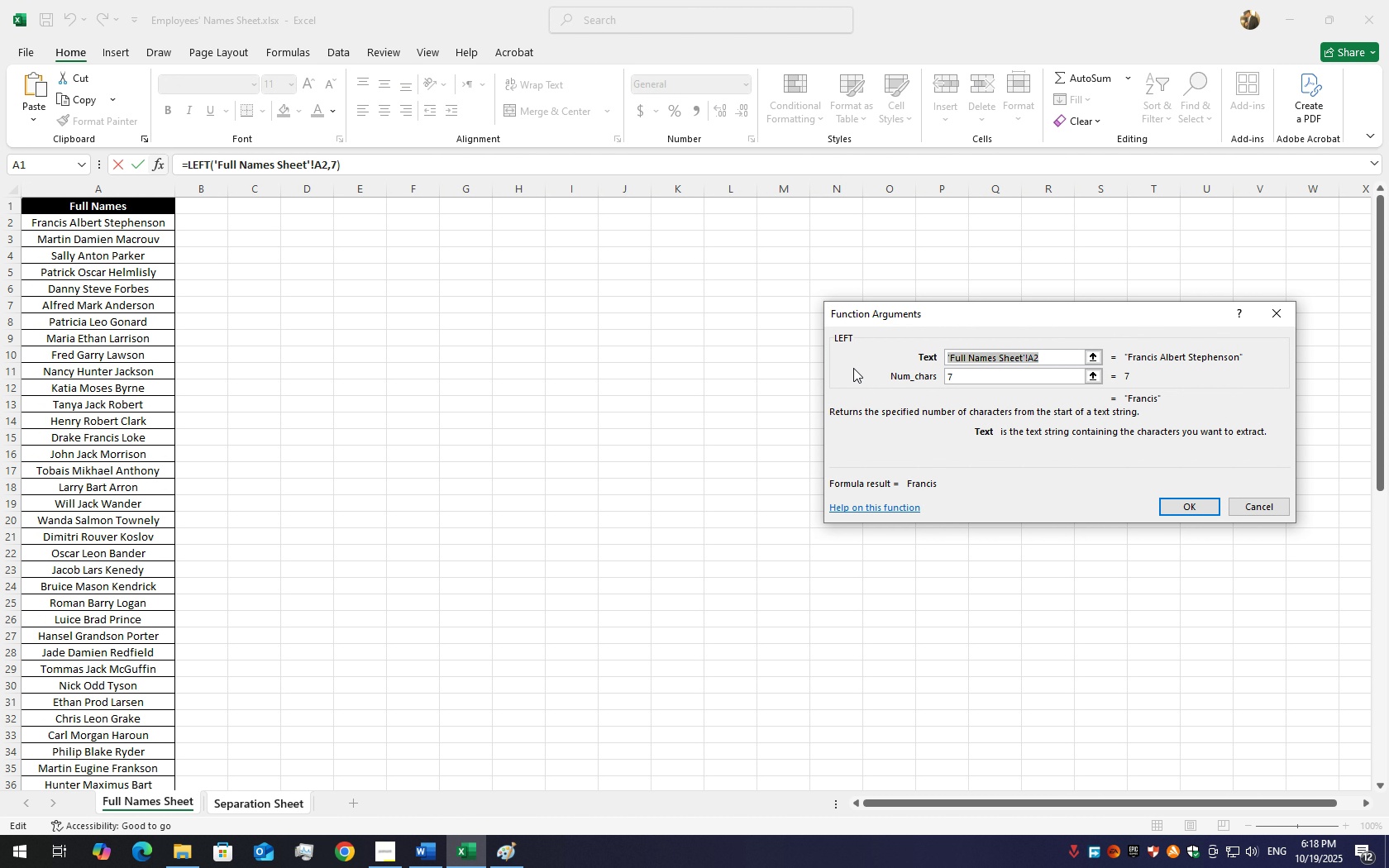 
mouse_move([845, 386])
 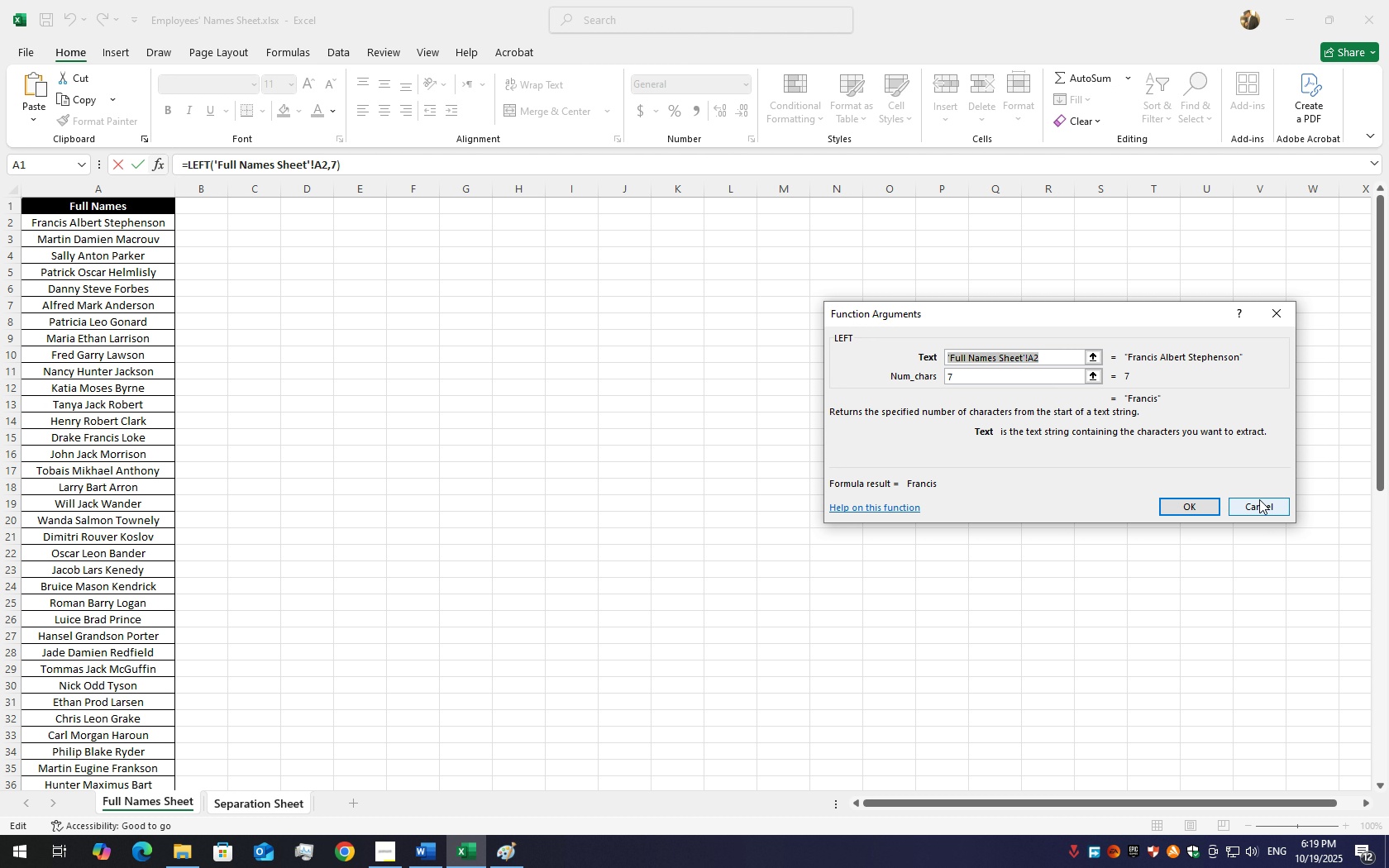 
left_click([1259, 499])
 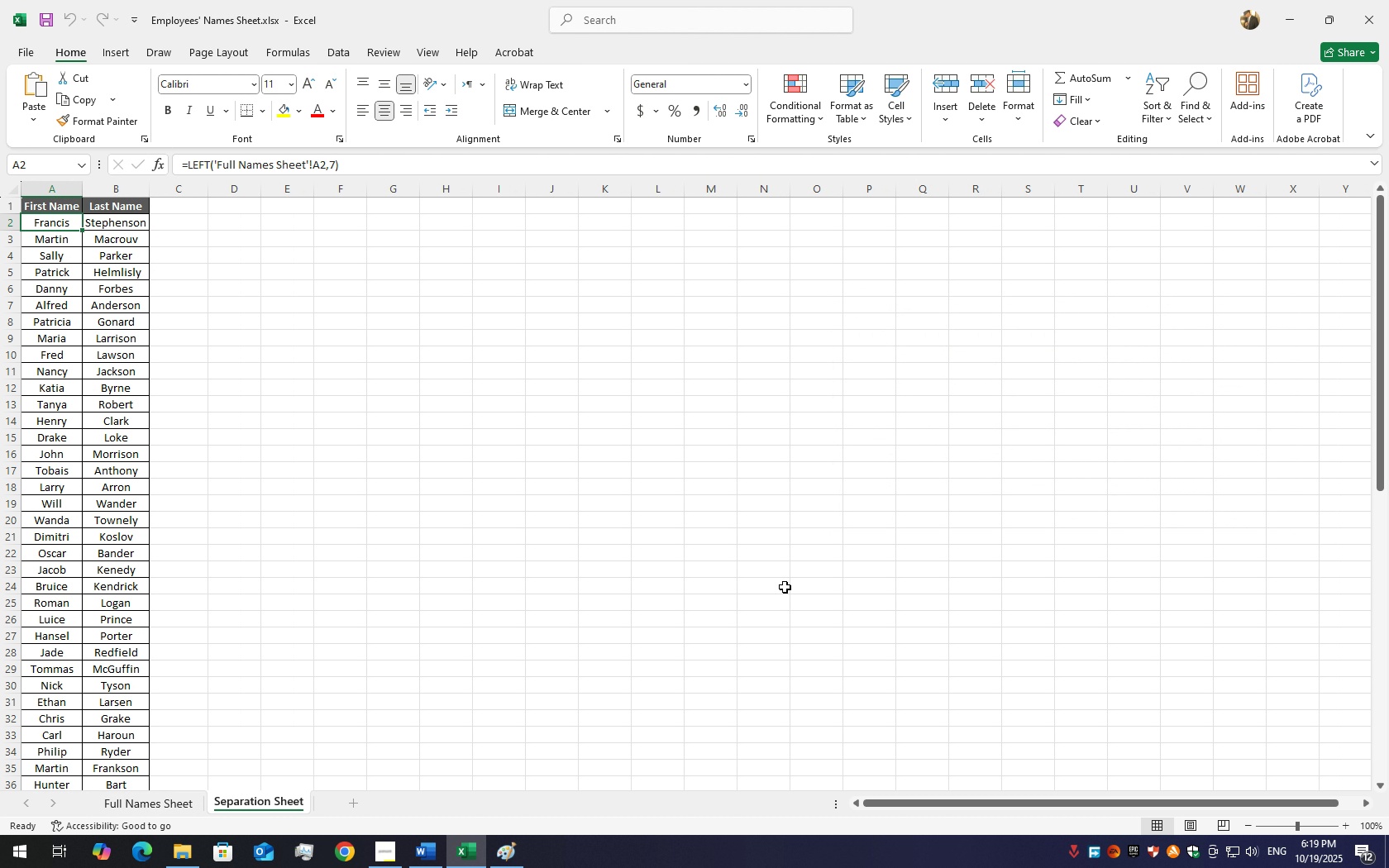 
key(PrintScreen)
 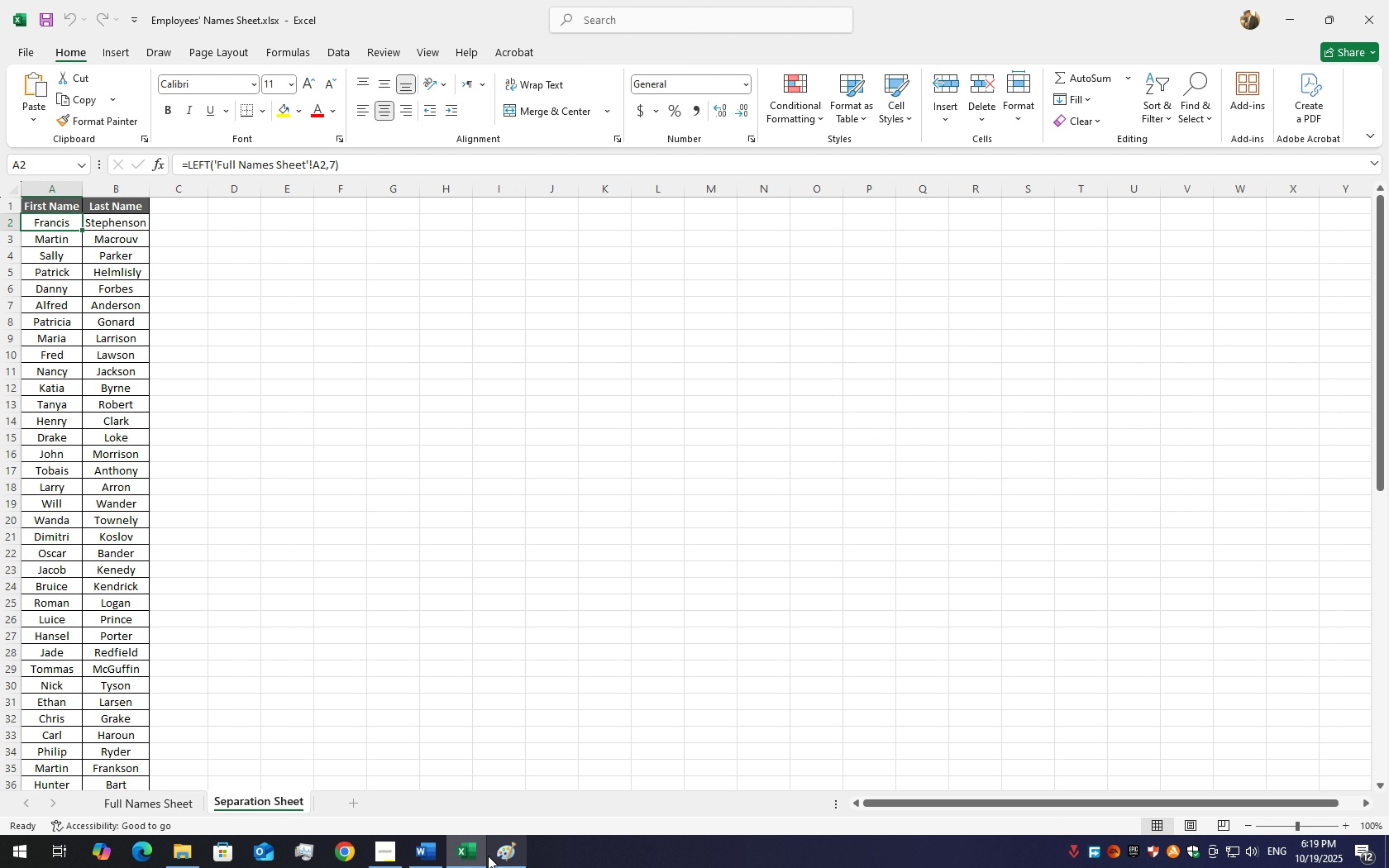 
left_click([491, 856])
 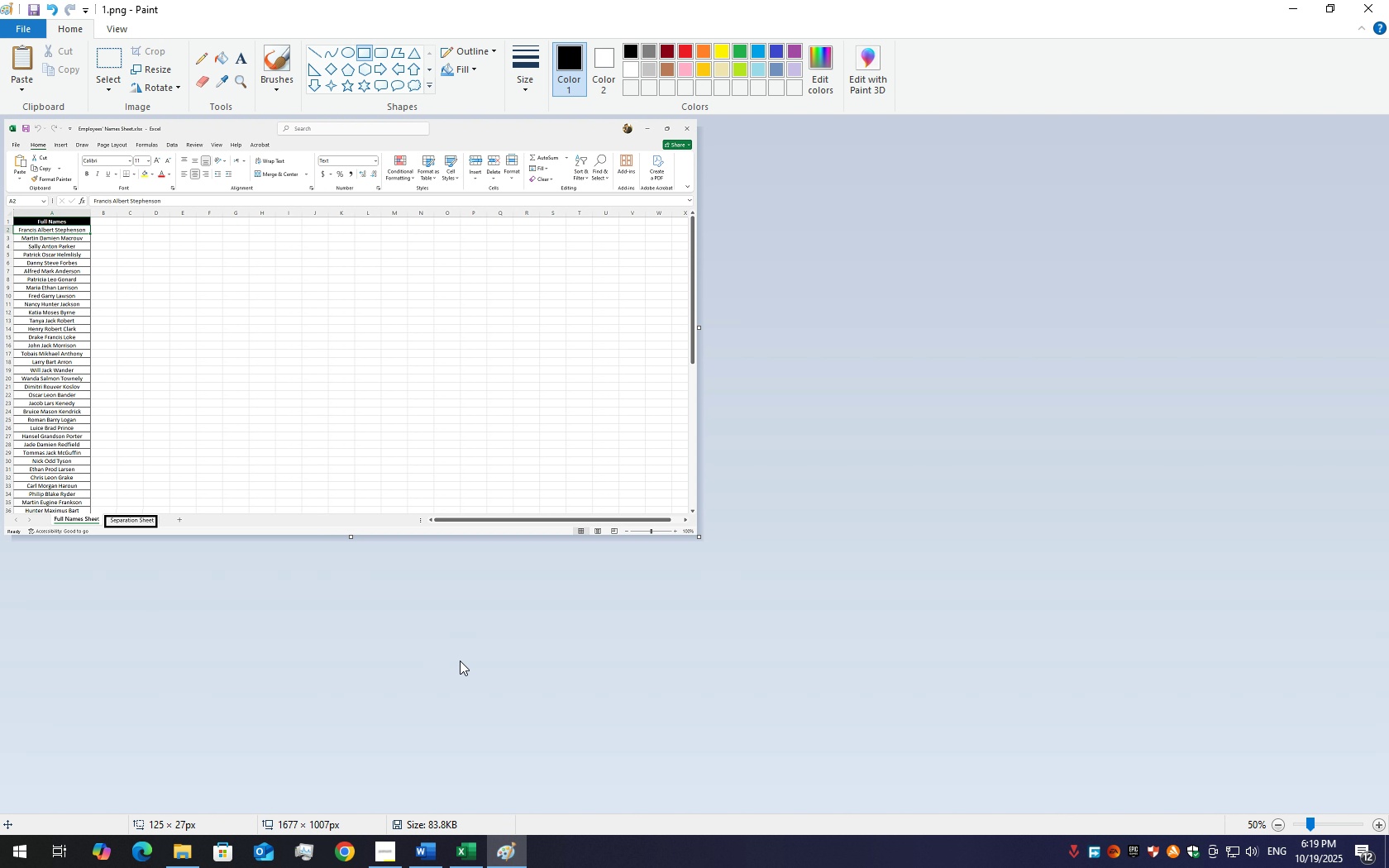 
key(Control+V)
 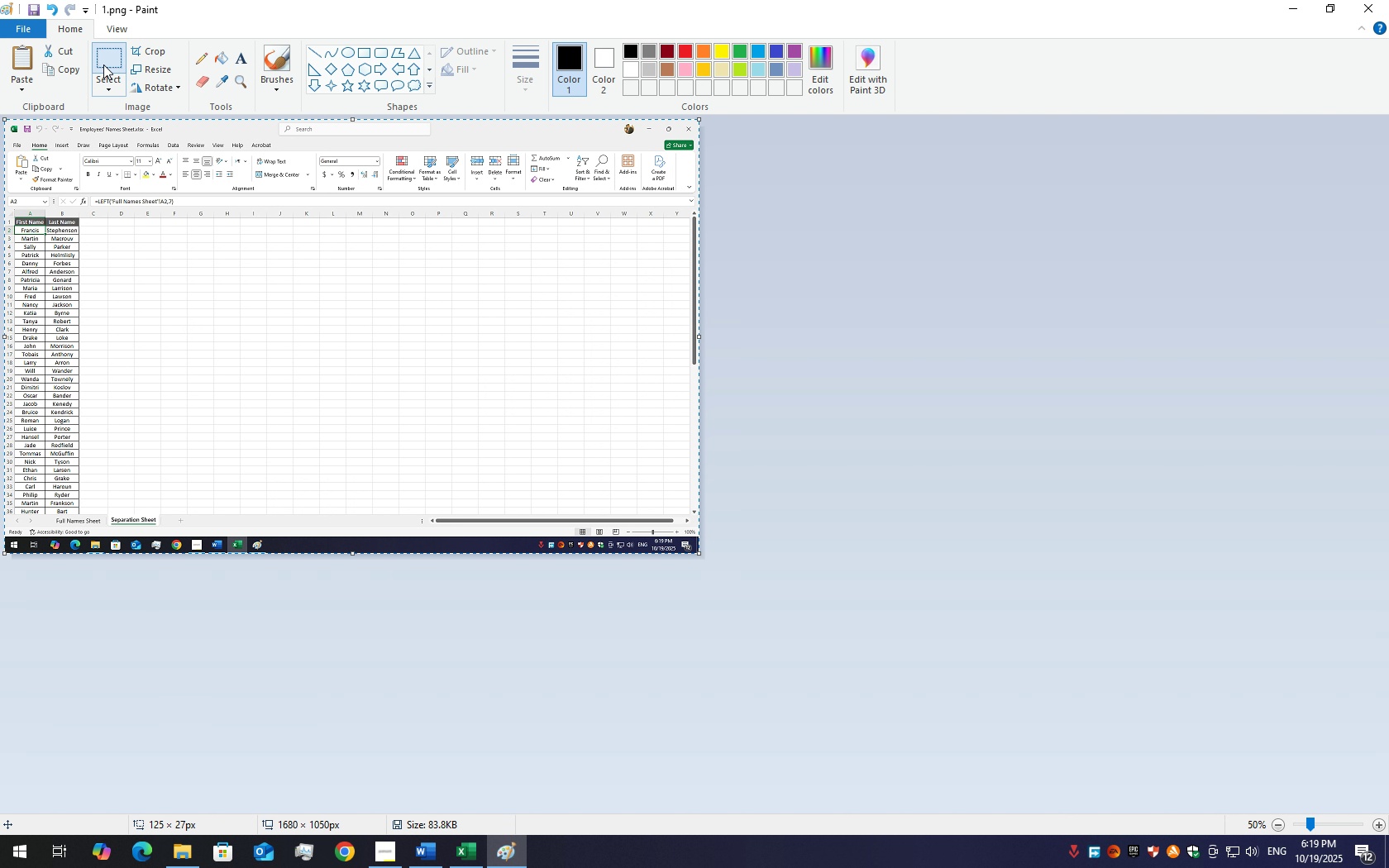 
left_click([103, 56])
 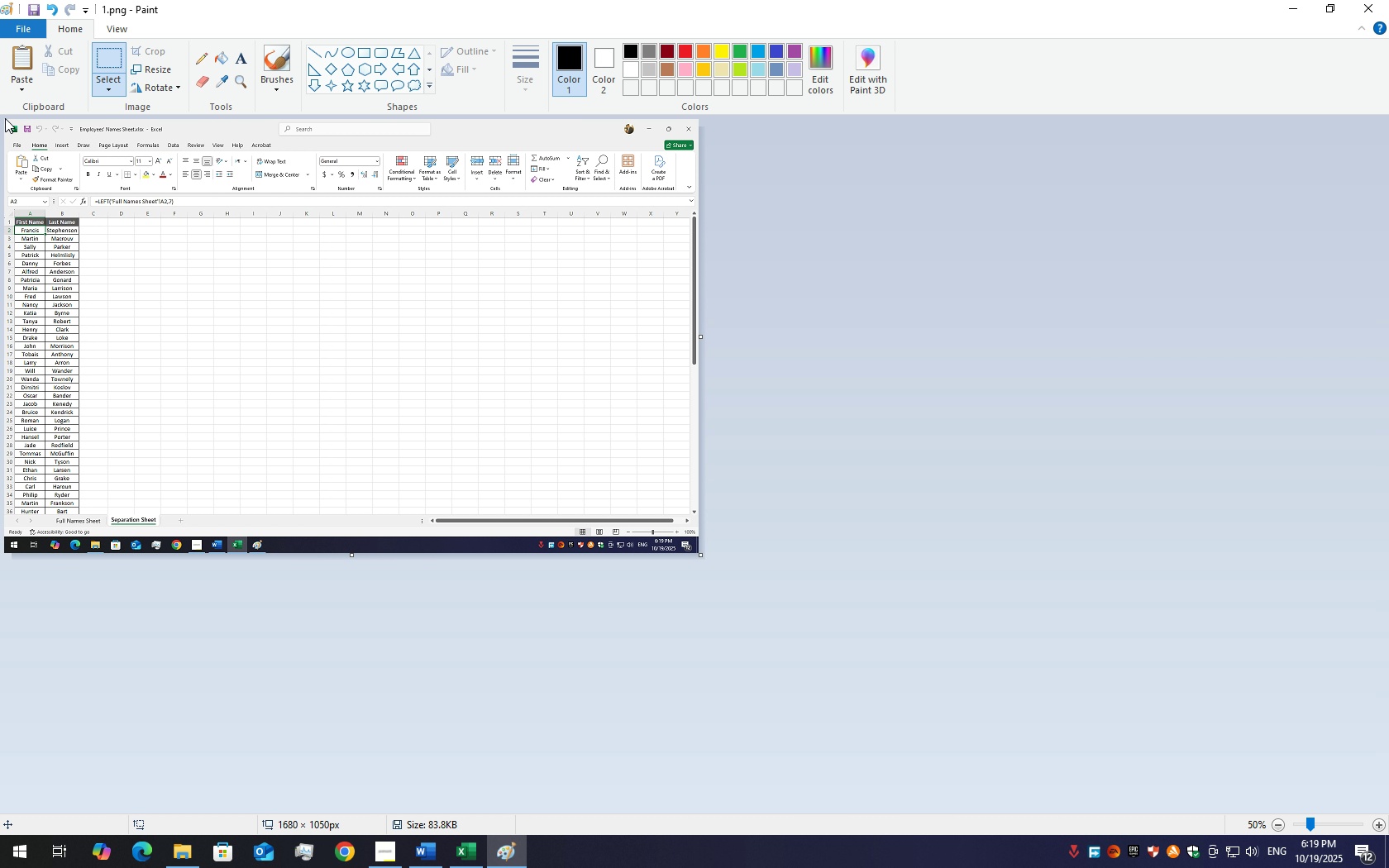 
wait(5.87)
 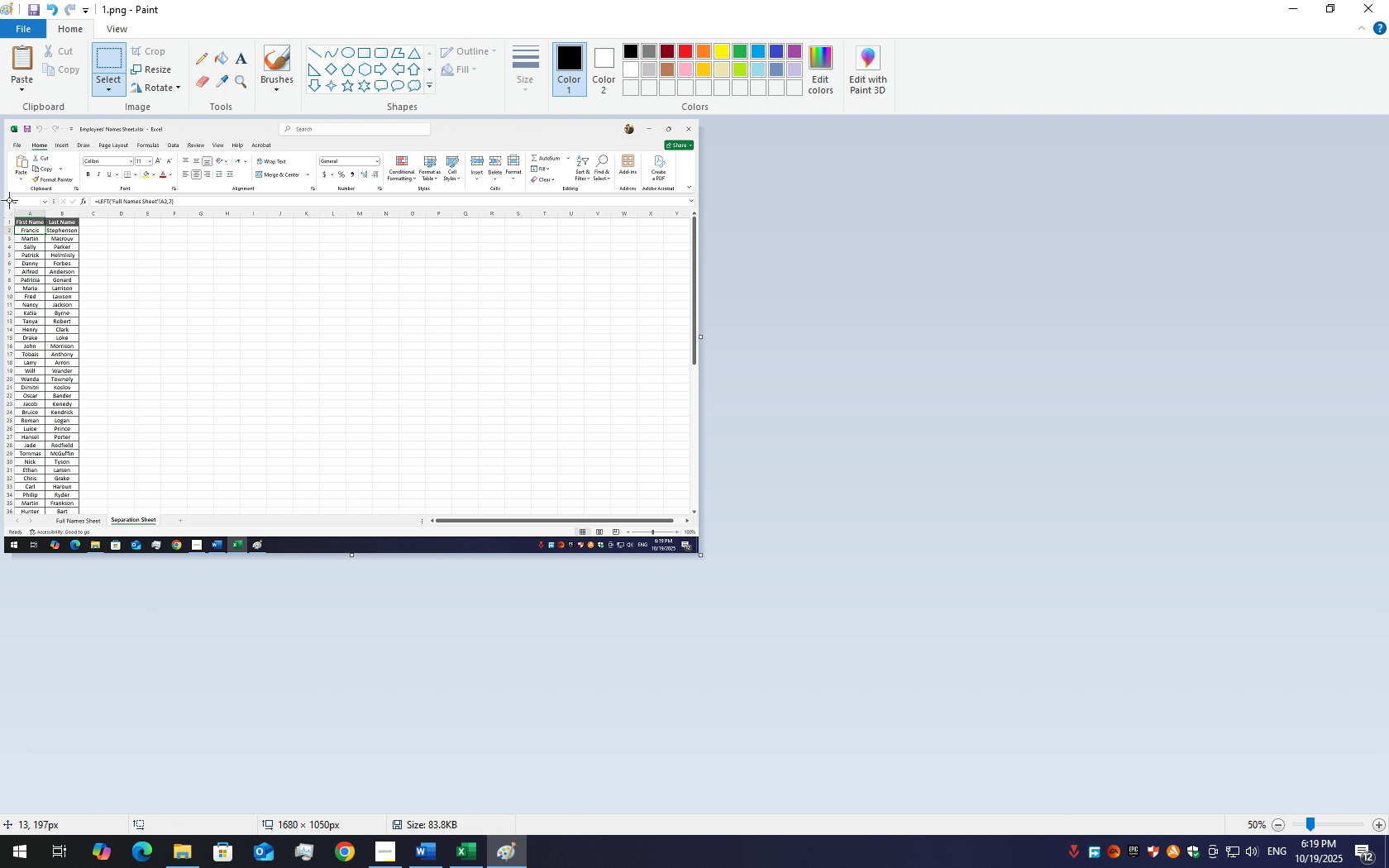 
left_click_drag(start_coordinate=[5, 120], to_coordinate=[1273, 527])
 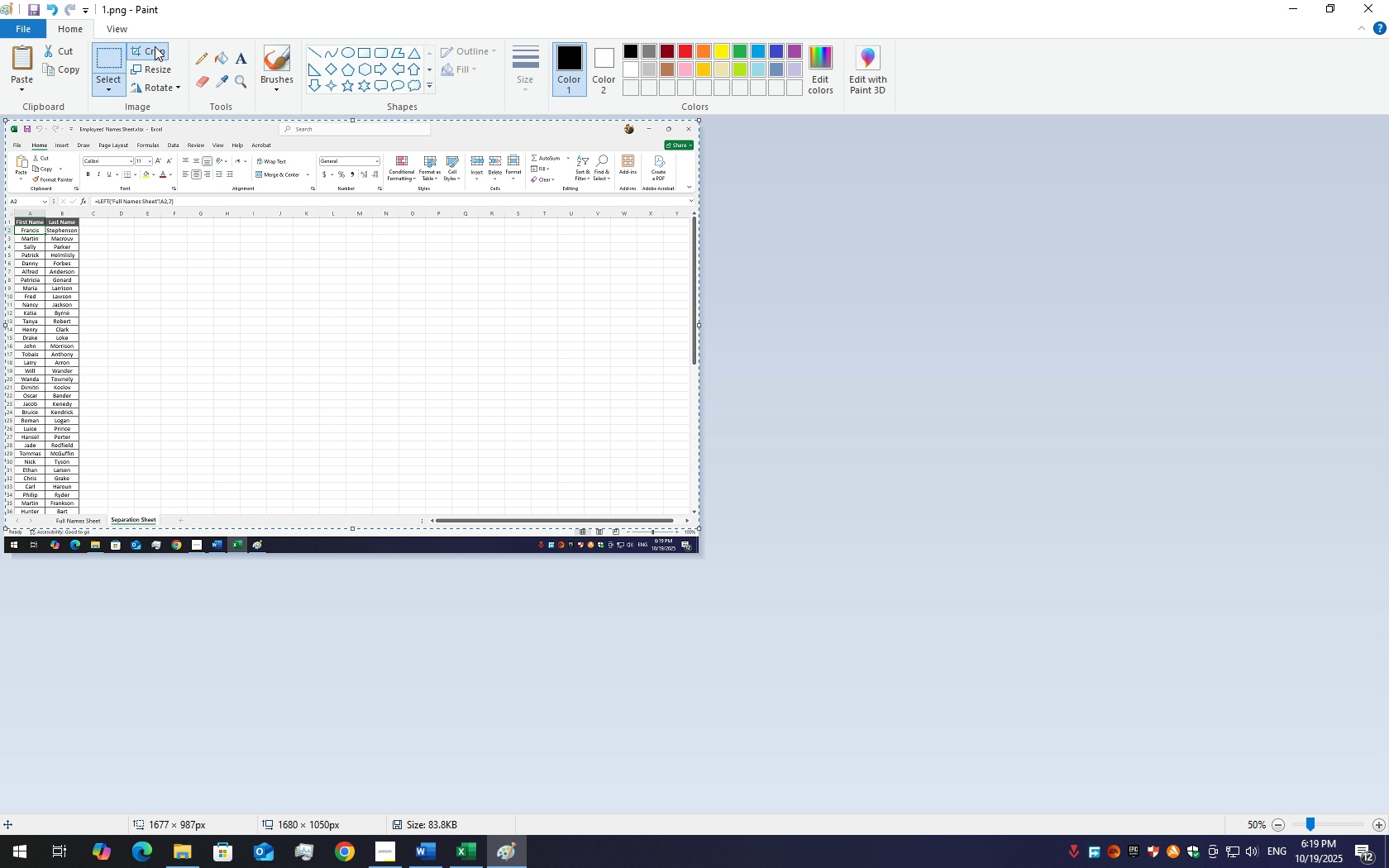 
left_click([155, 46])
 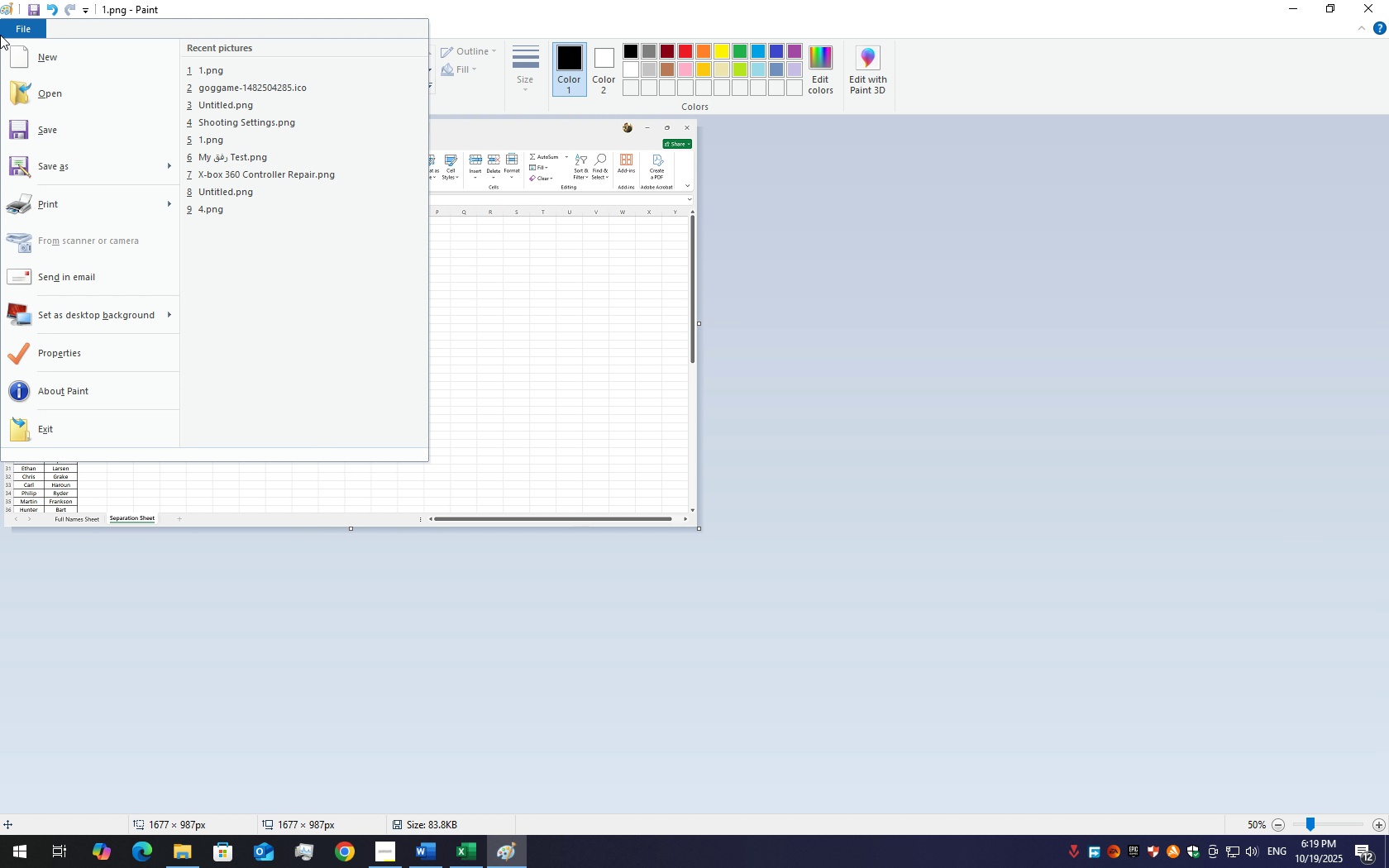 
left_click([0, 35])
 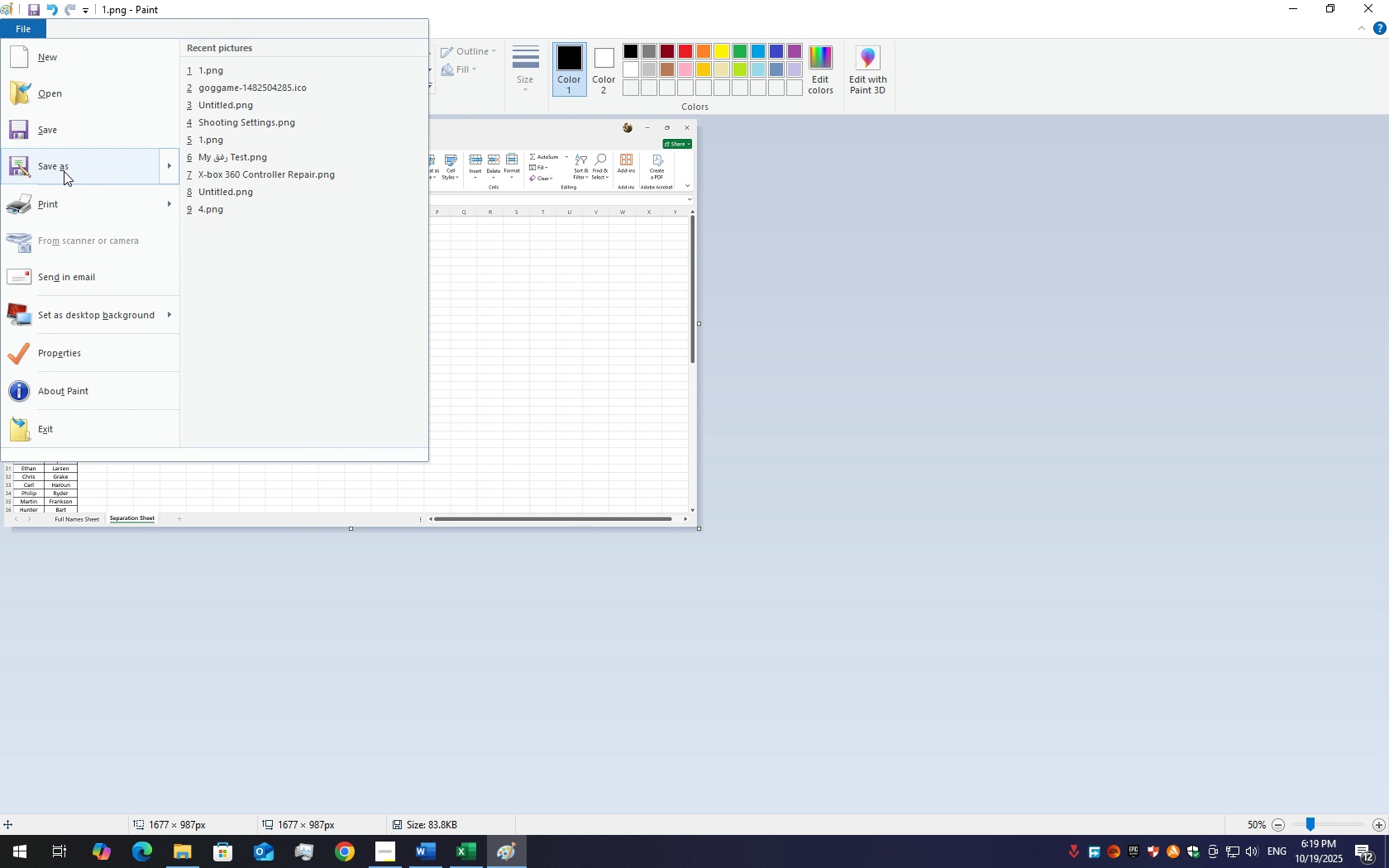 
left_click([64, 171])
 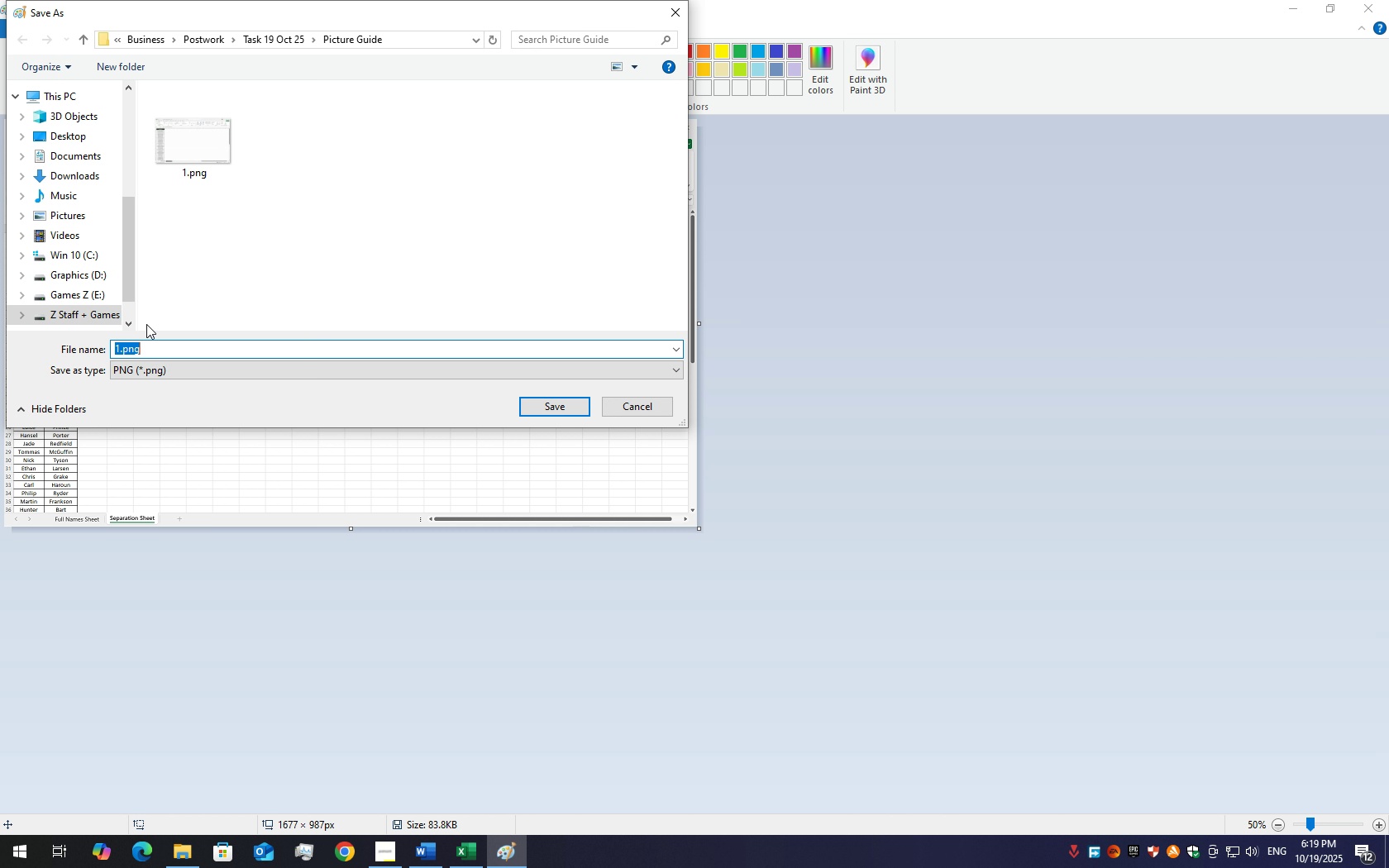 
key(2)
 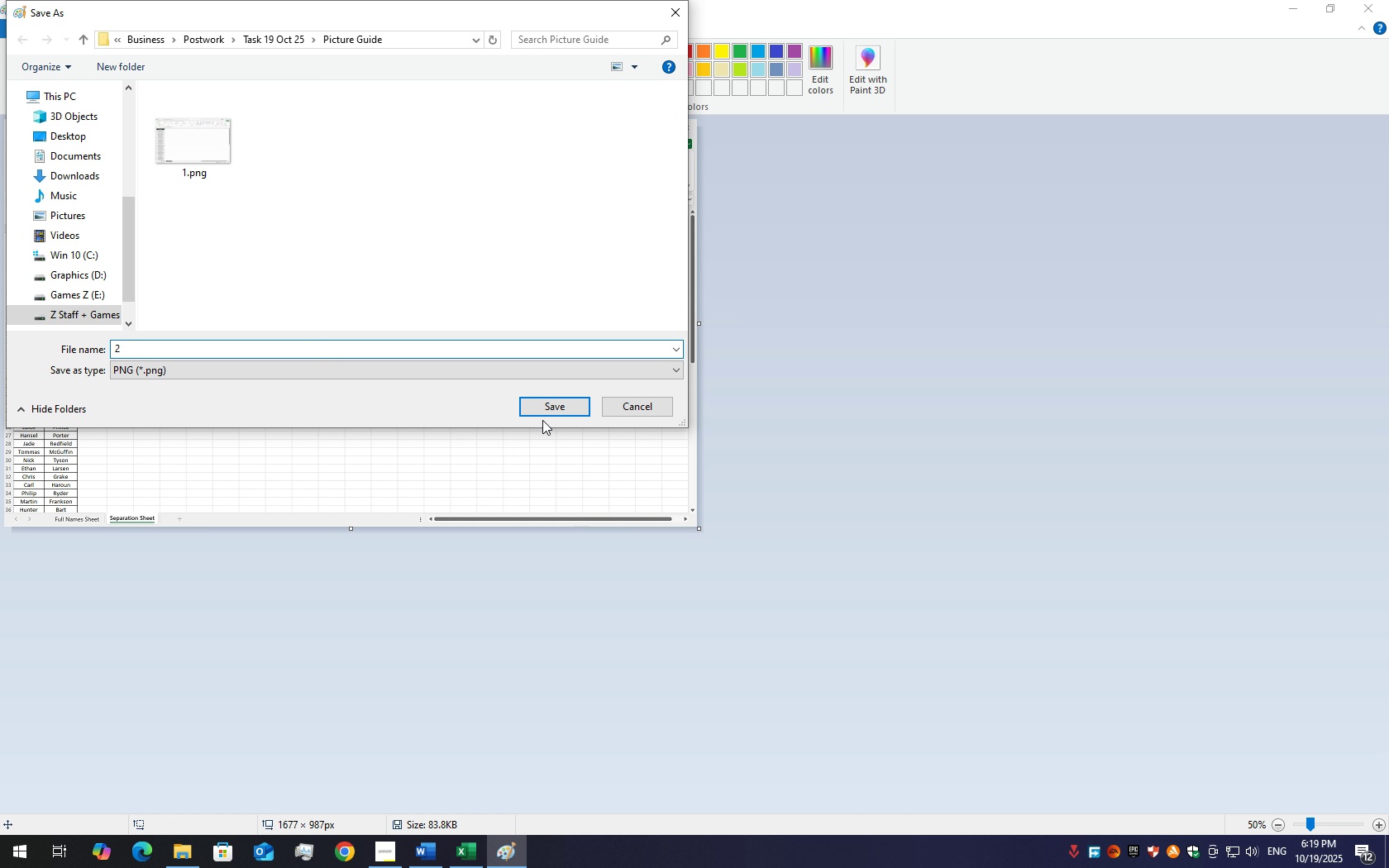 
left_click([542, 420])
 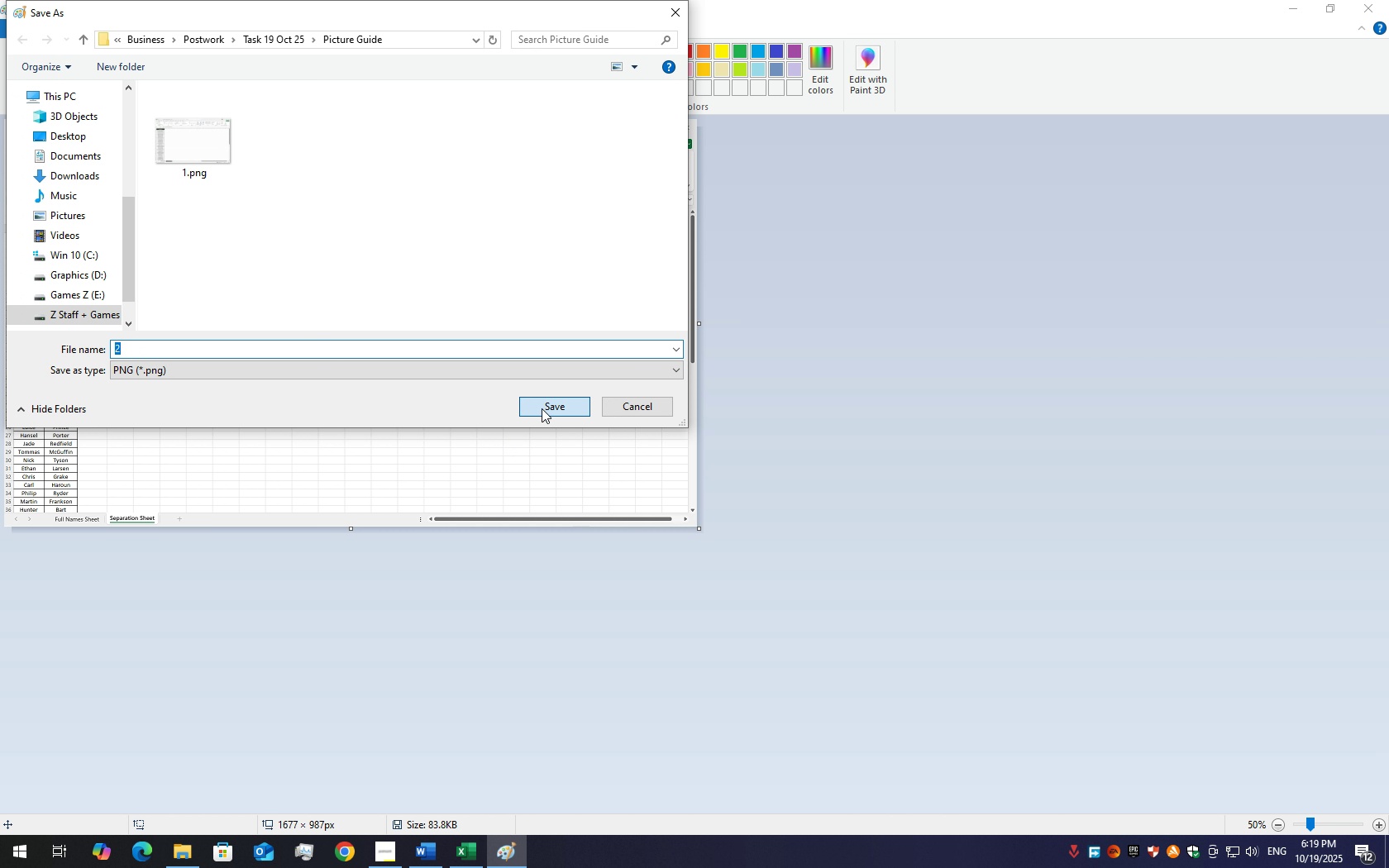 
left_click([542, 408])
 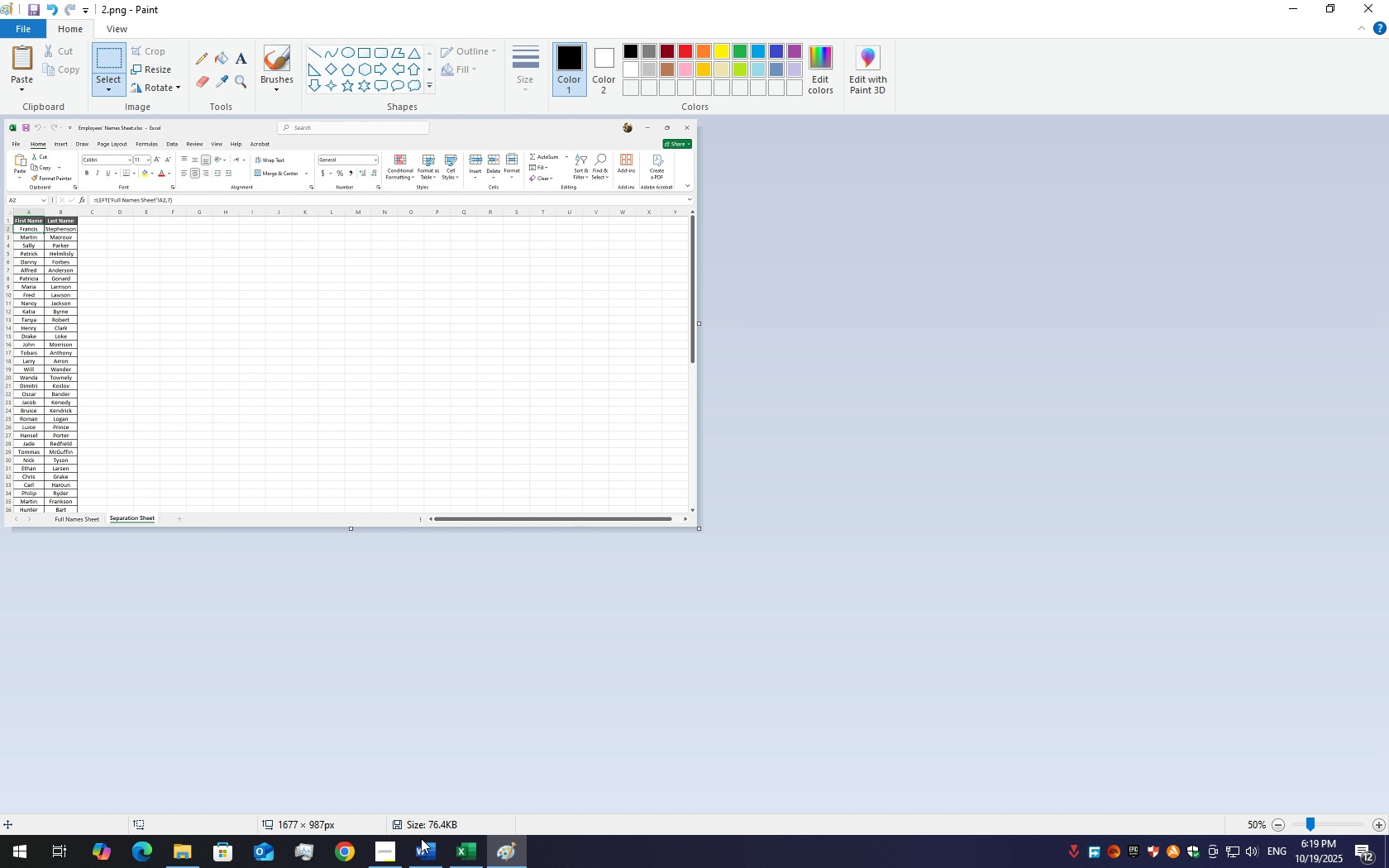 
left_click([435, 847])
 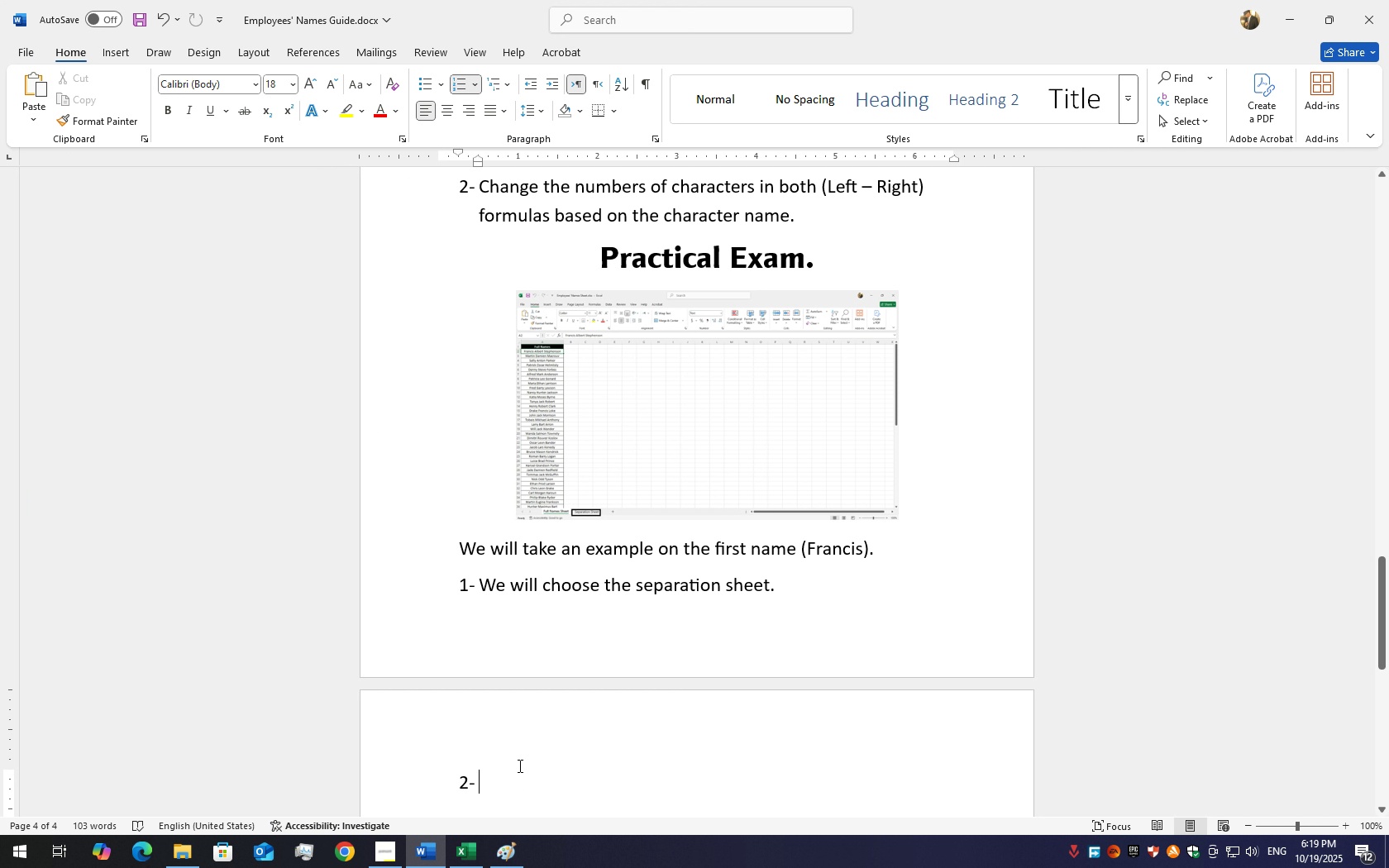 
key(Backspace)
 